 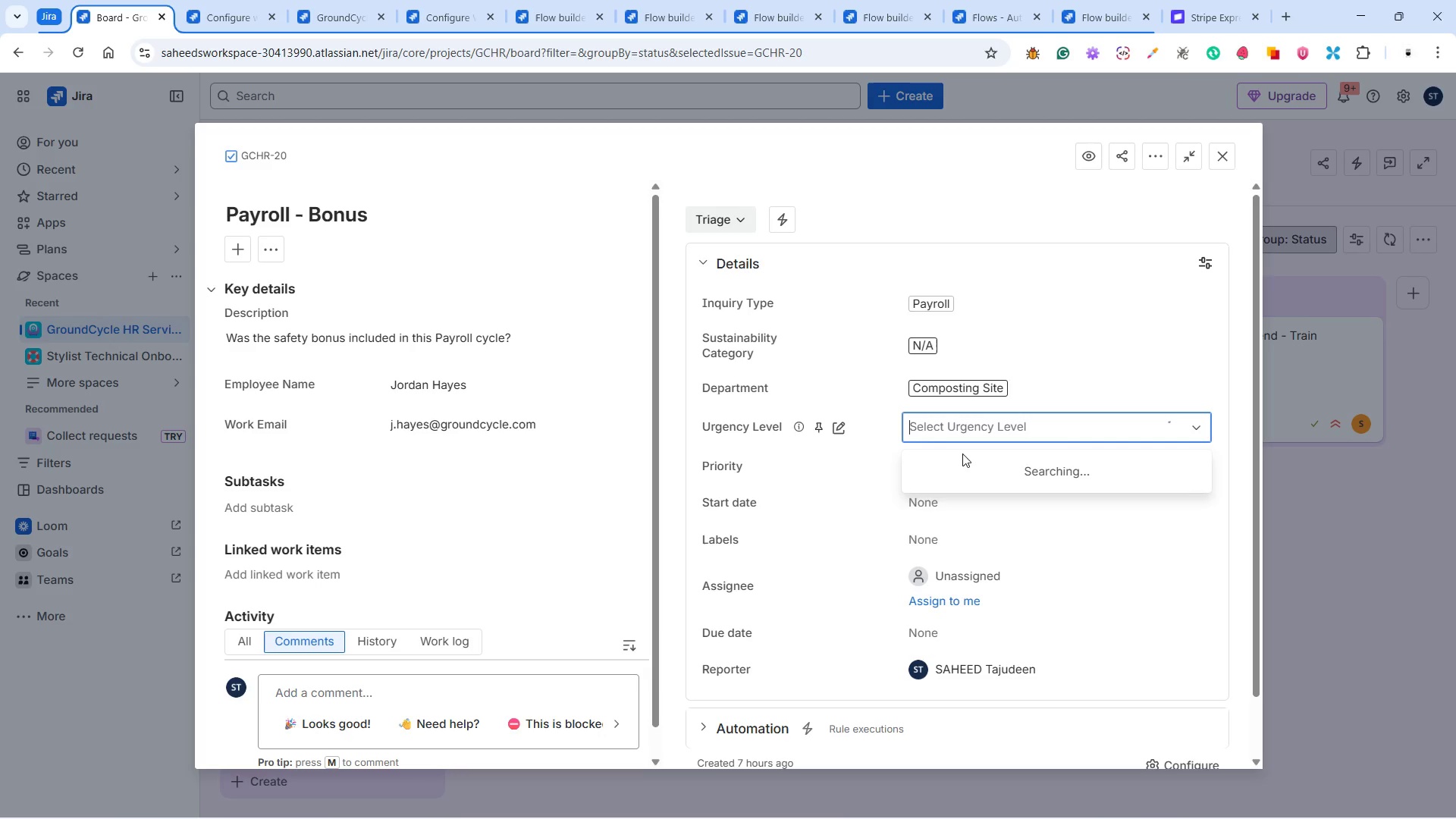 
left_click([974, 525])
 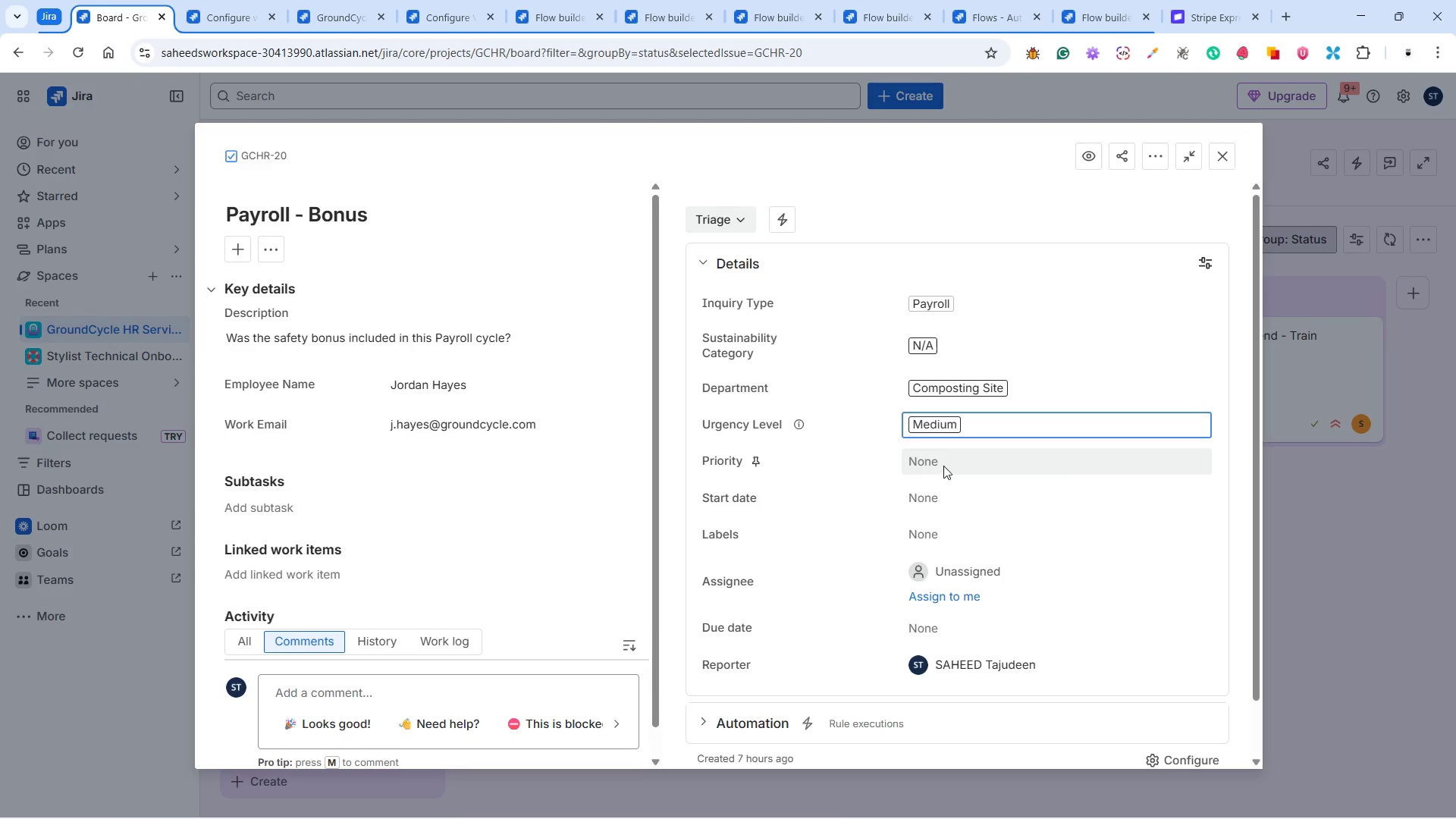 
left_click([942, 463])
 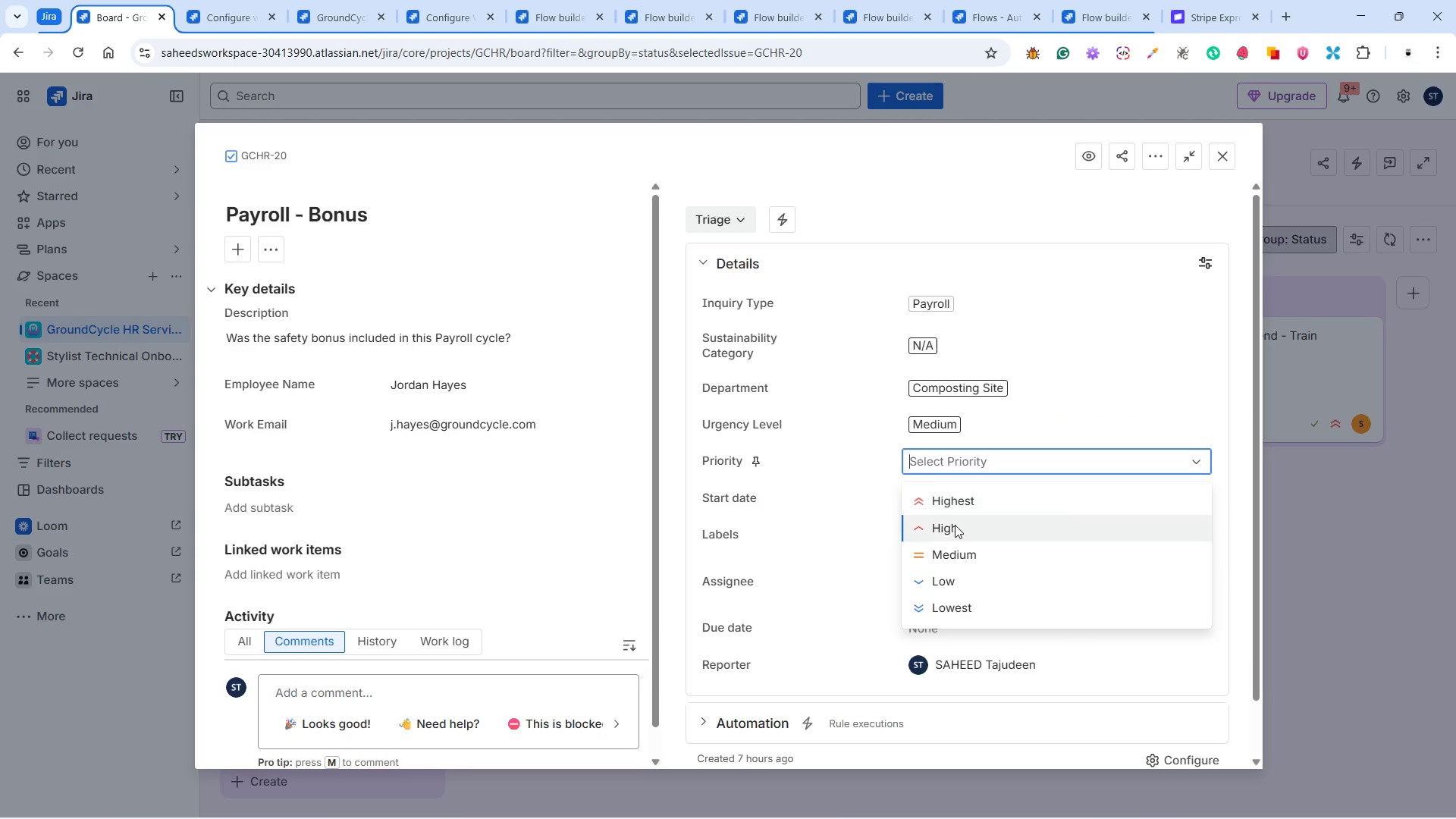 
left_click([958, 551])
 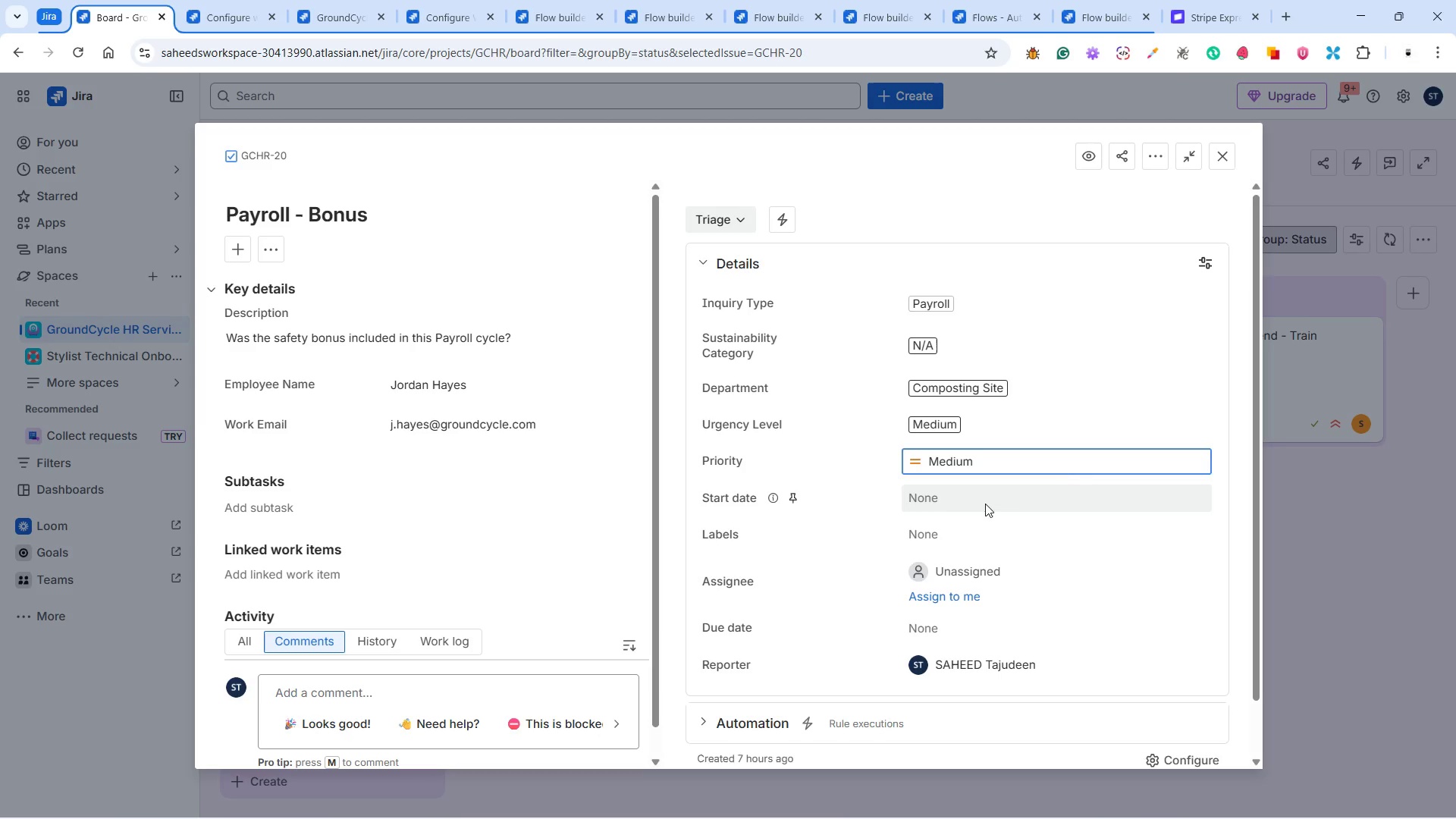 
wait(18.44)
 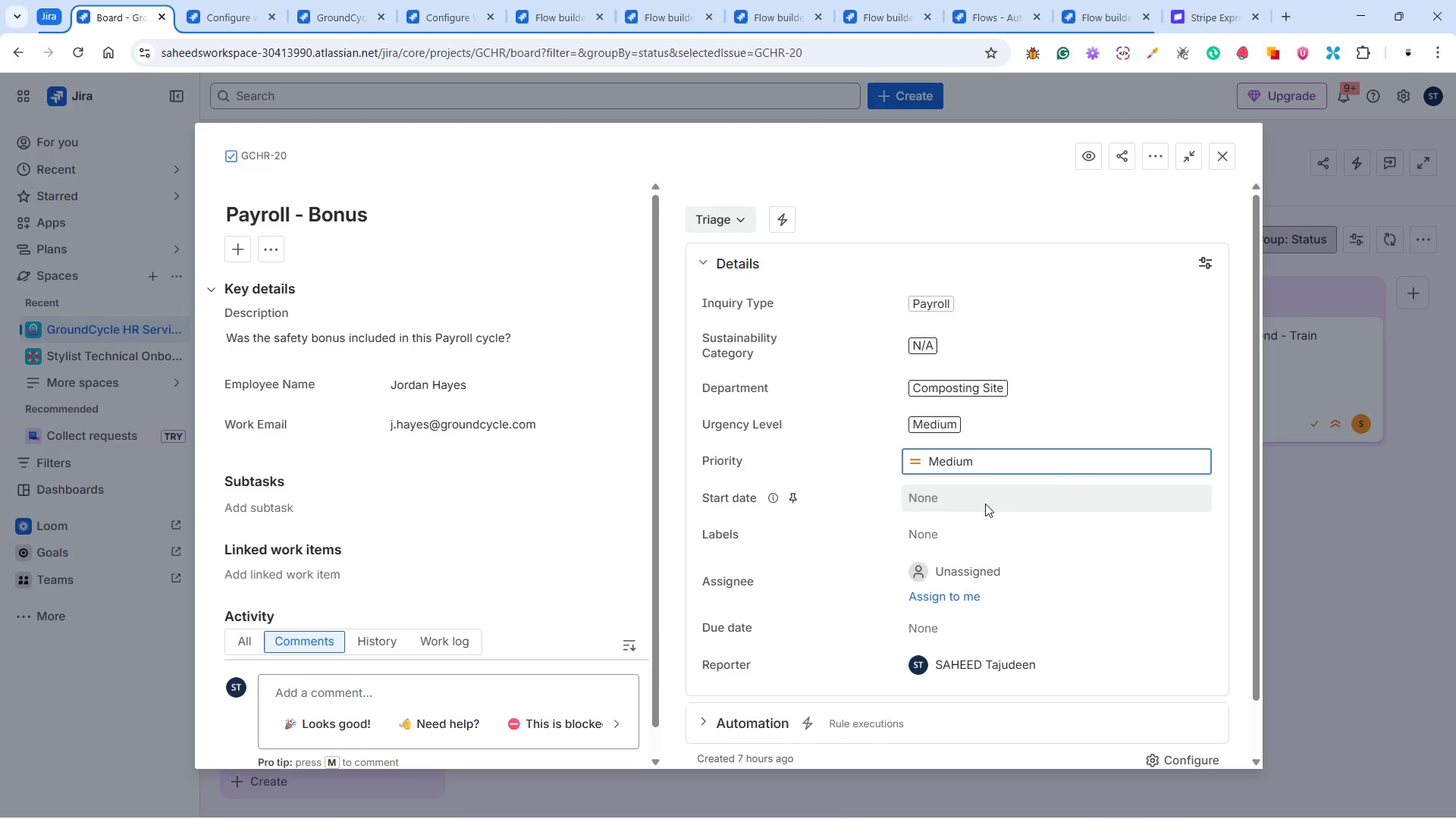 
left_click([959, 502])
 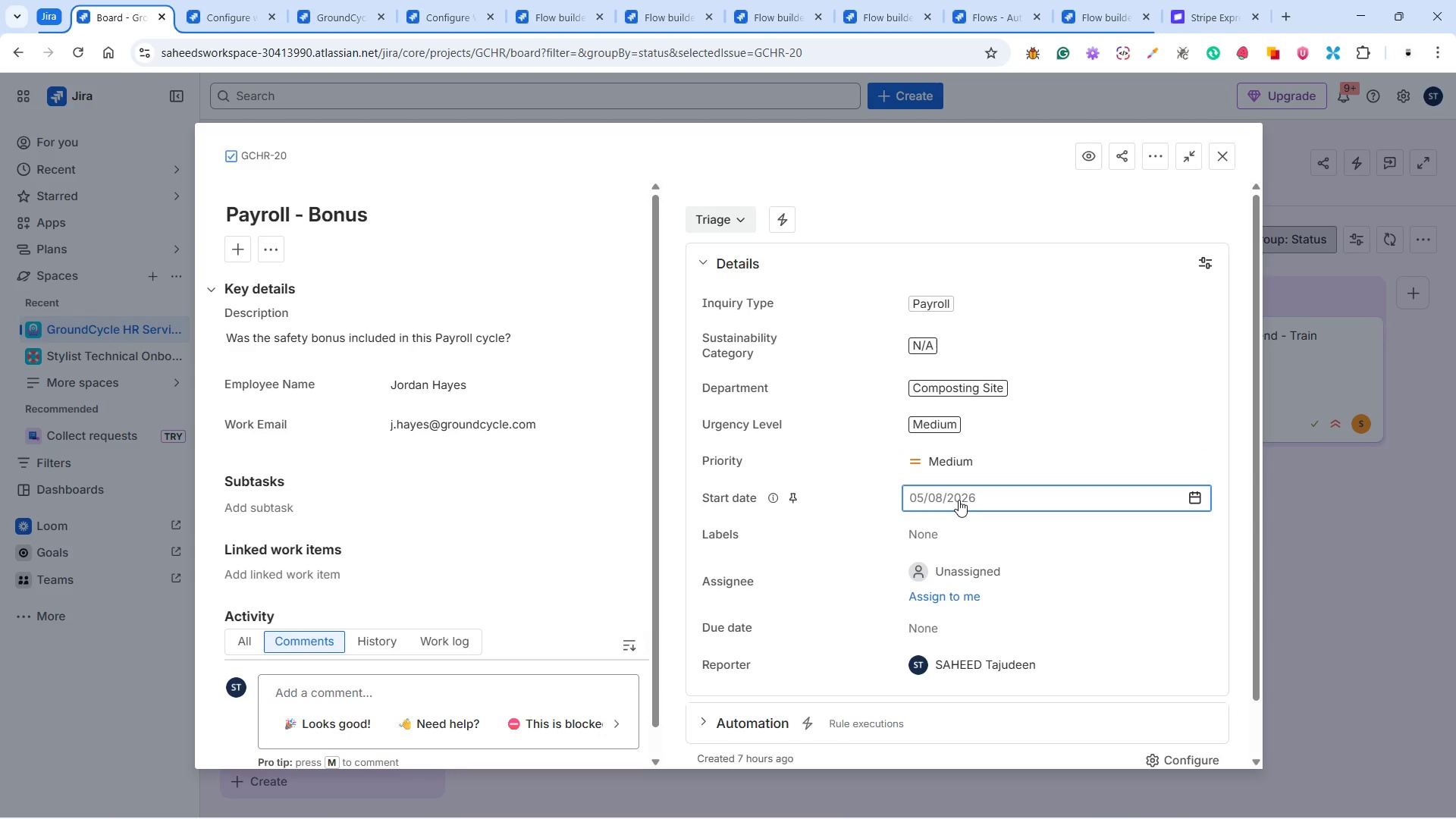 
wait(5.41)
 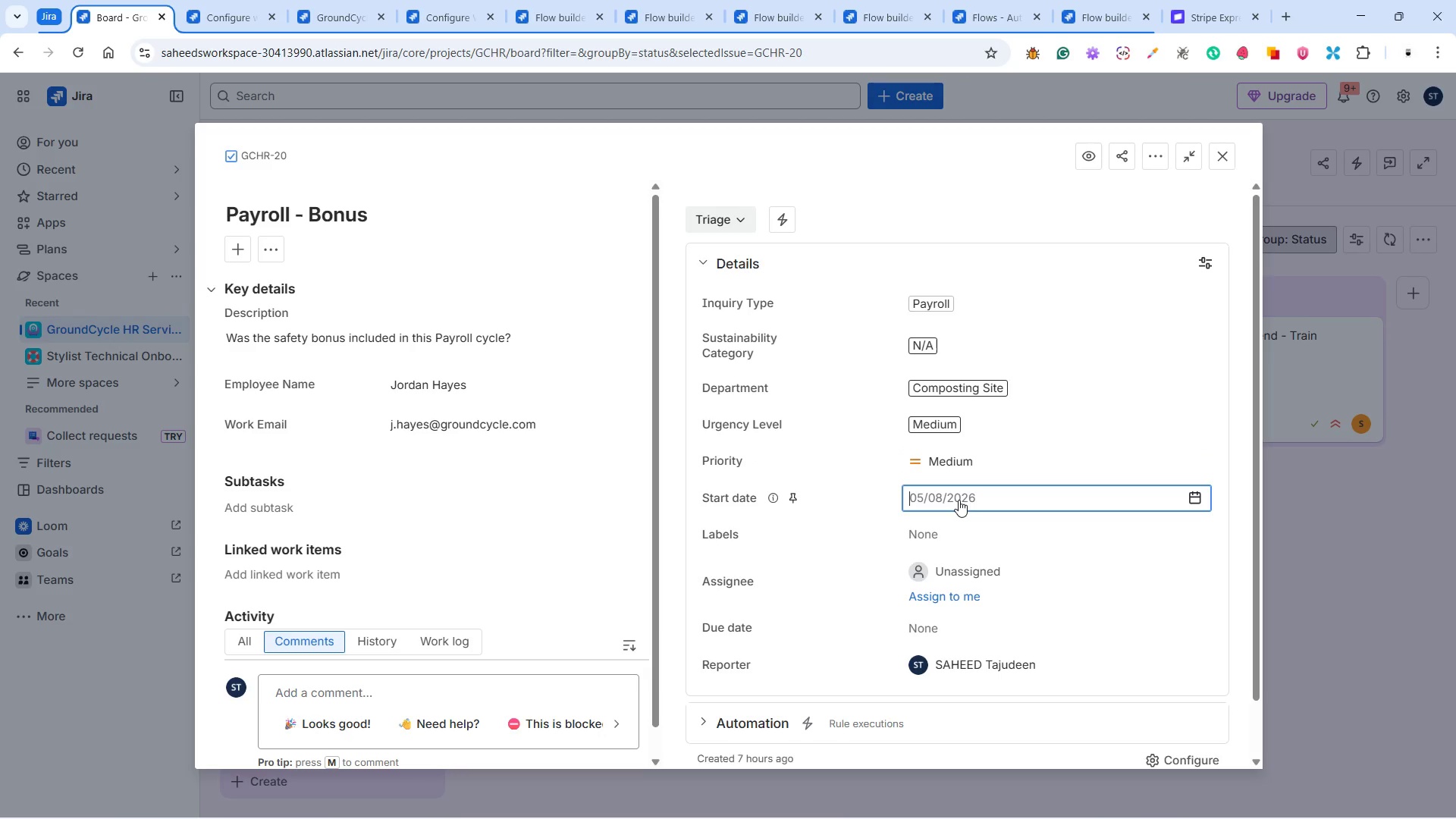 
left_click([1191, 491])
 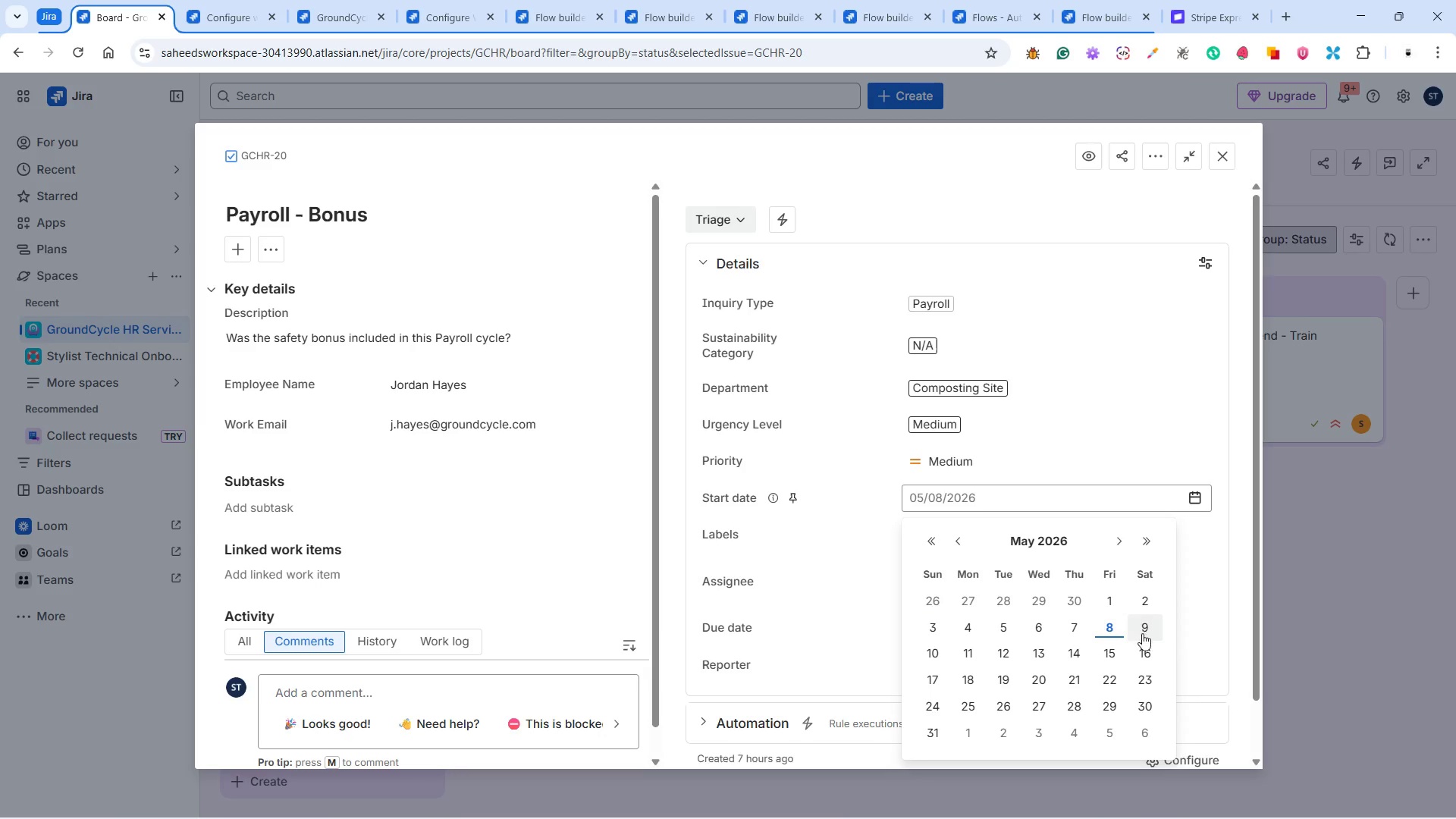 
left_click([1142, 633])
 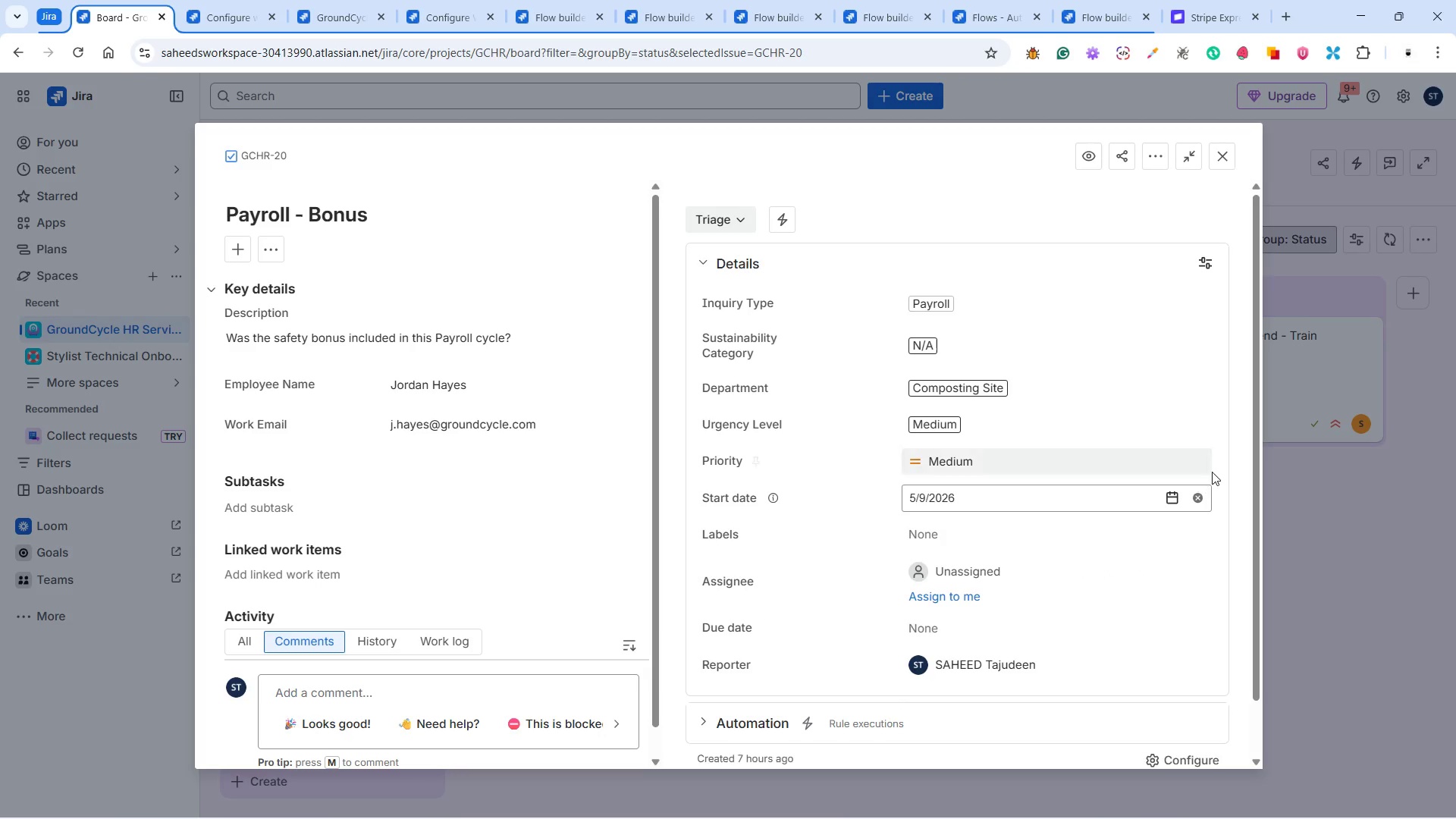 
left_click([1214, 472])
 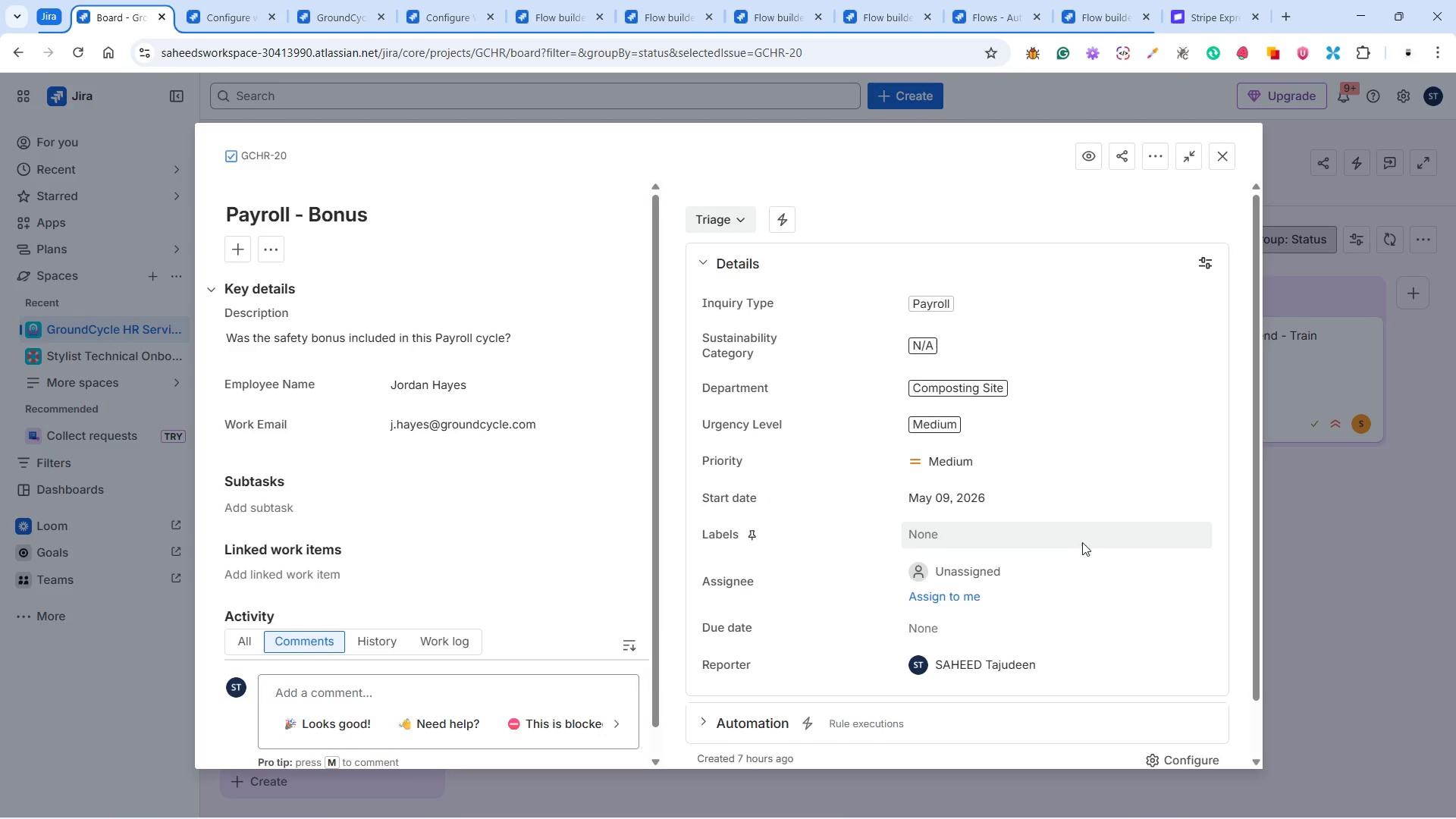 
scroll: coordinate [1078, 542], scroll_direction: down, amount: 2.0
 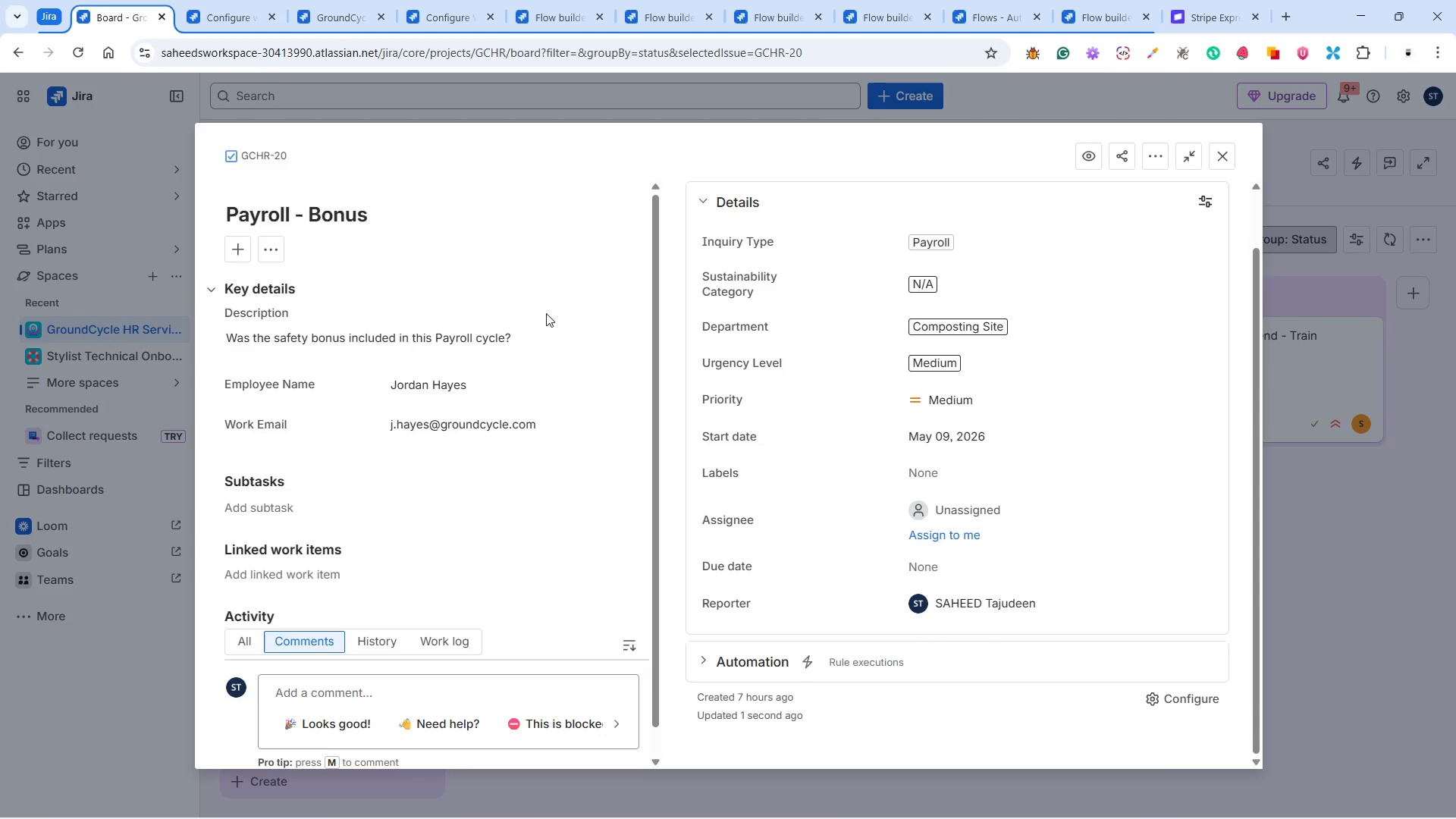 
wait(5.24)
 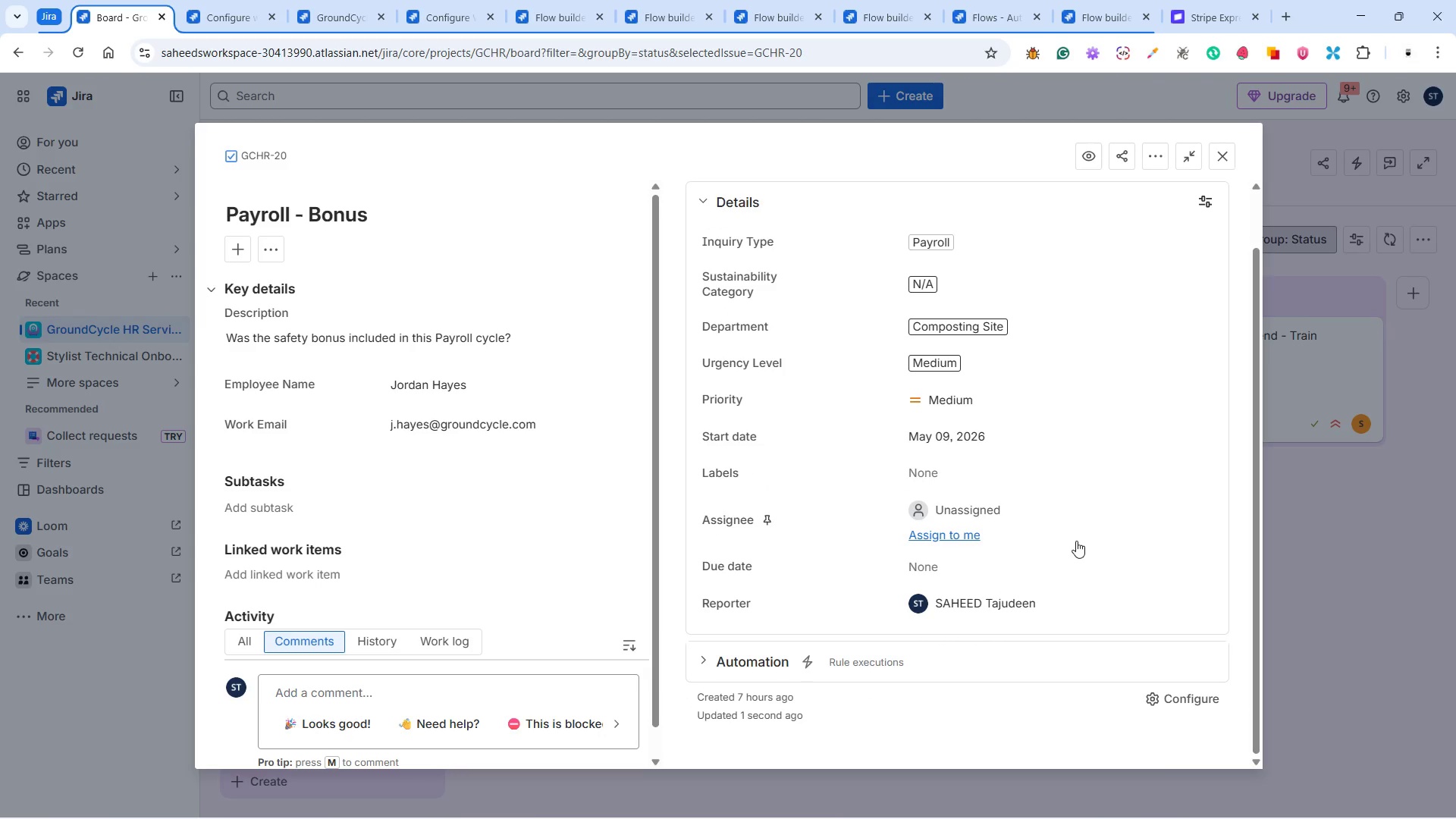 
left_click([415, 212])
 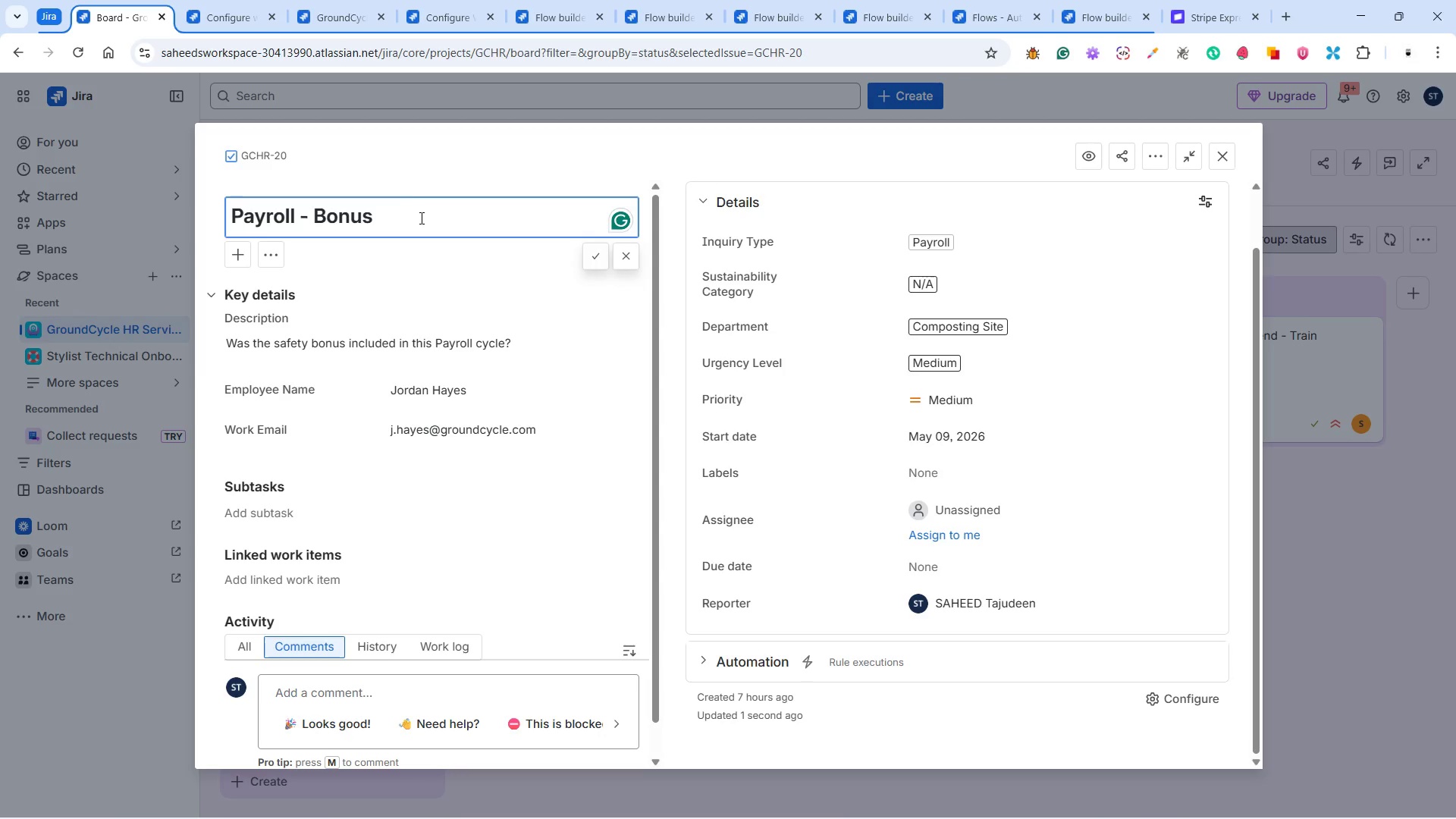 
left_click([422, 218])
 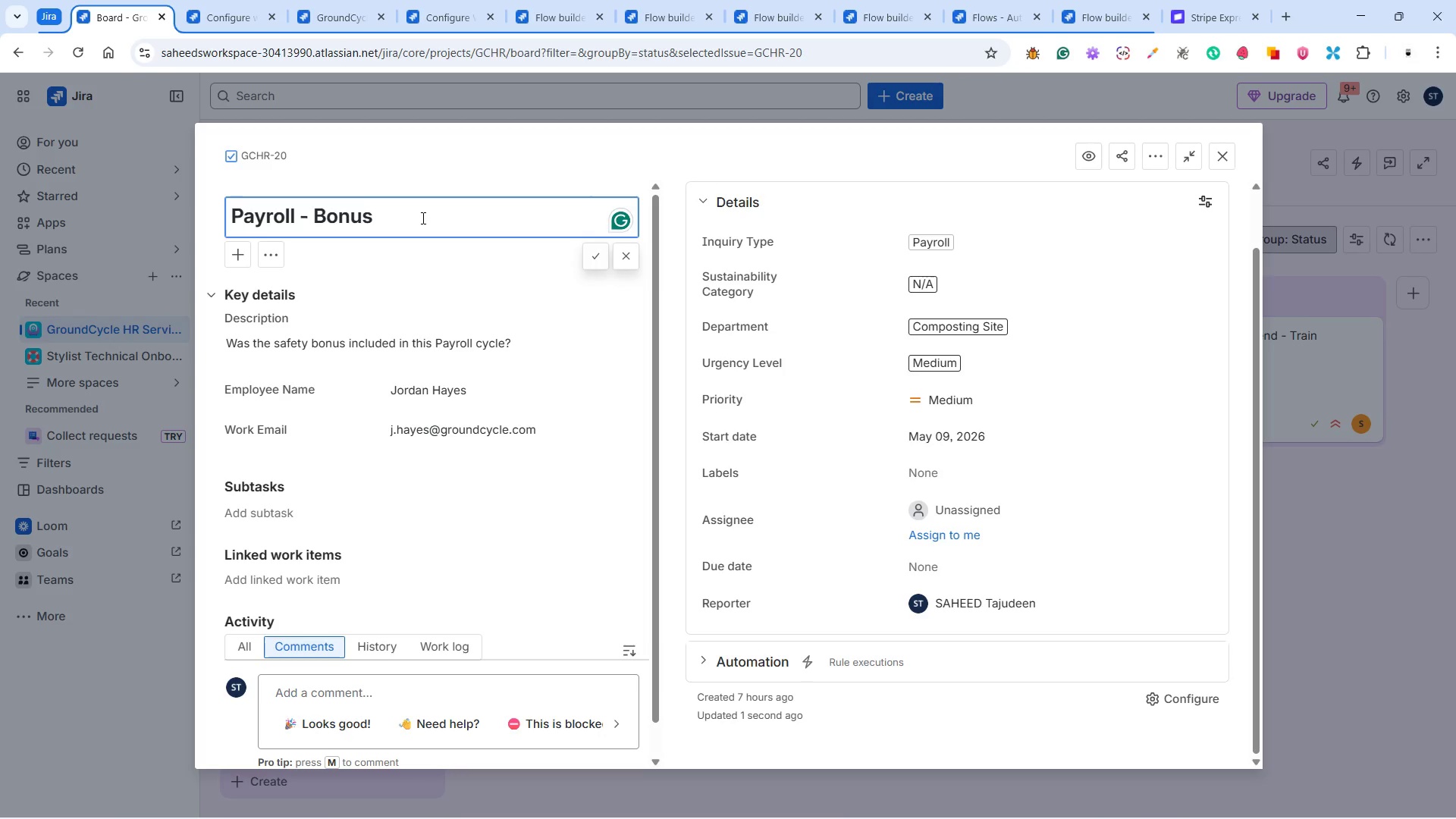 
key(Period)
 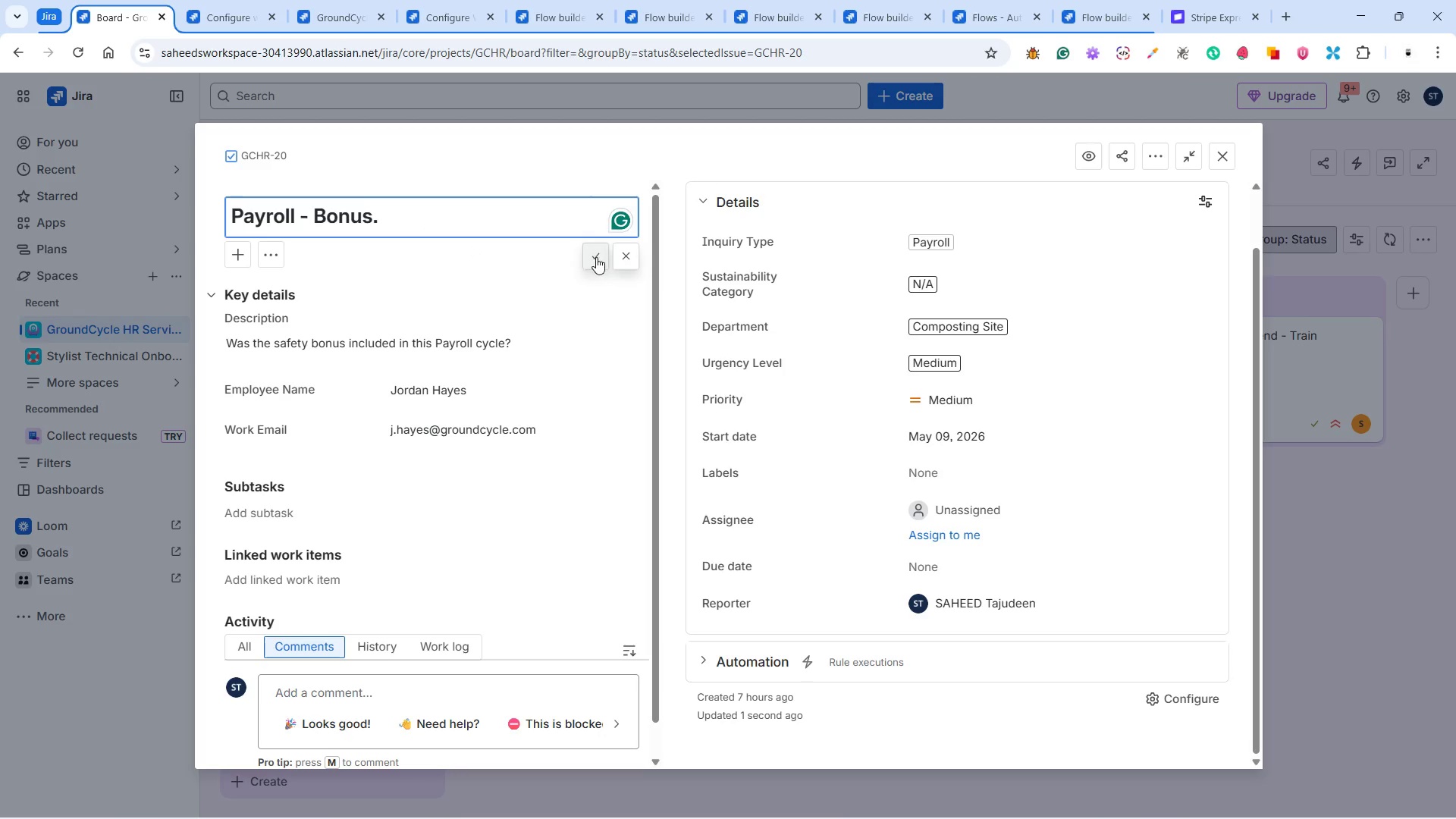 
left_click([596, 257])
 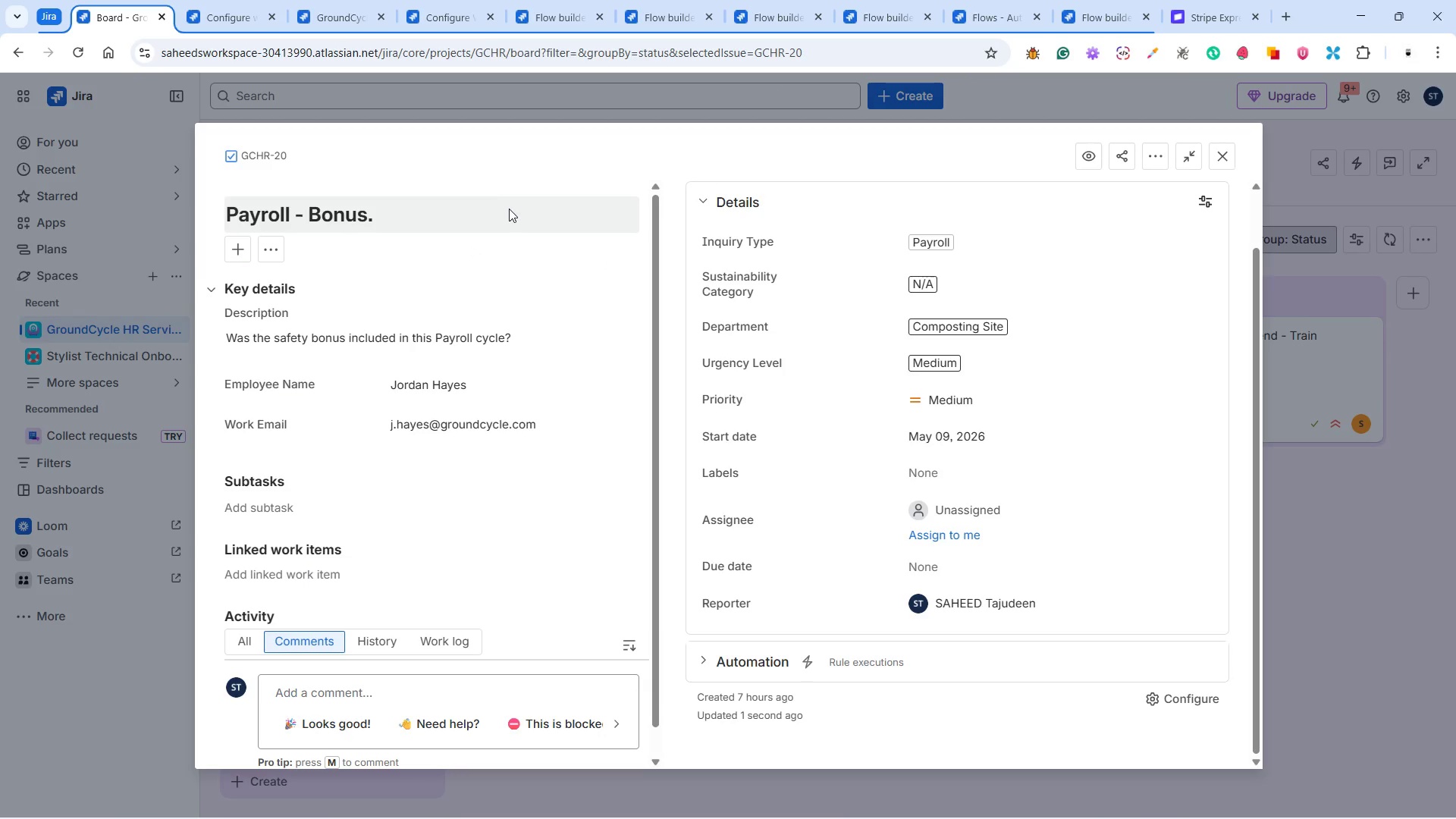 
left_click([509, 209])
 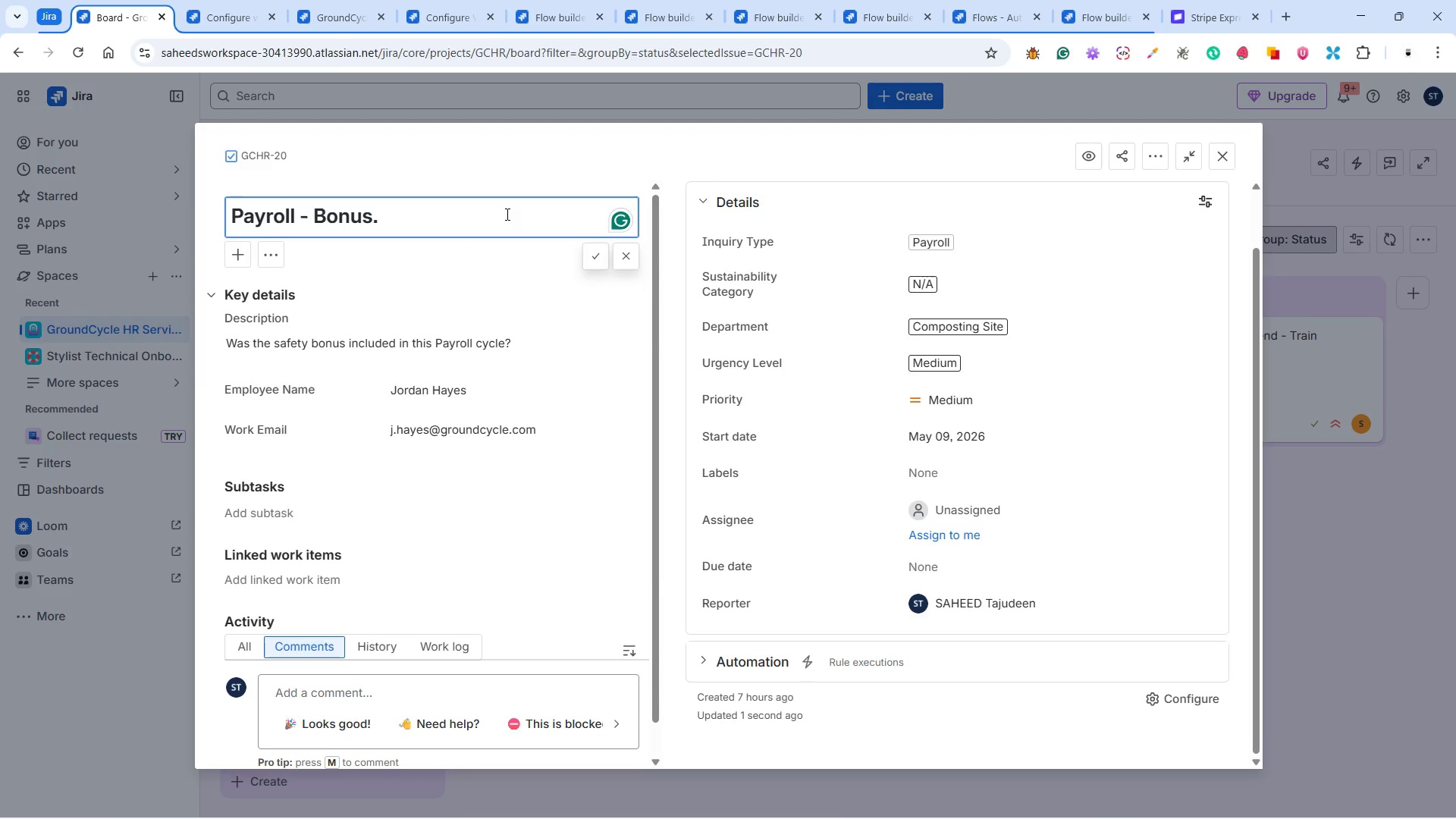 
left_click([506, 214])
 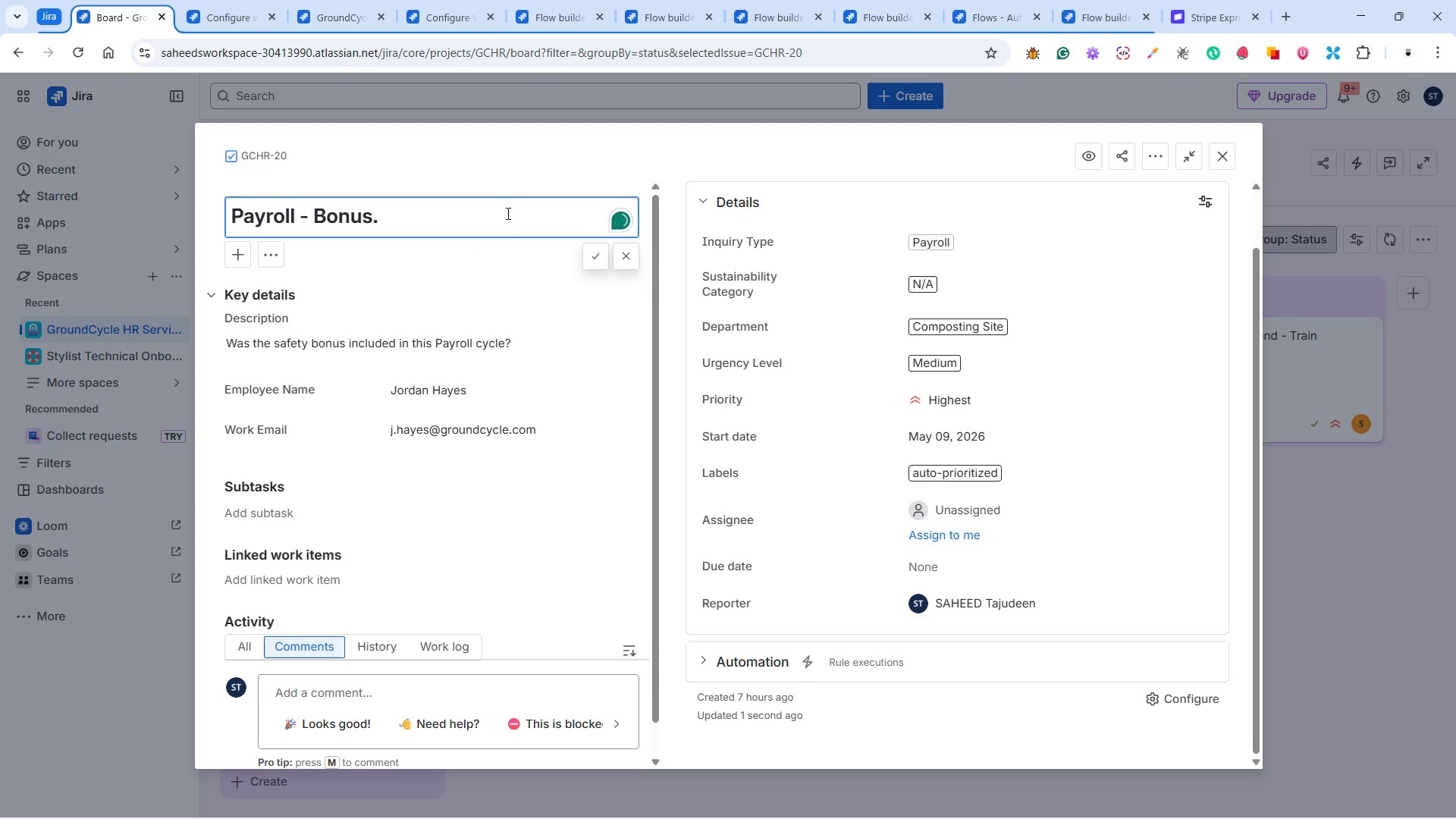 
key(Backspace)
 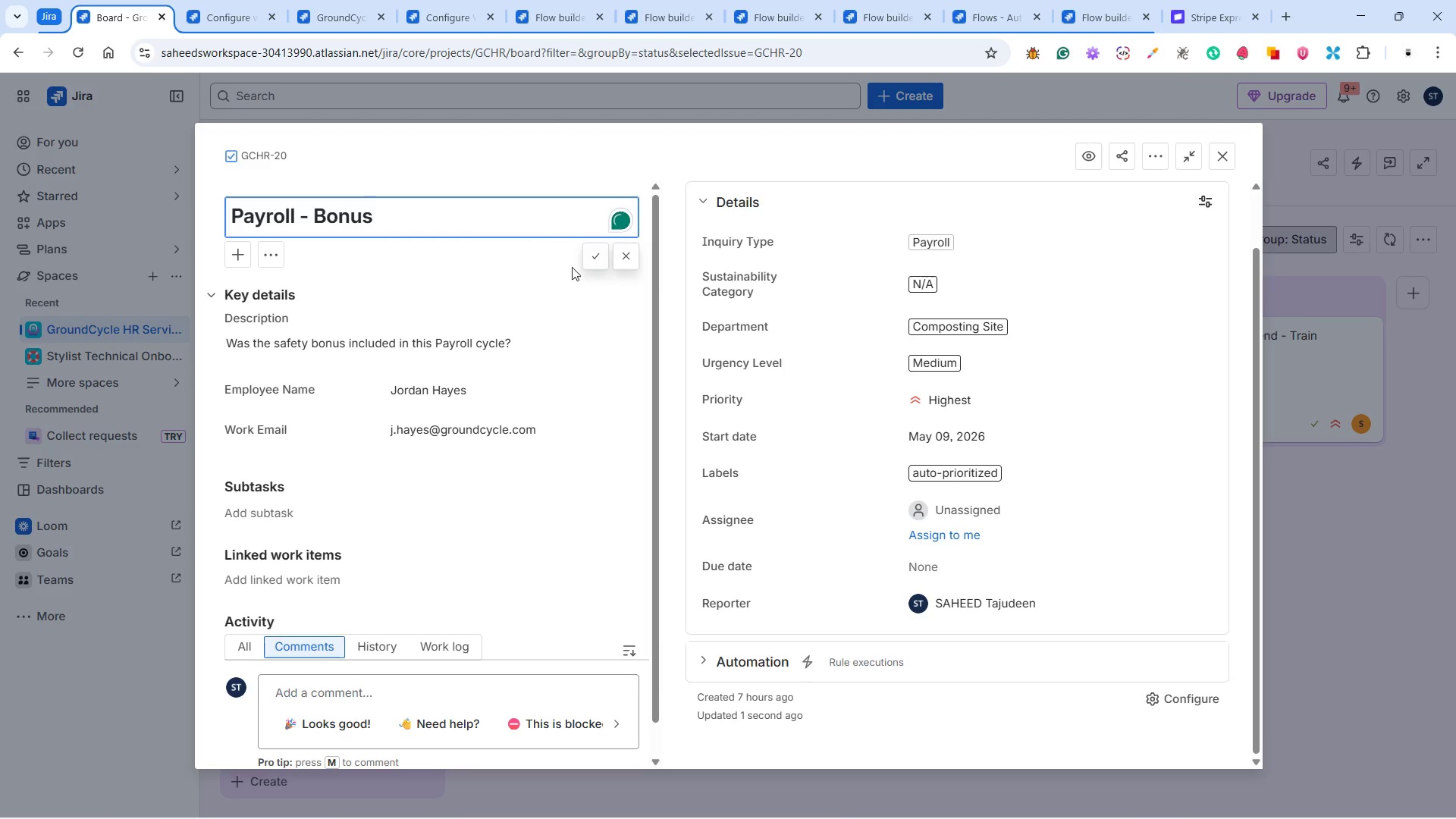 
left_click([584, 259])
 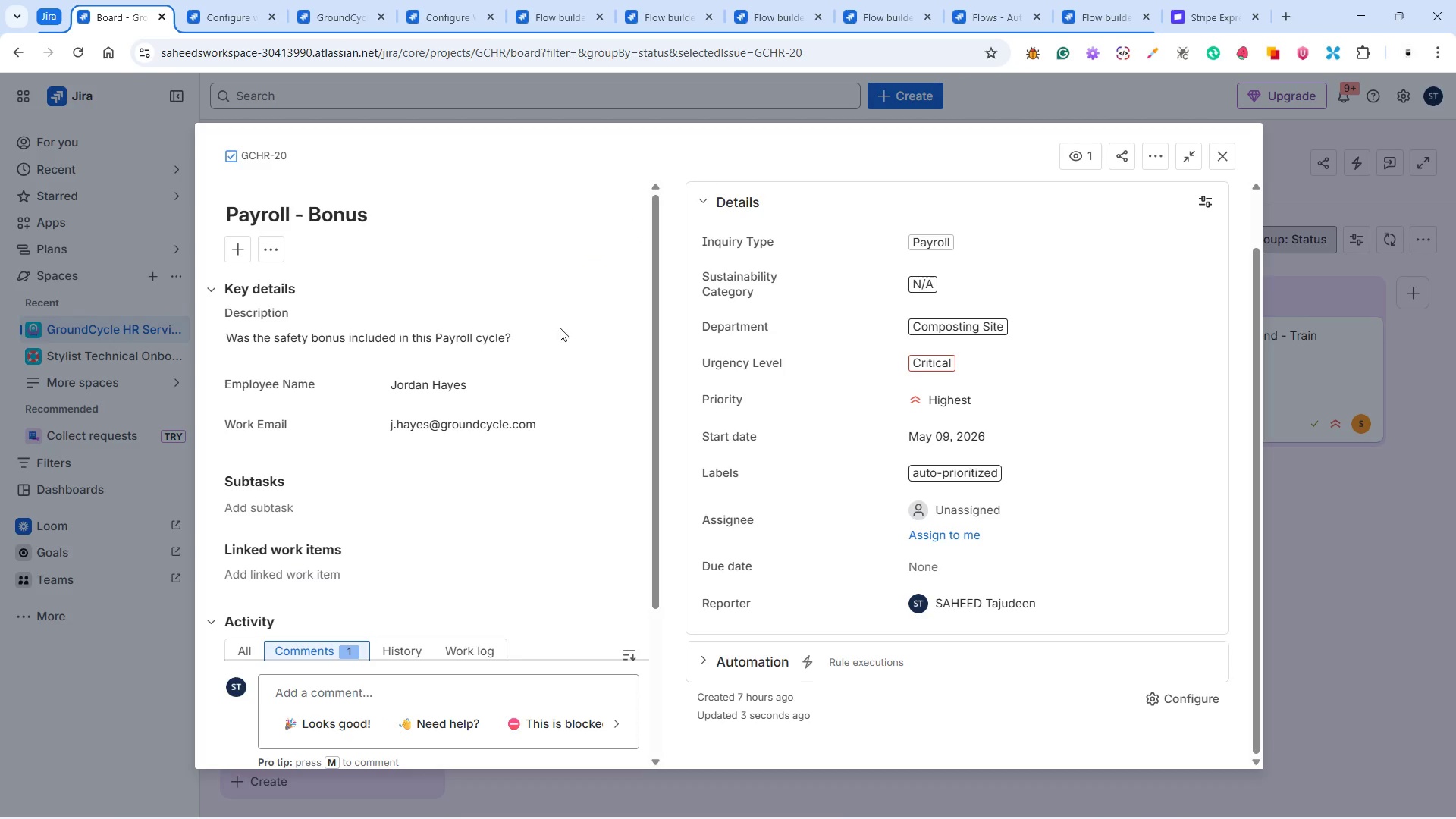 
scroll: coordinate [560, 450], scroll_direction: down, amount: 7.0
 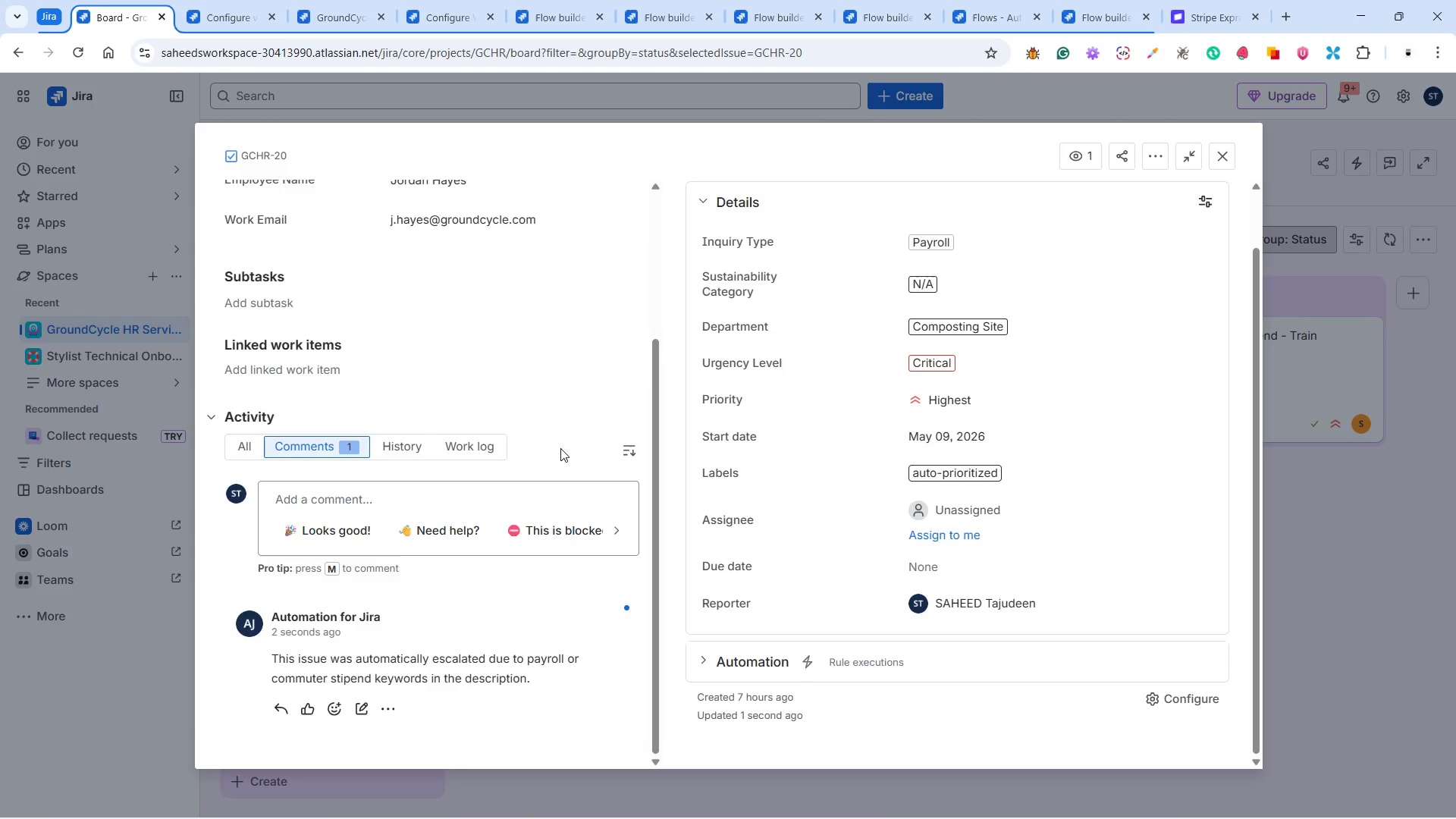 
scroll: coordinate [560, 447], scroll_direction: up, amount: 10.0
 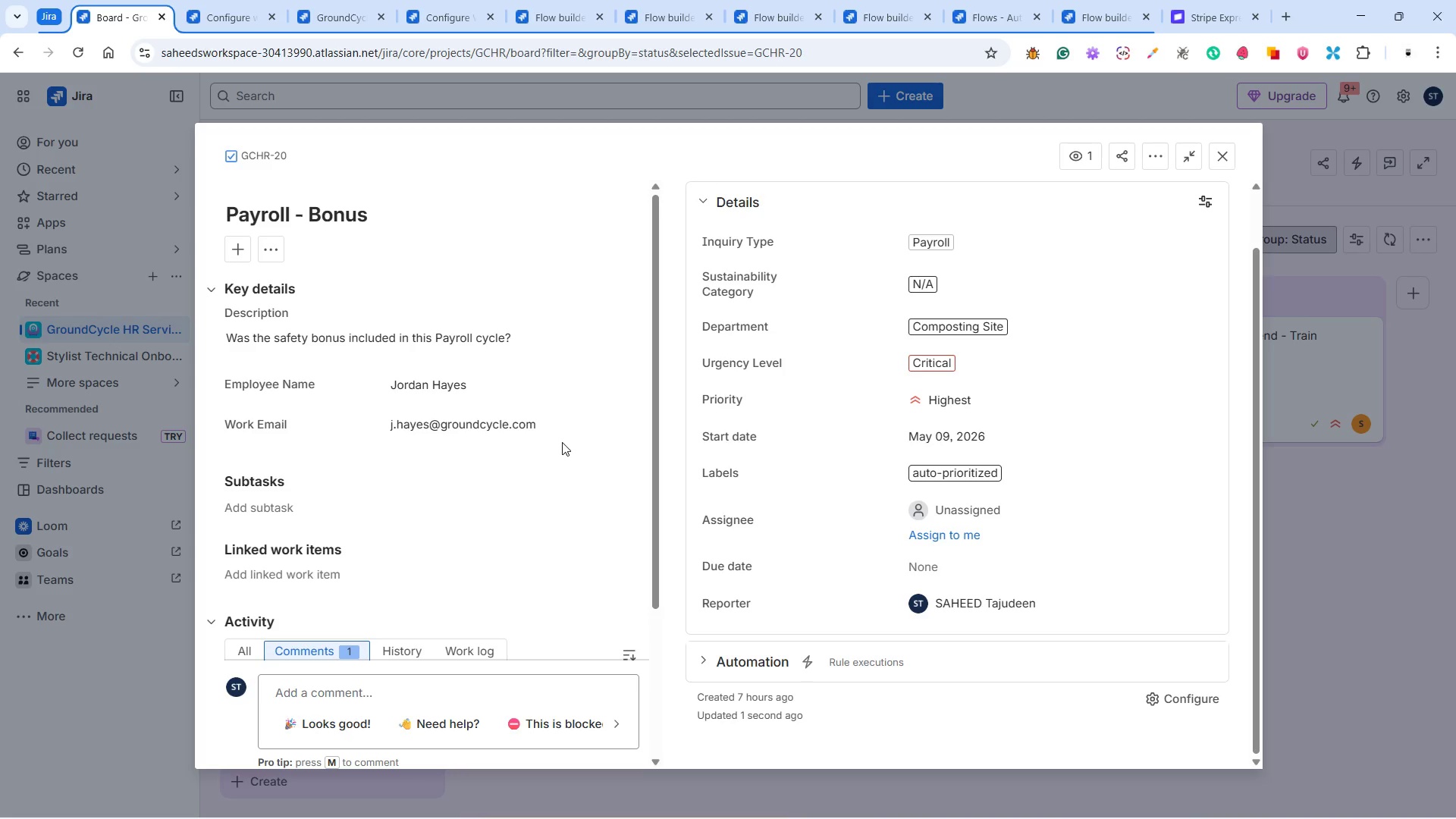 
wait(18.64)
 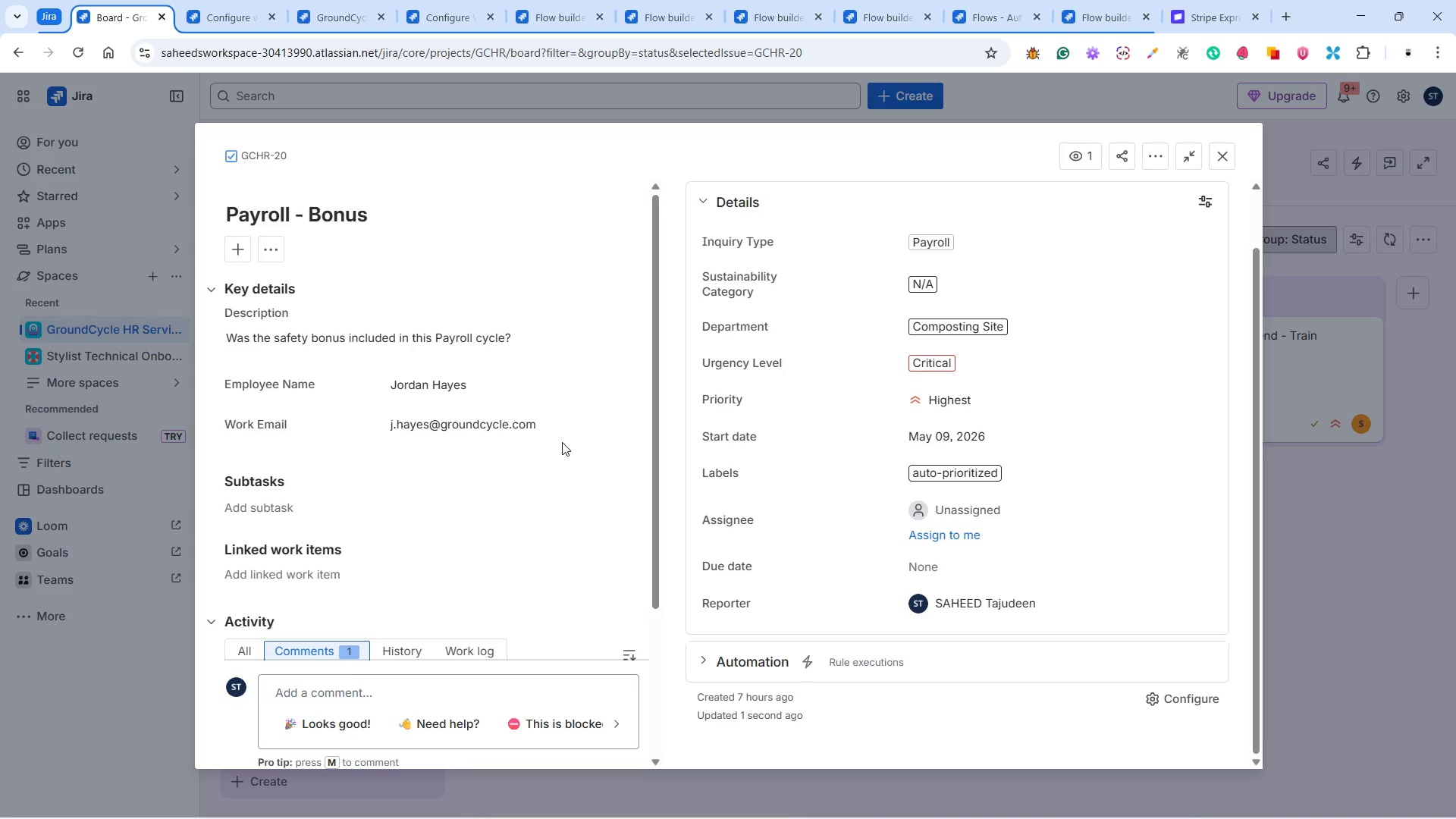 
scroll: coordinate [984, 499], scroll_direction: down, amount: 3.0
 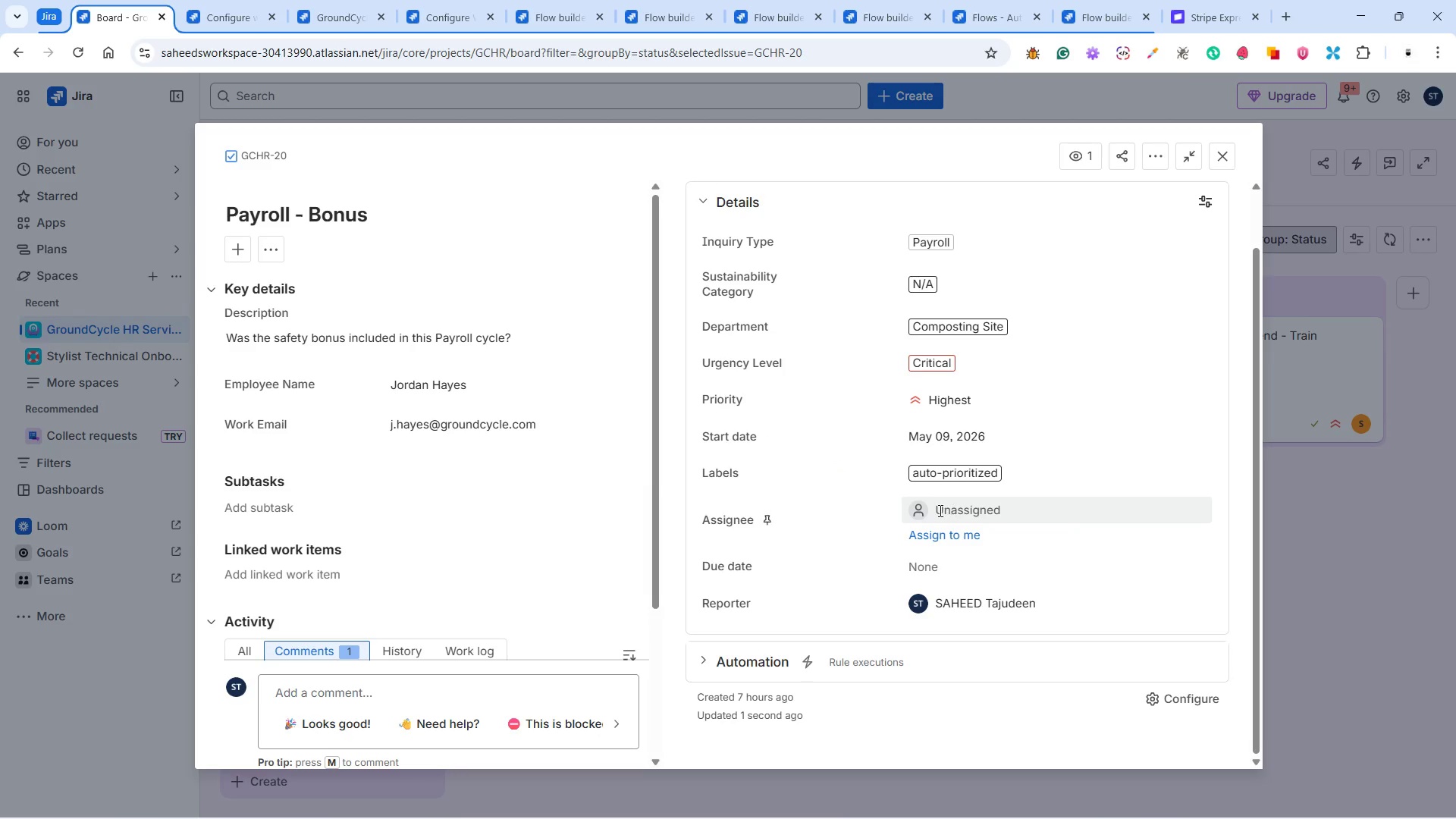 
scroll: coordinate [939, 510], scroll_direction: up, amount: 2.0
 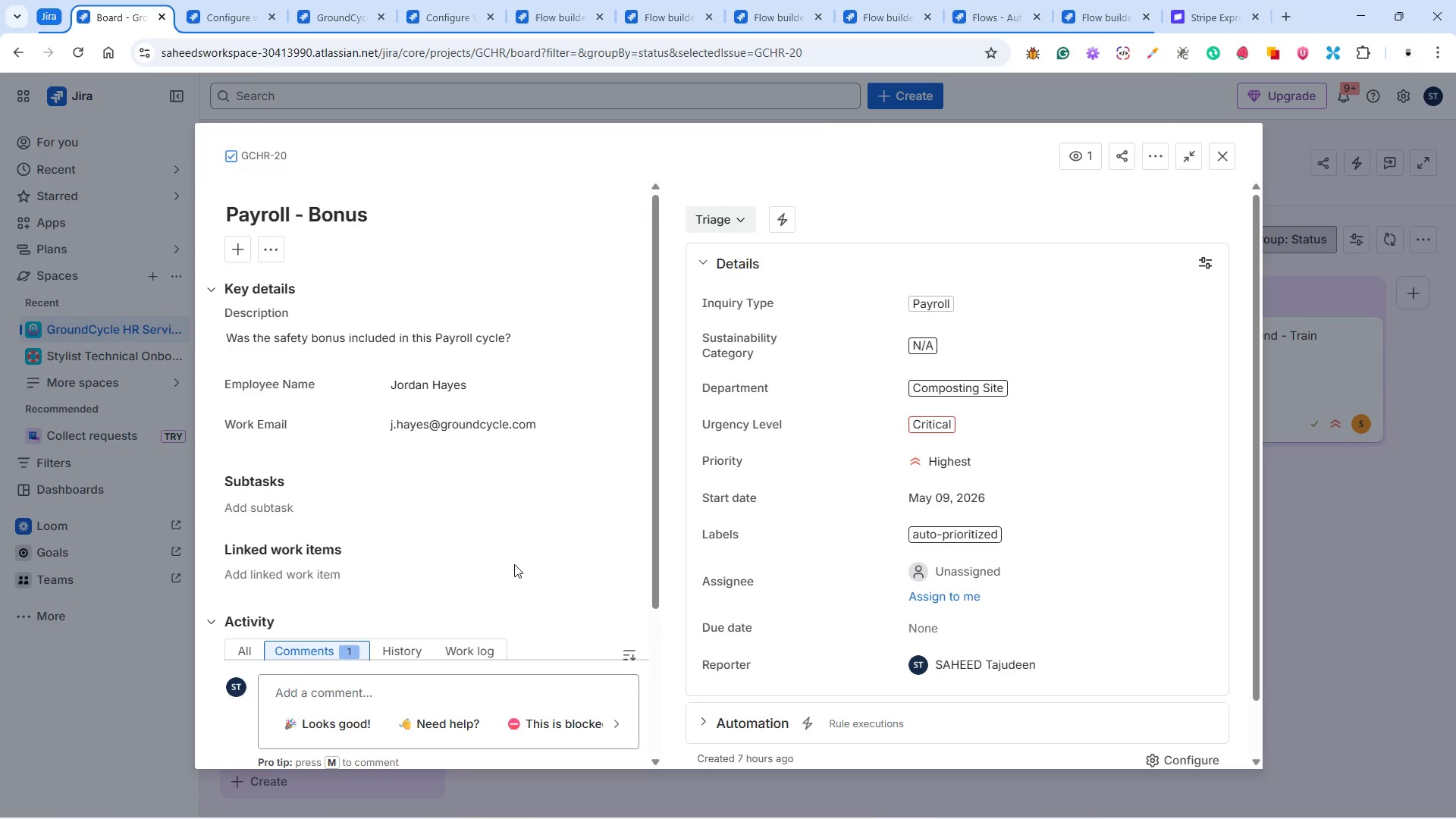 
scroll: coordinate [512, 563], scroll_direction: down, amount: 4.0
 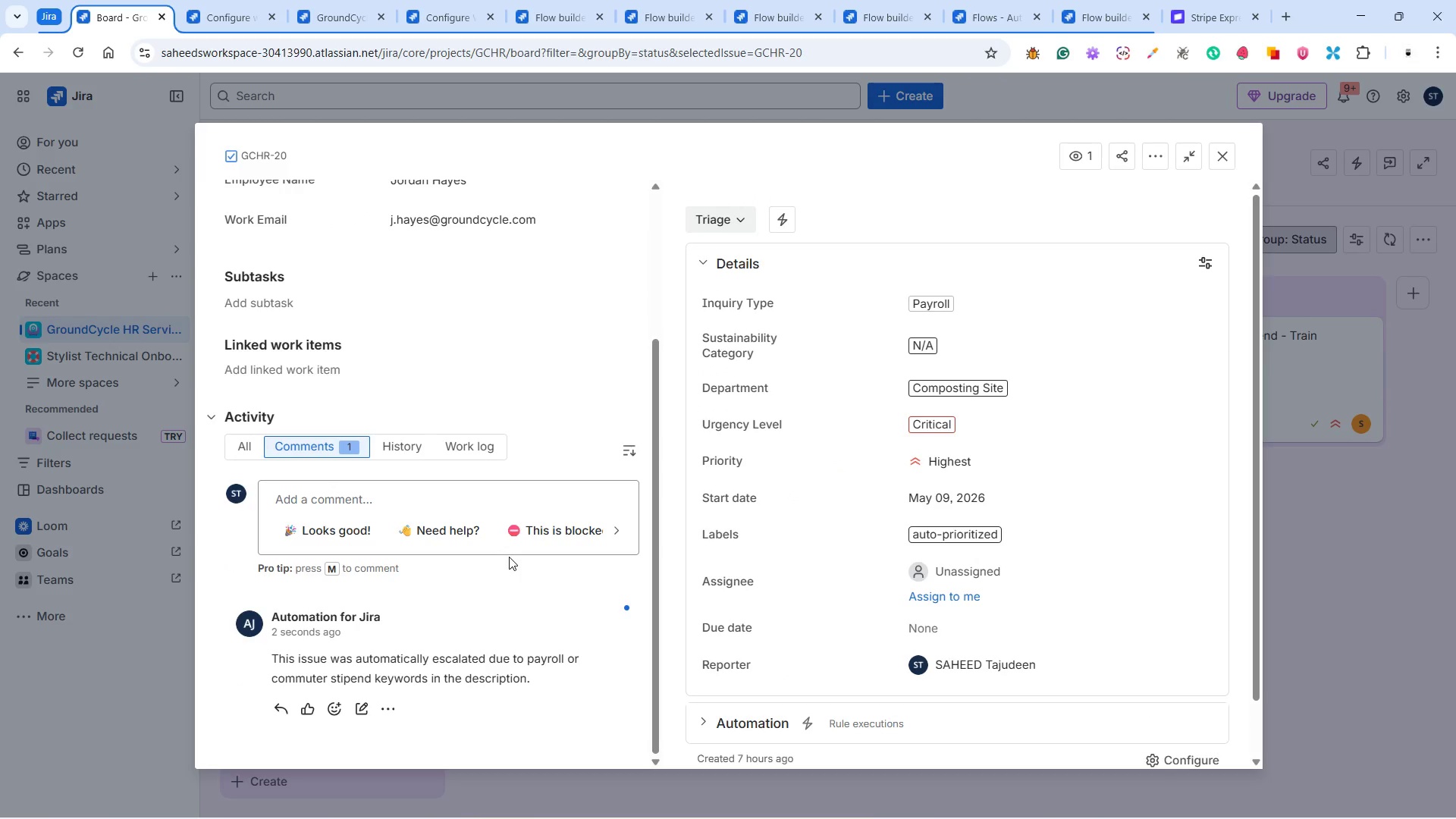 
scroll: coordinate [509, 556], scroll_direction: up, amount: 4.0
 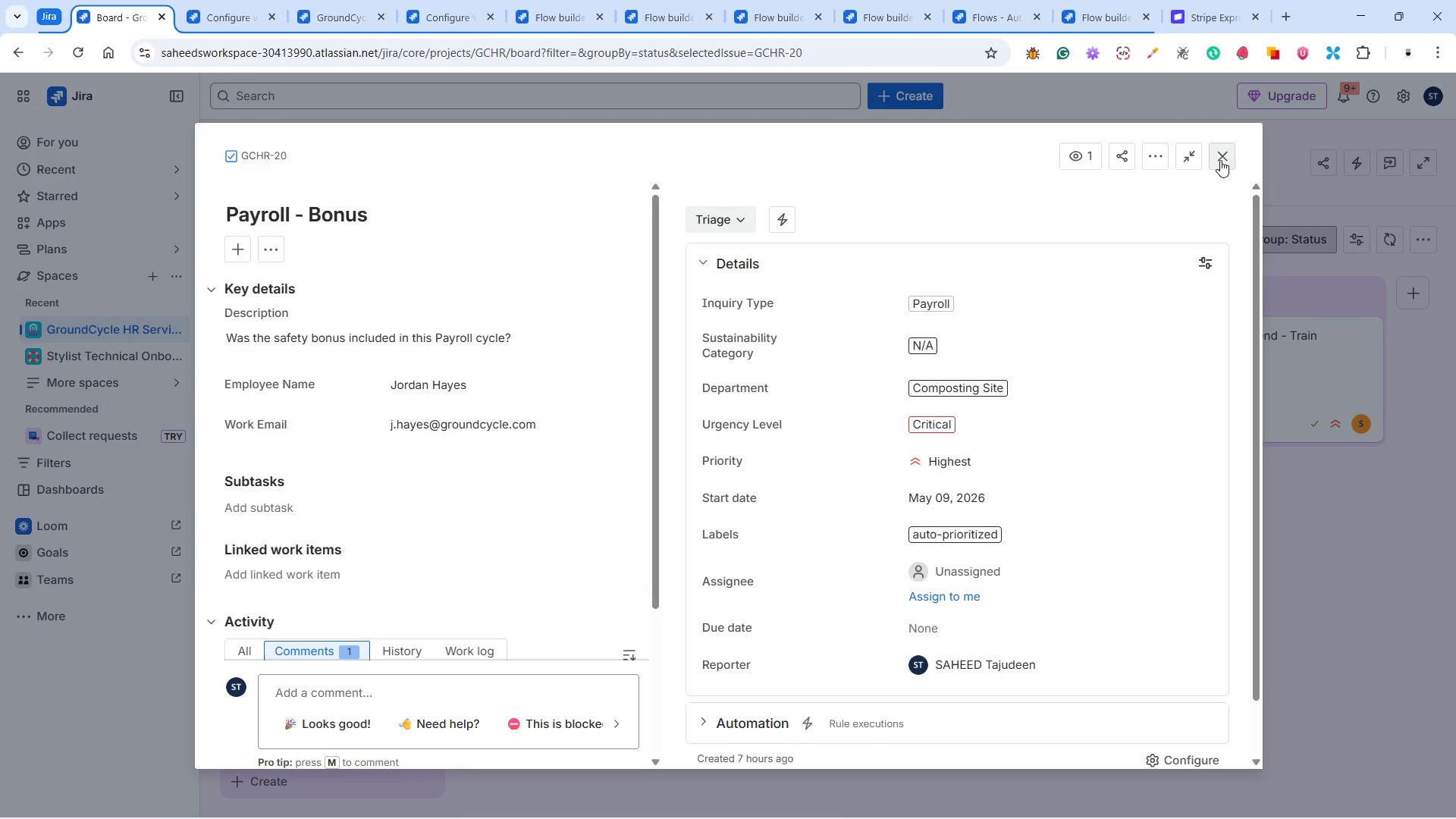 
wait(38.29)
 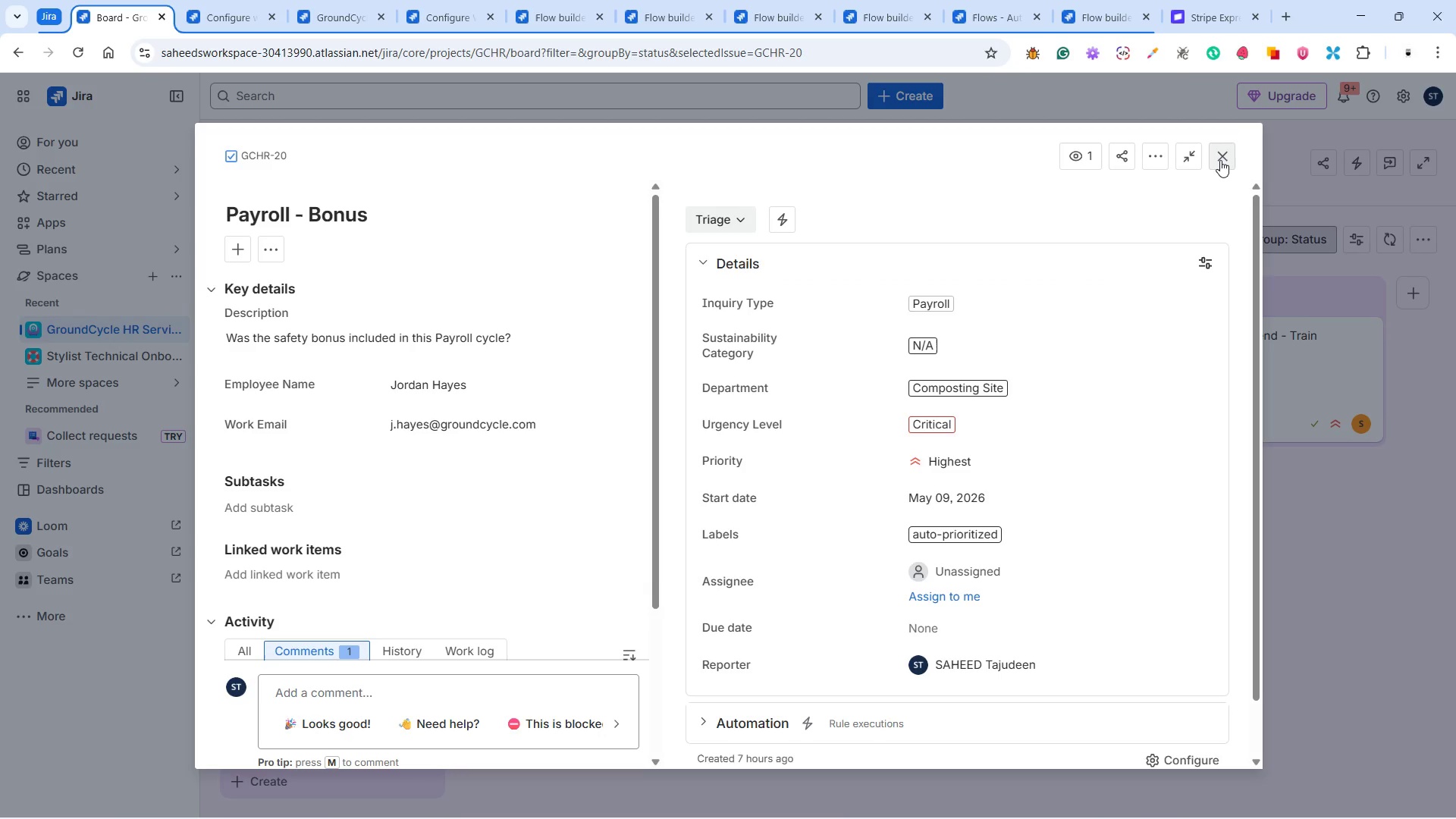 
scroll: coordinate [1094, 513], scroll_direction: down, amount: 4.0
 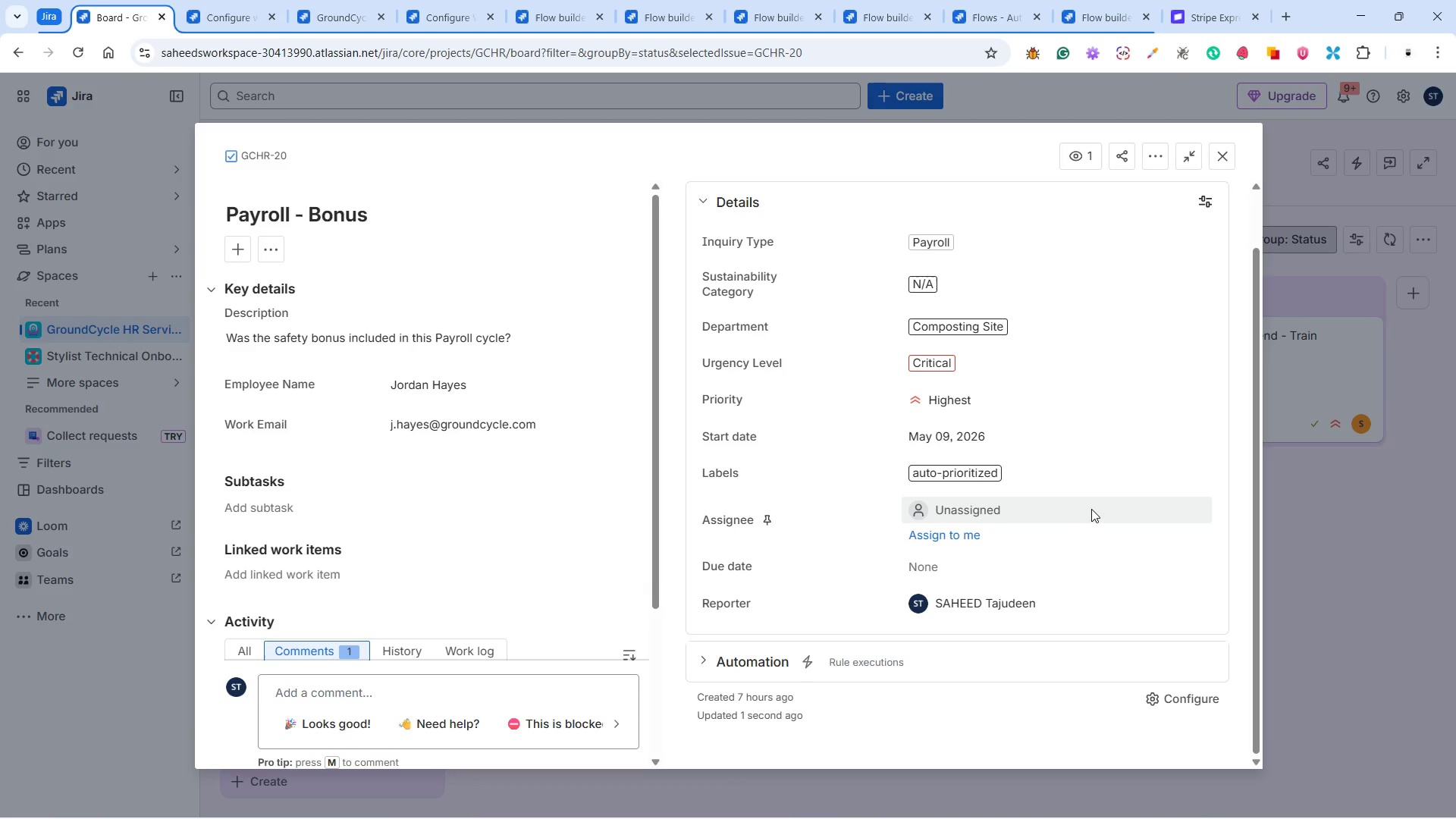 
scroll: coordinate [1088, 504], scroll_direction: up, amount: 6.0
 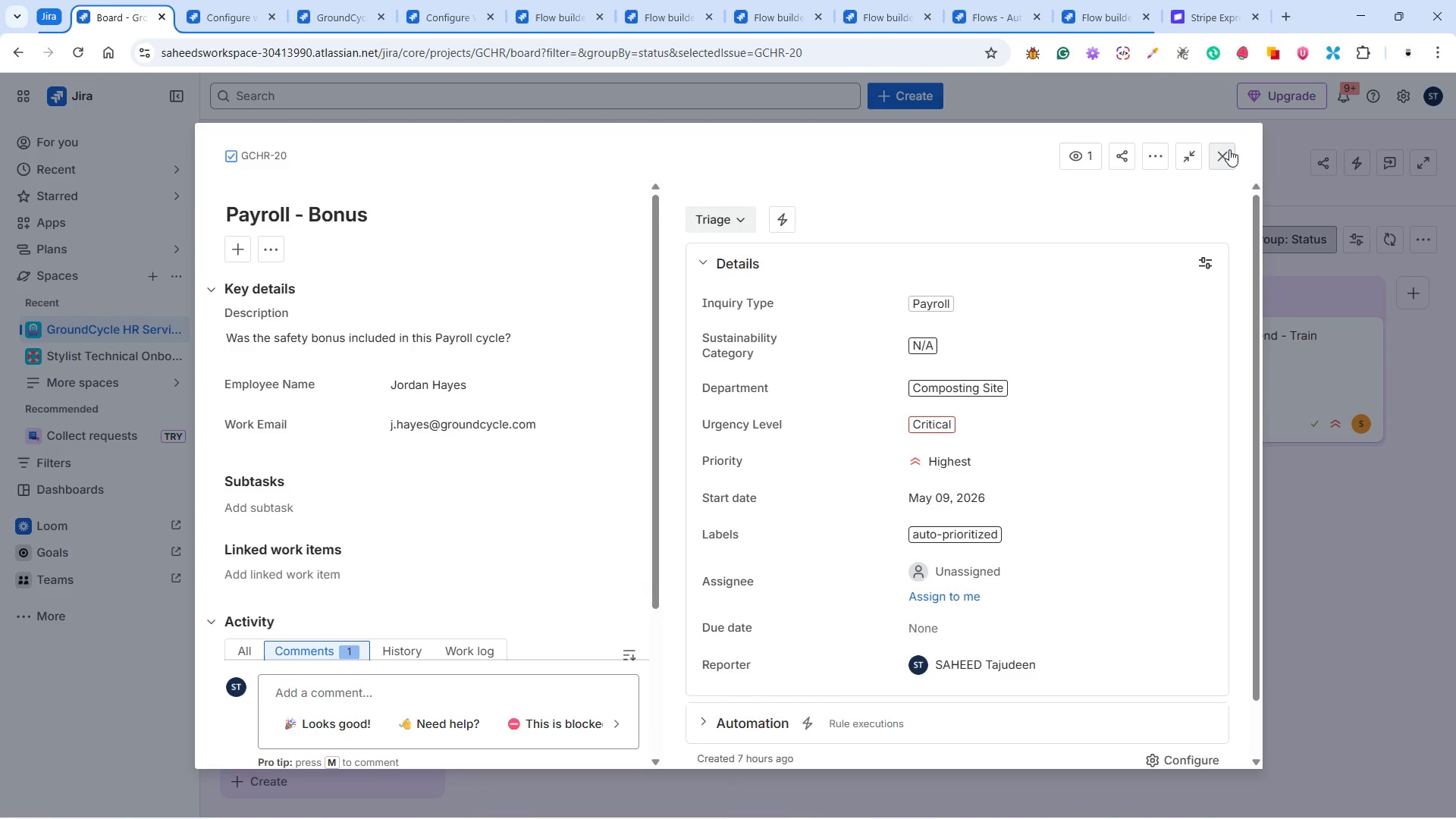 
scroll: coordinate [952, 536], scroll_direction: down, amount: 4.0
 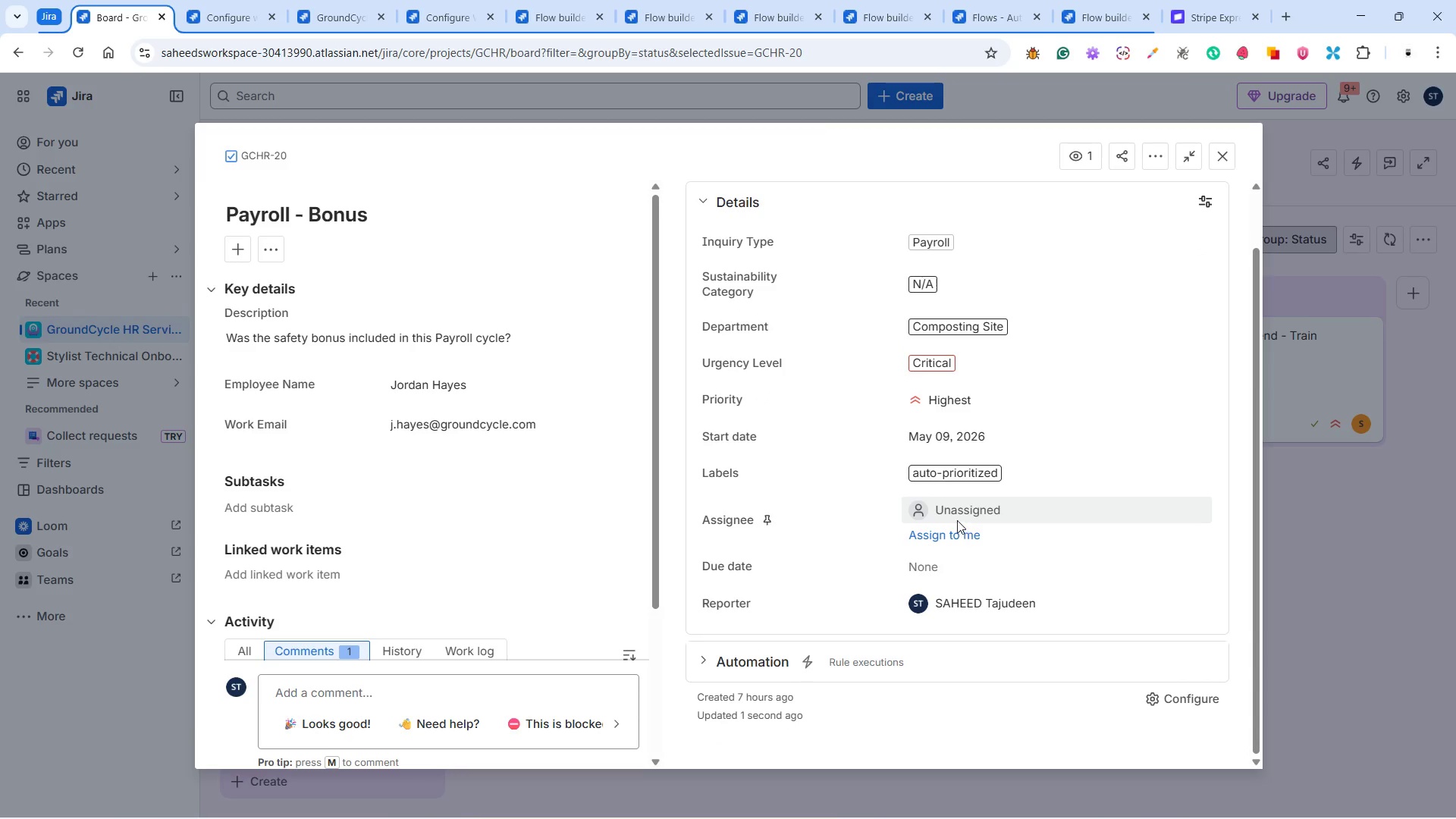 
scroll: coordinate [874, 485], scroll_direction: up, amount: 4.0
 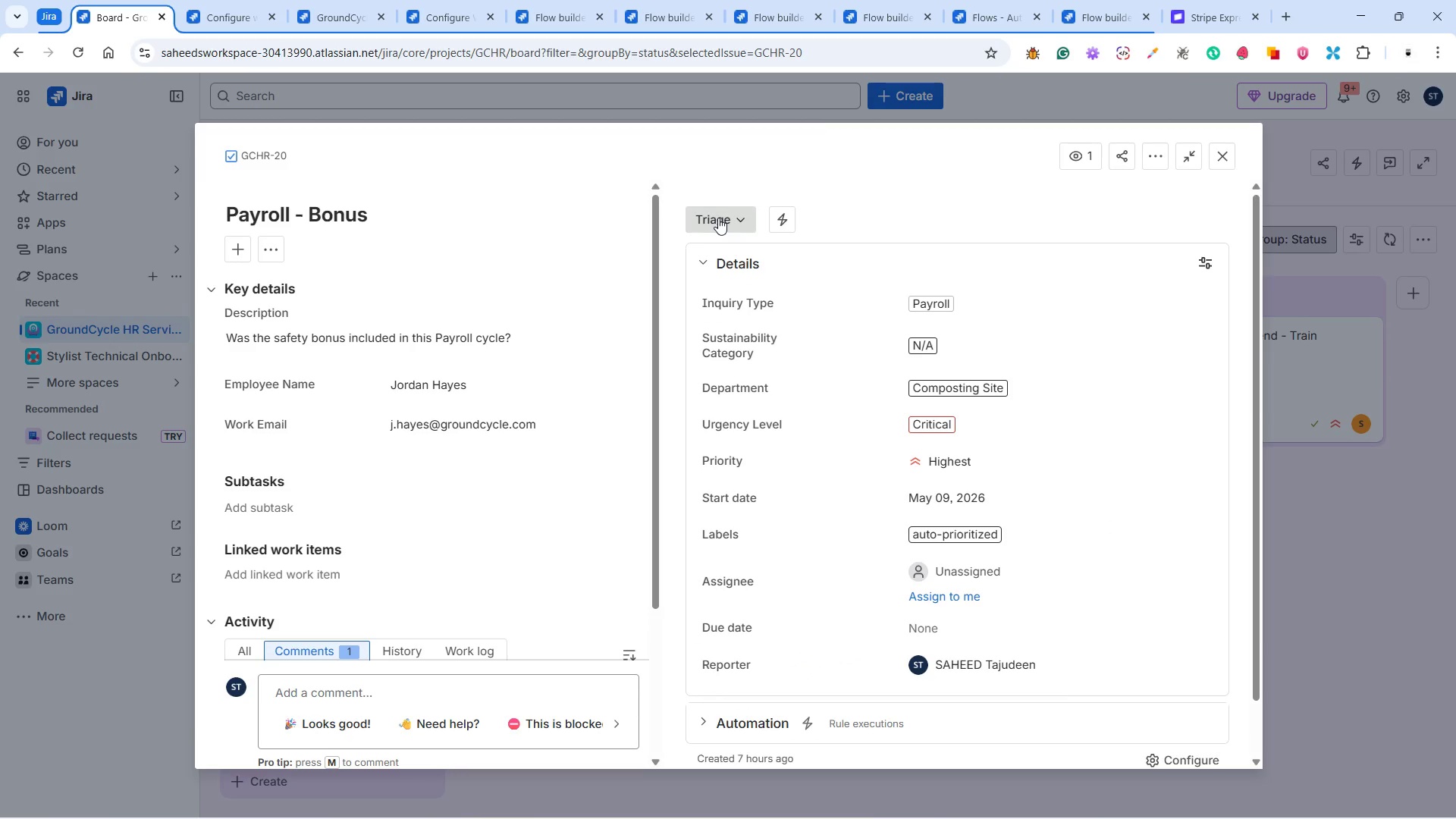 
left_click([718, 218])
 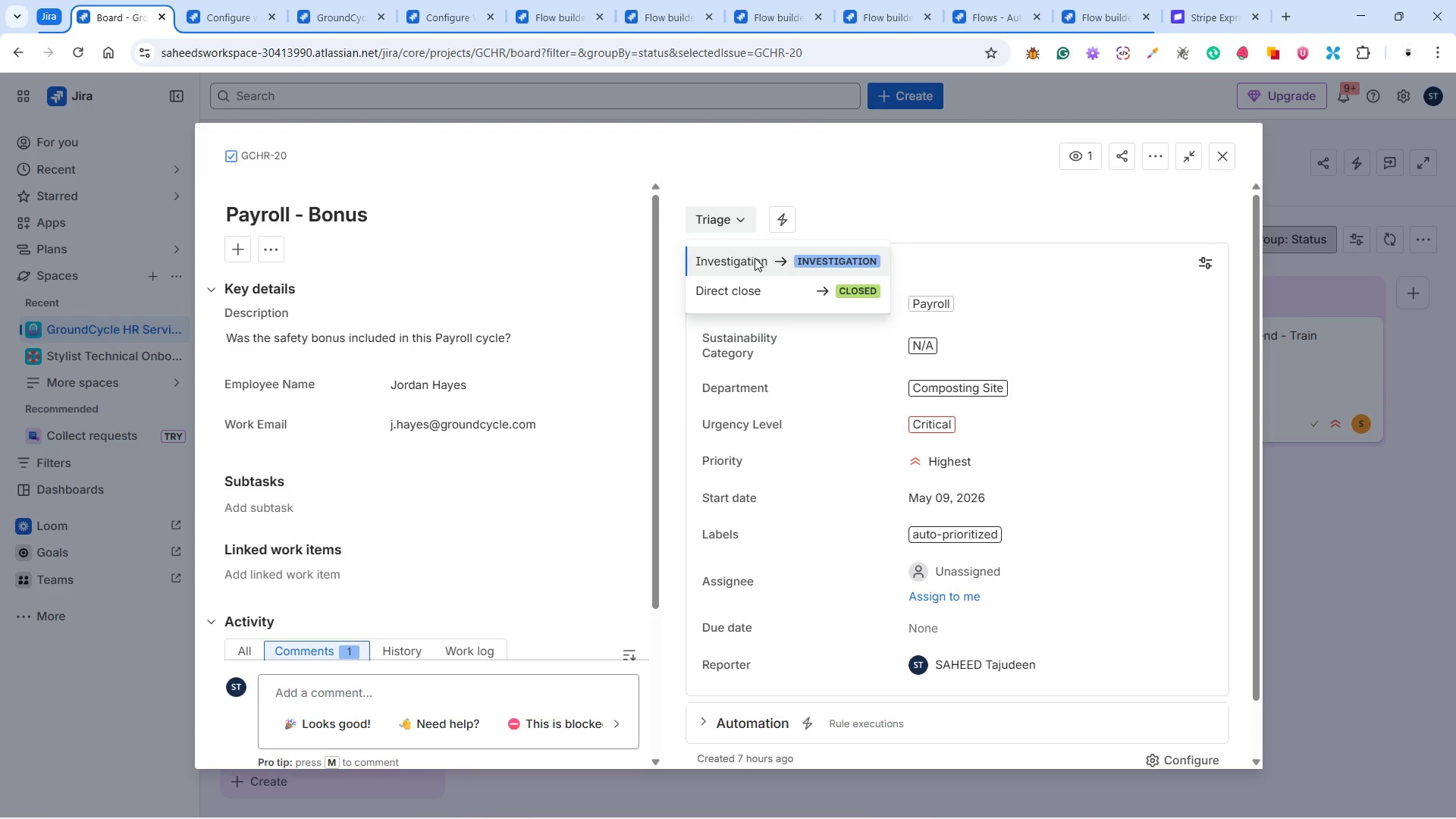 
left_click([757, 261])
 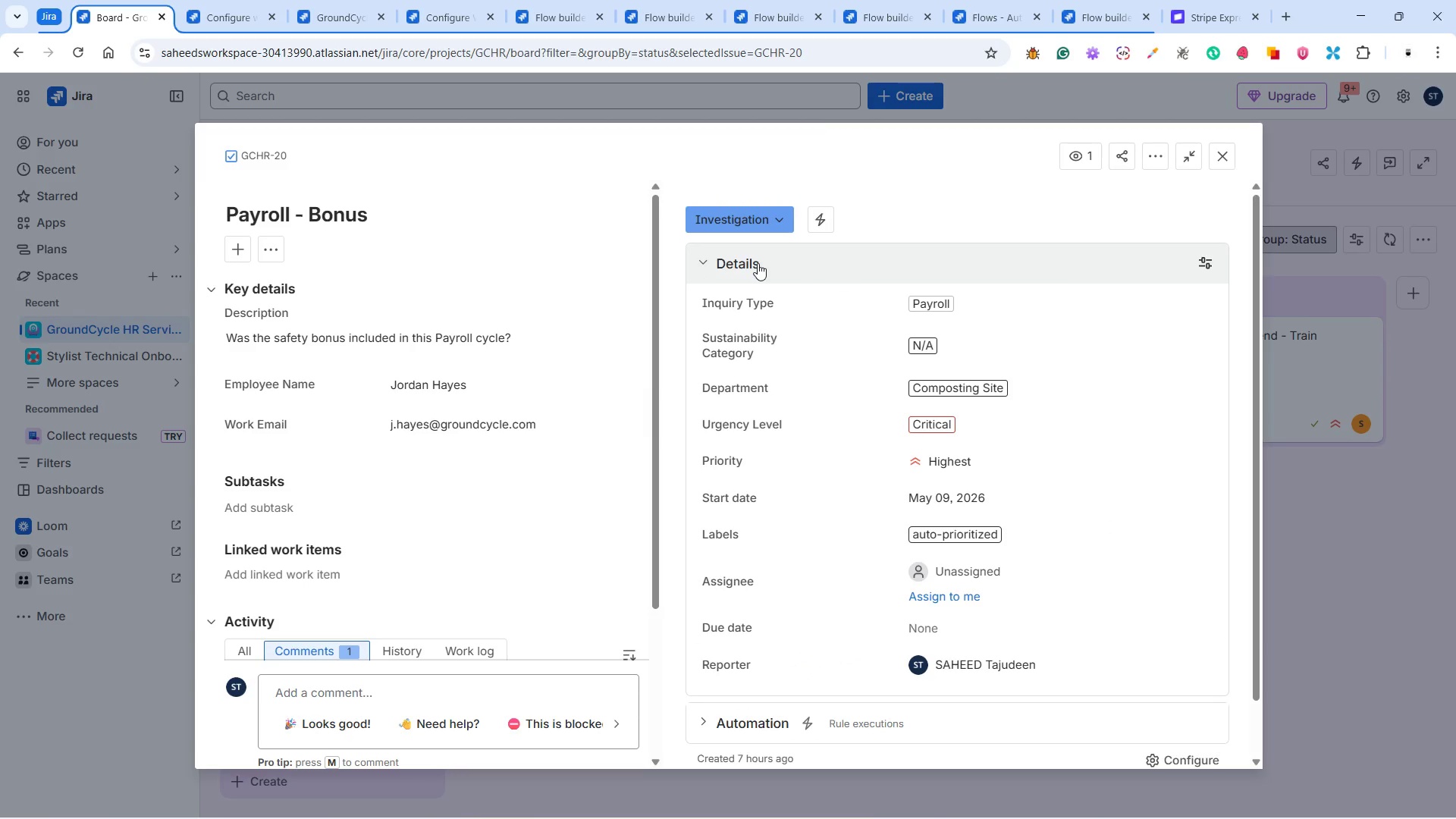 
left_click([748, 218])
 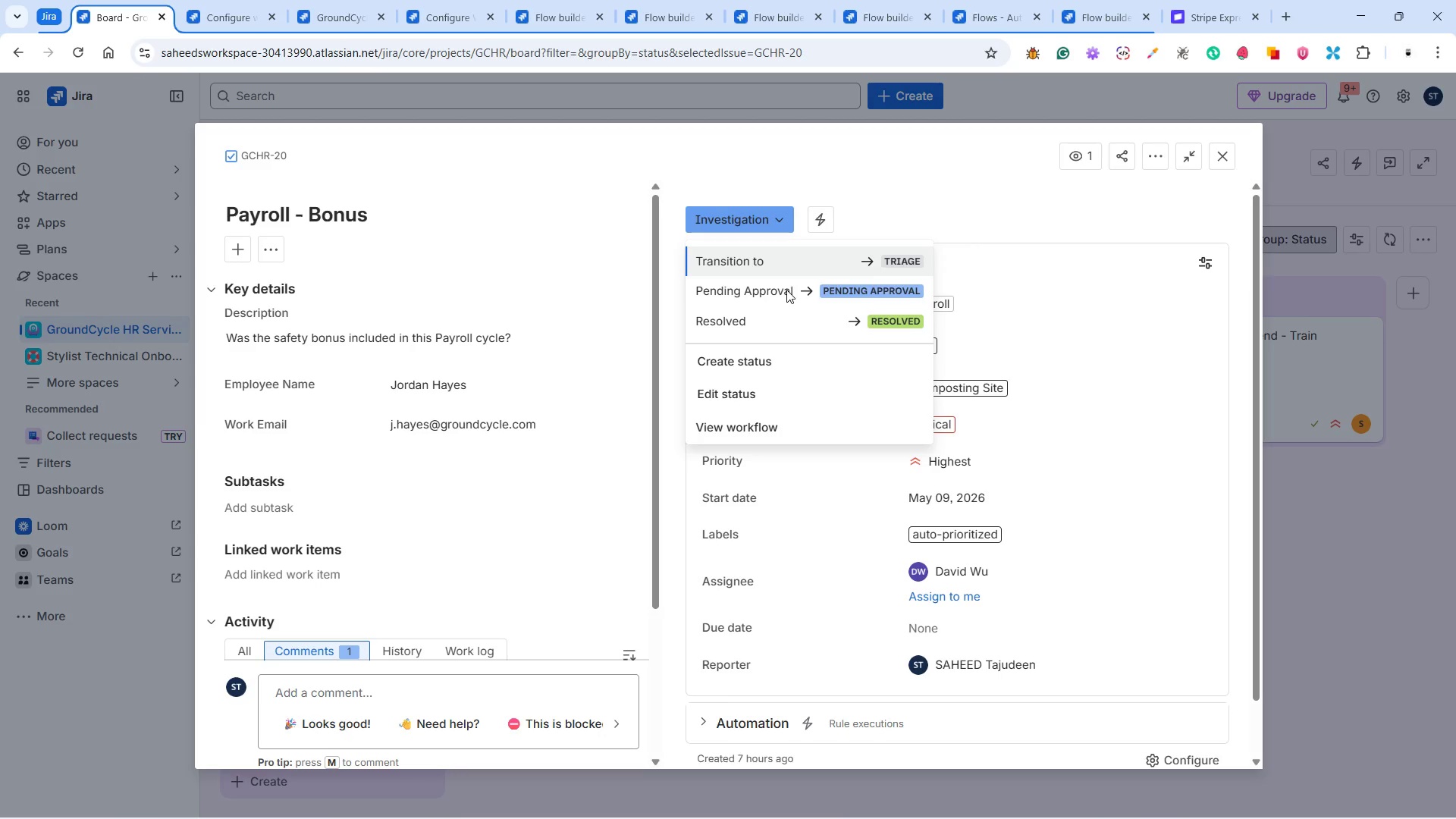 
wait(5.91)
 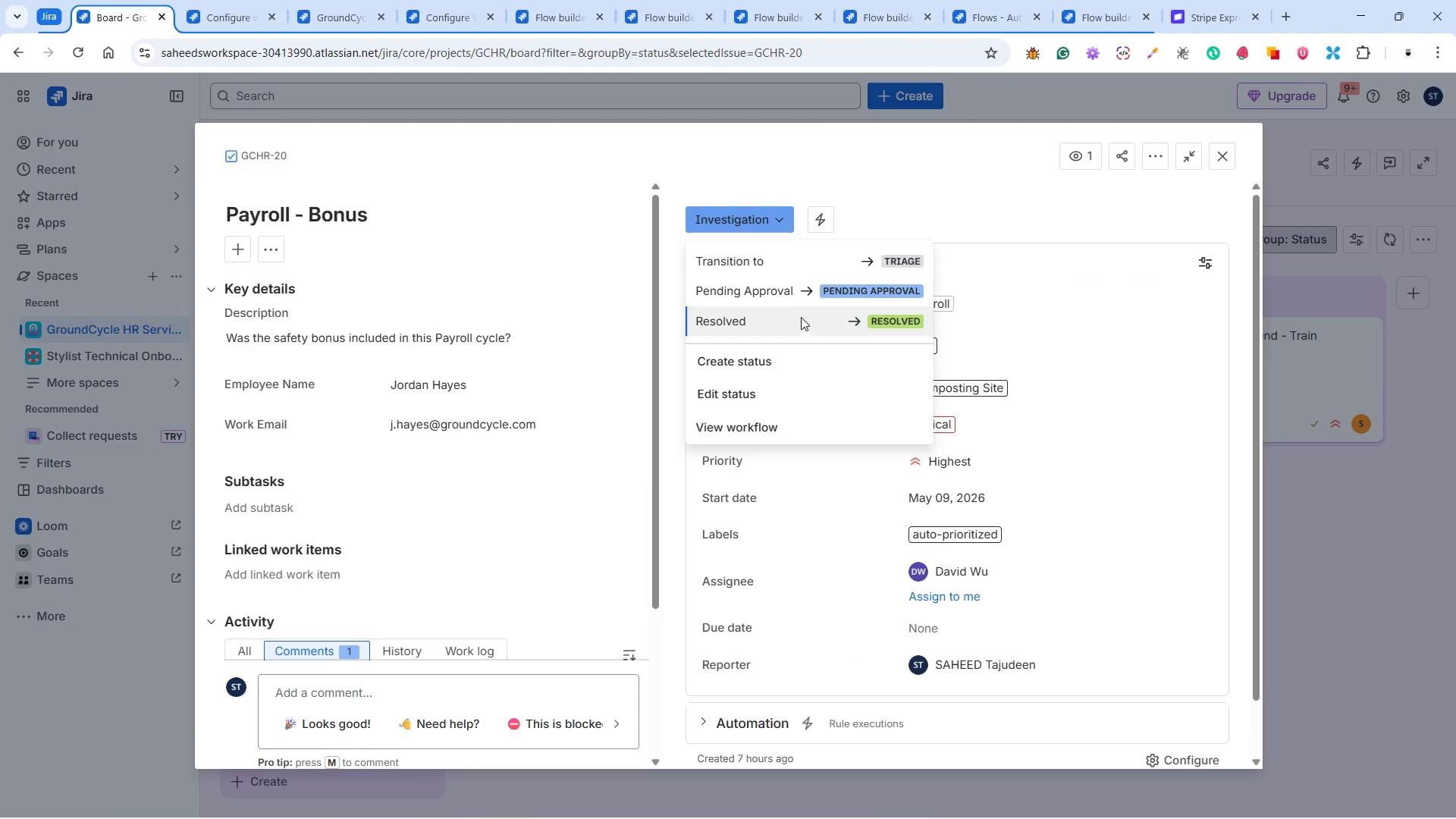 
left_click([786, 290])
 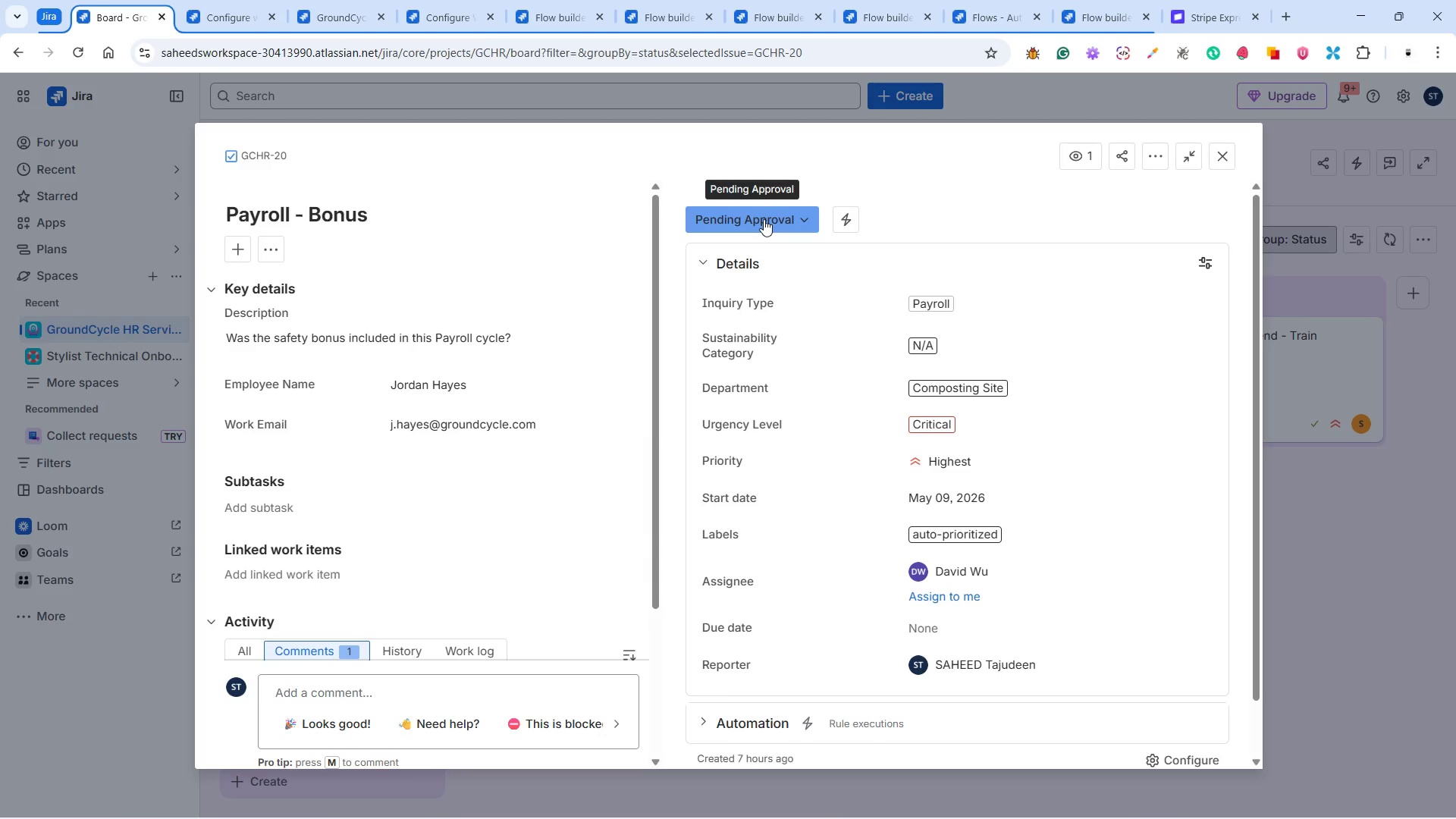 
wait(9.34)
 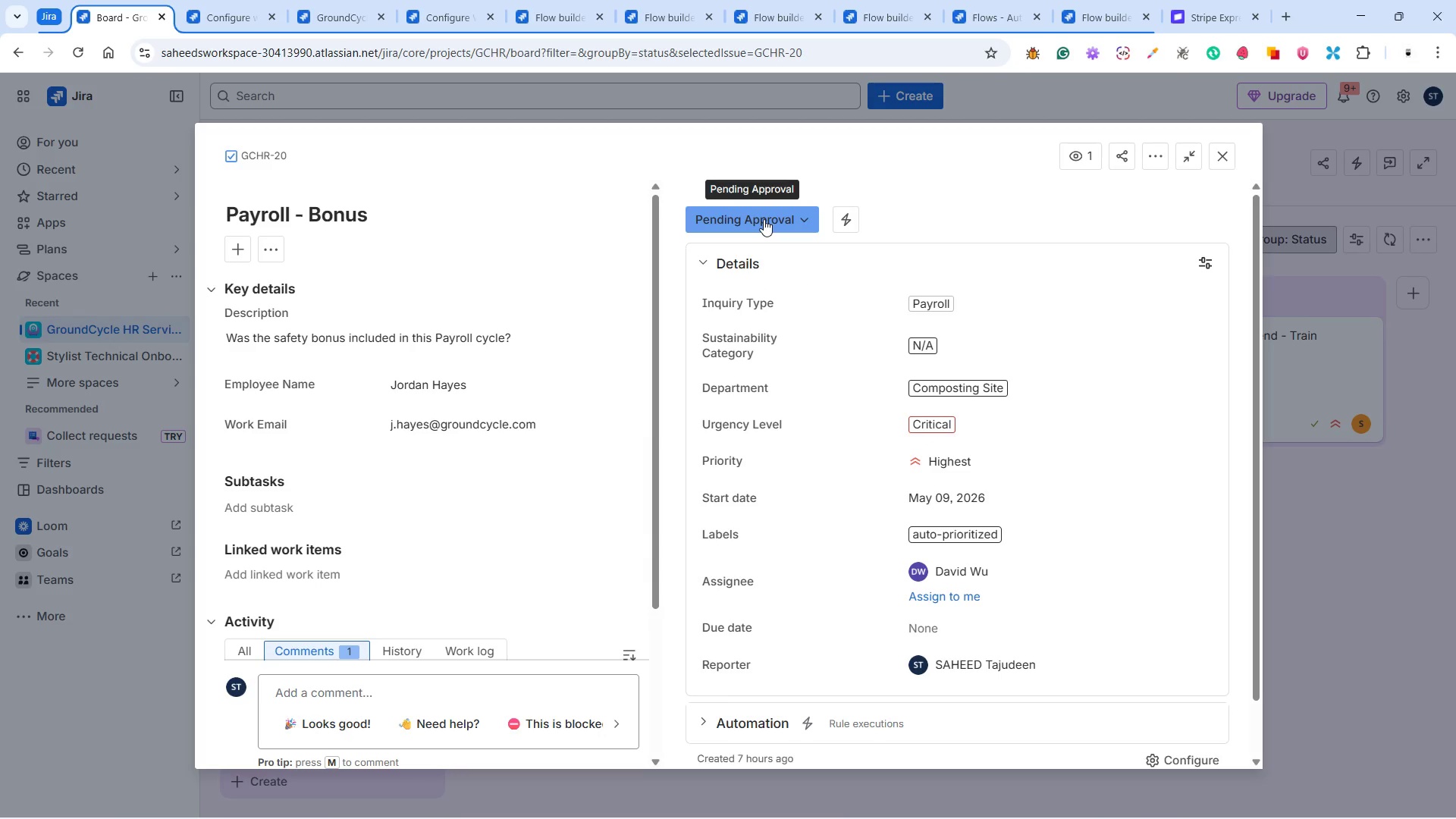 
left_click([764, 219])
 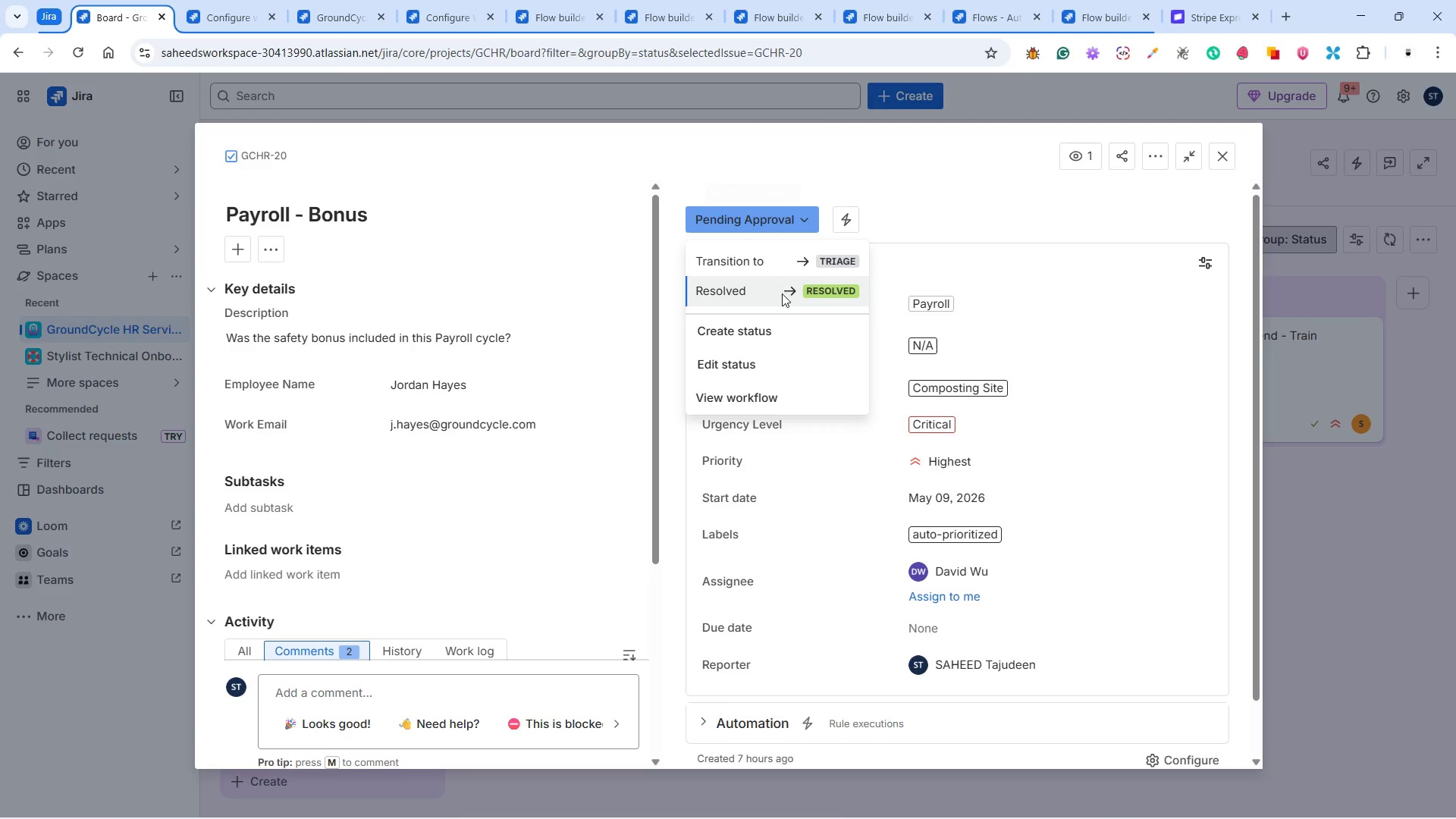 
left_click([782, 295])
 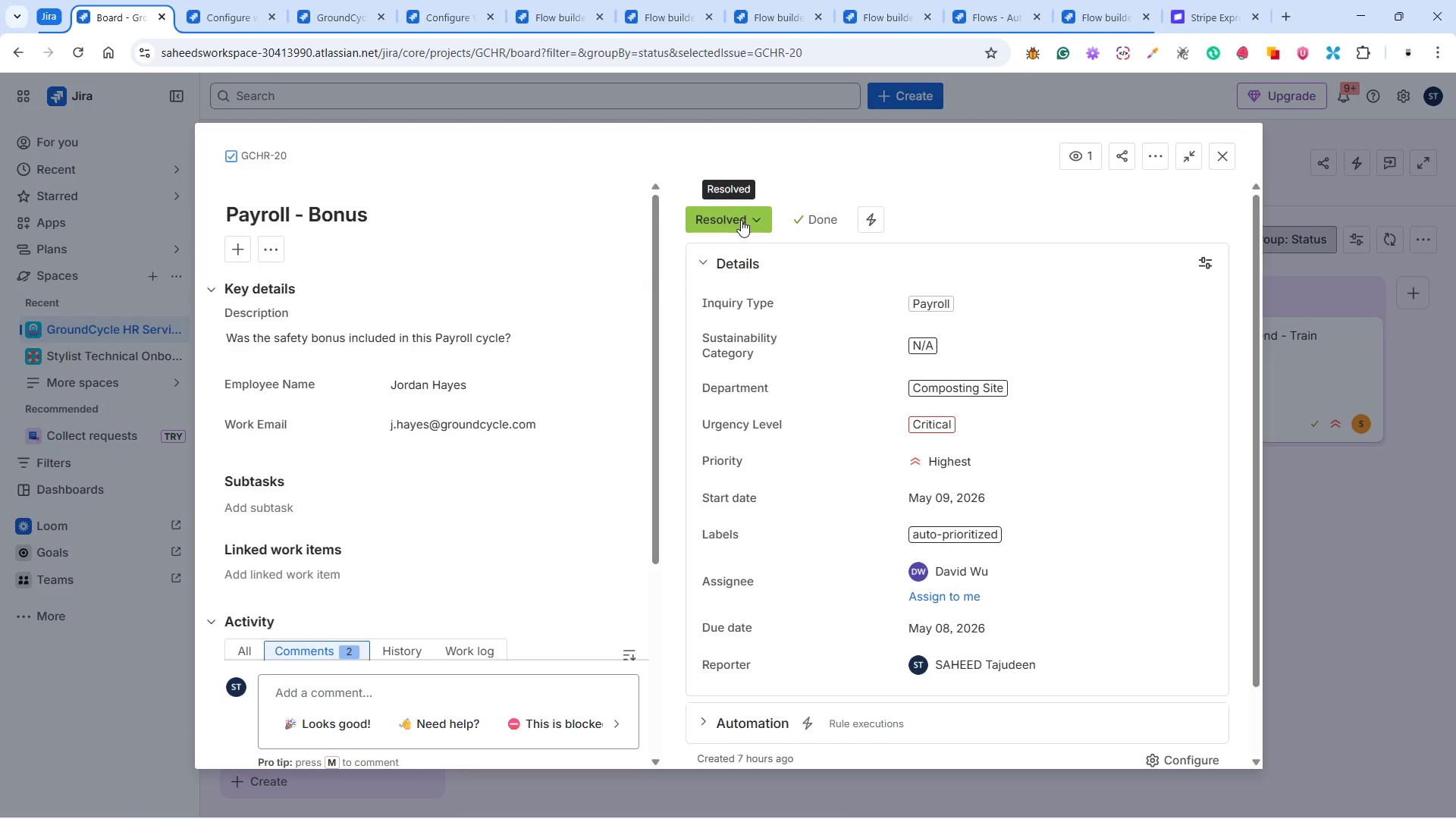 
wait(7.69)
 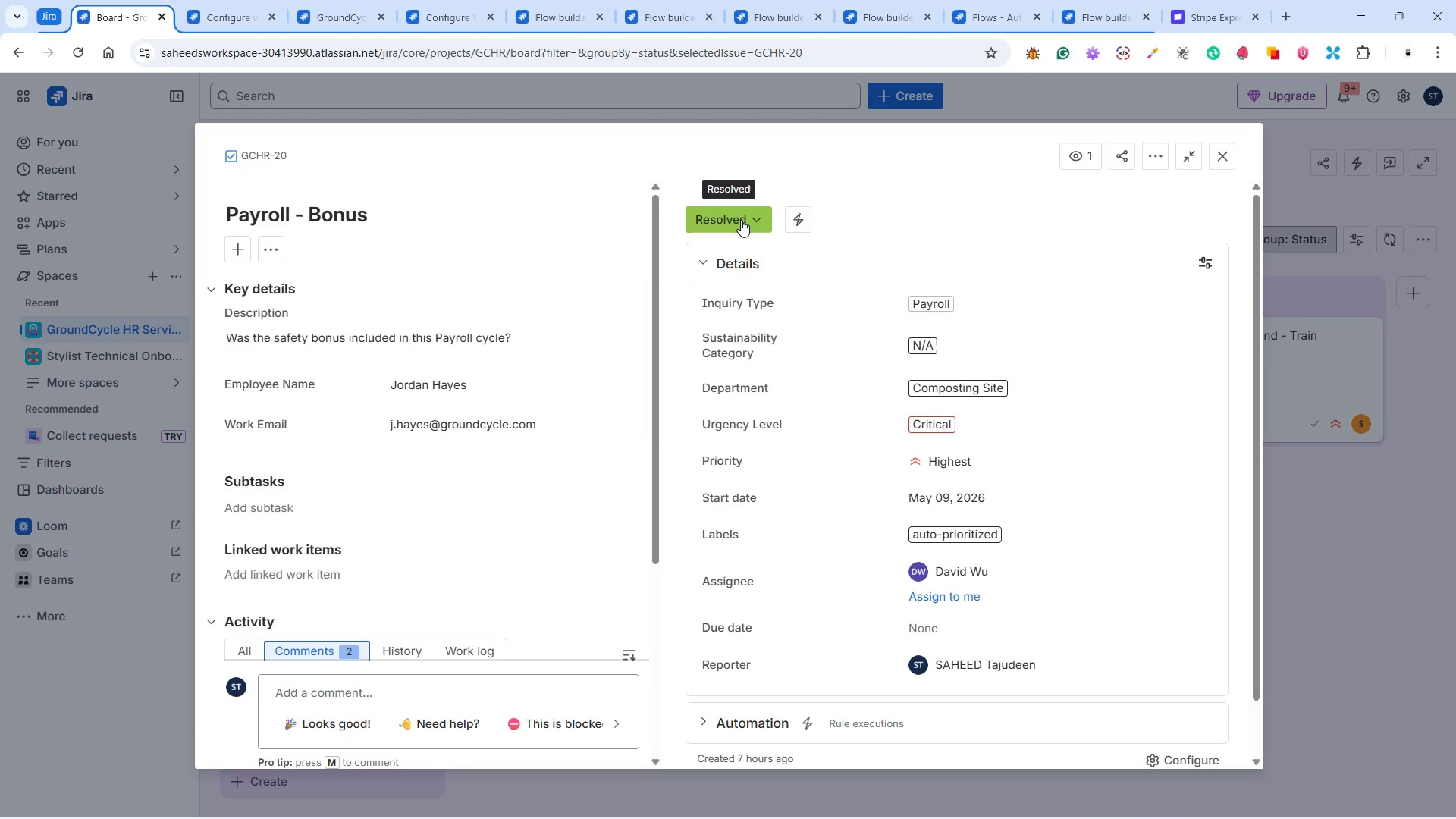 
left_click([965, 497])
 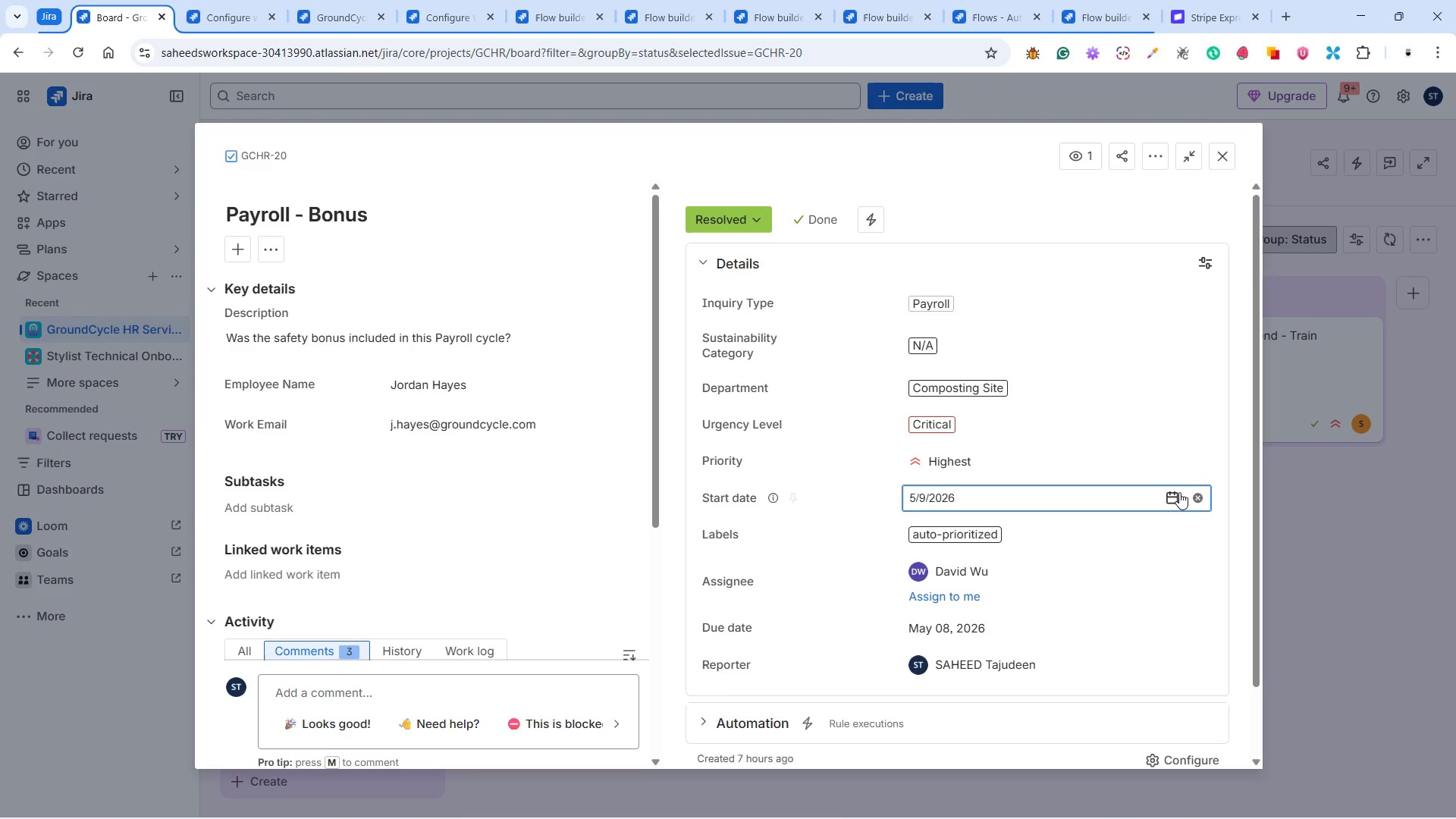 
left_click([1170, 497])
 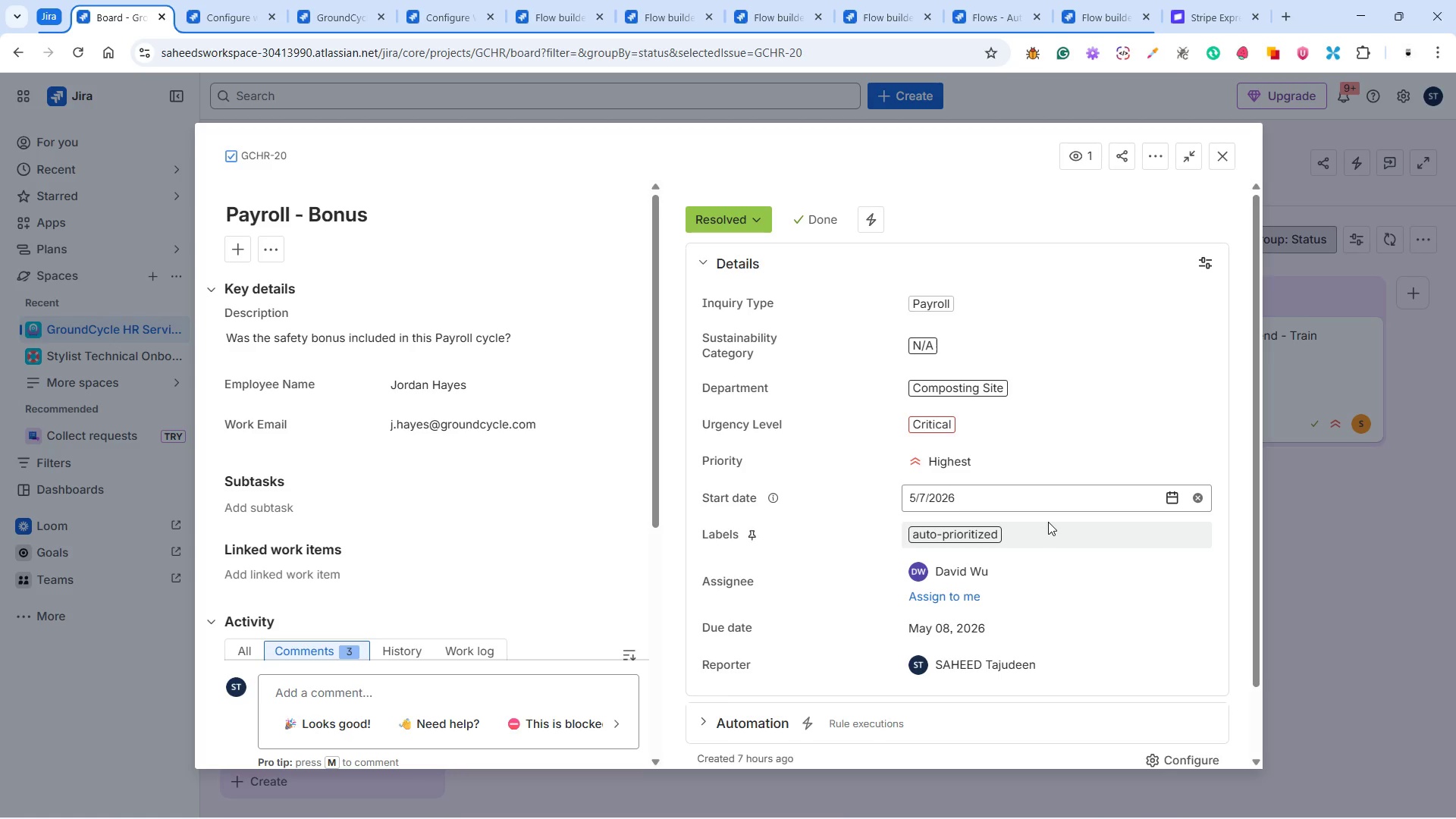 
wait(23.09)
 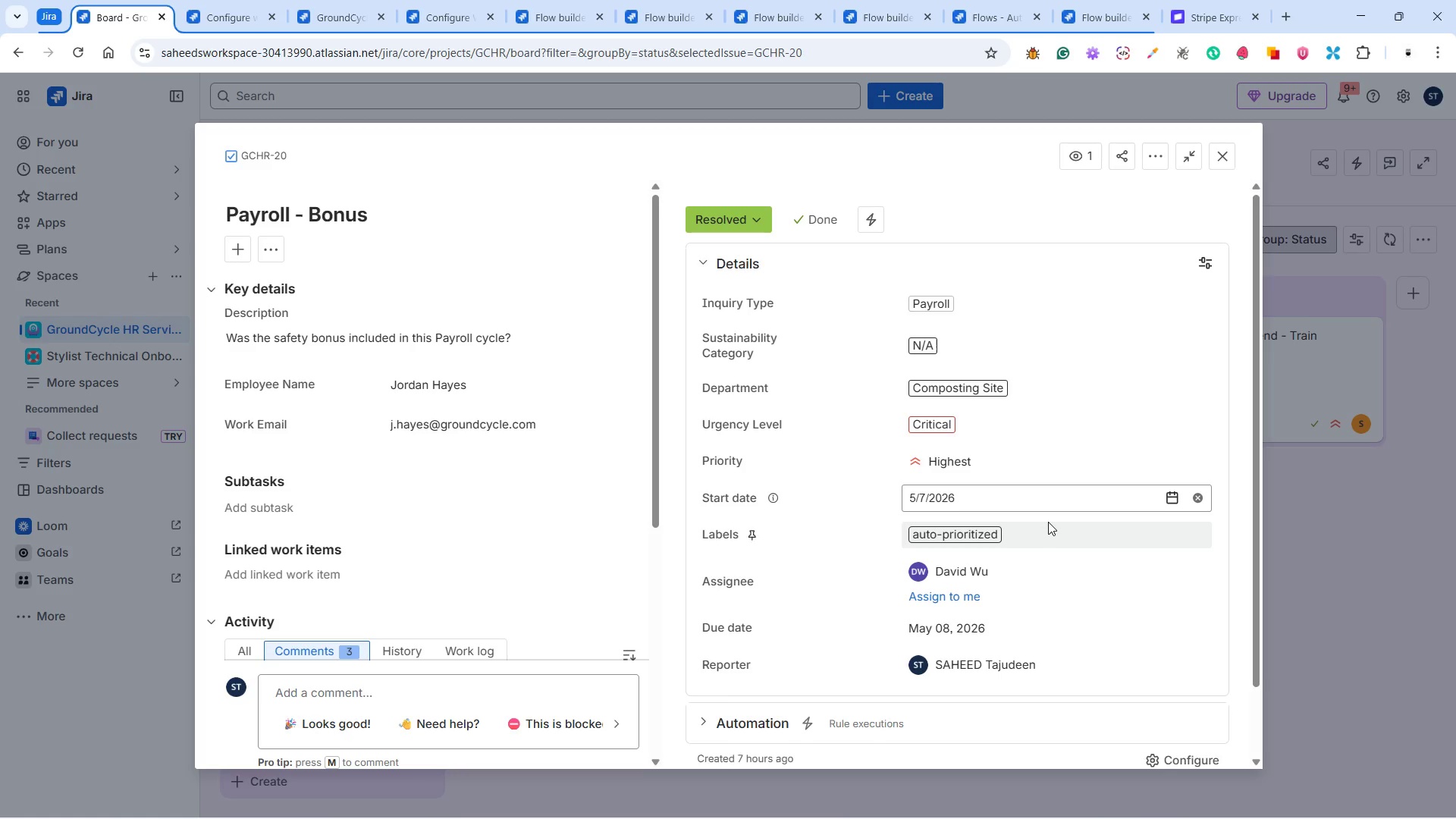 
scroll: coordinate [858, 491], scroll_direction: down, amount: 2.0
 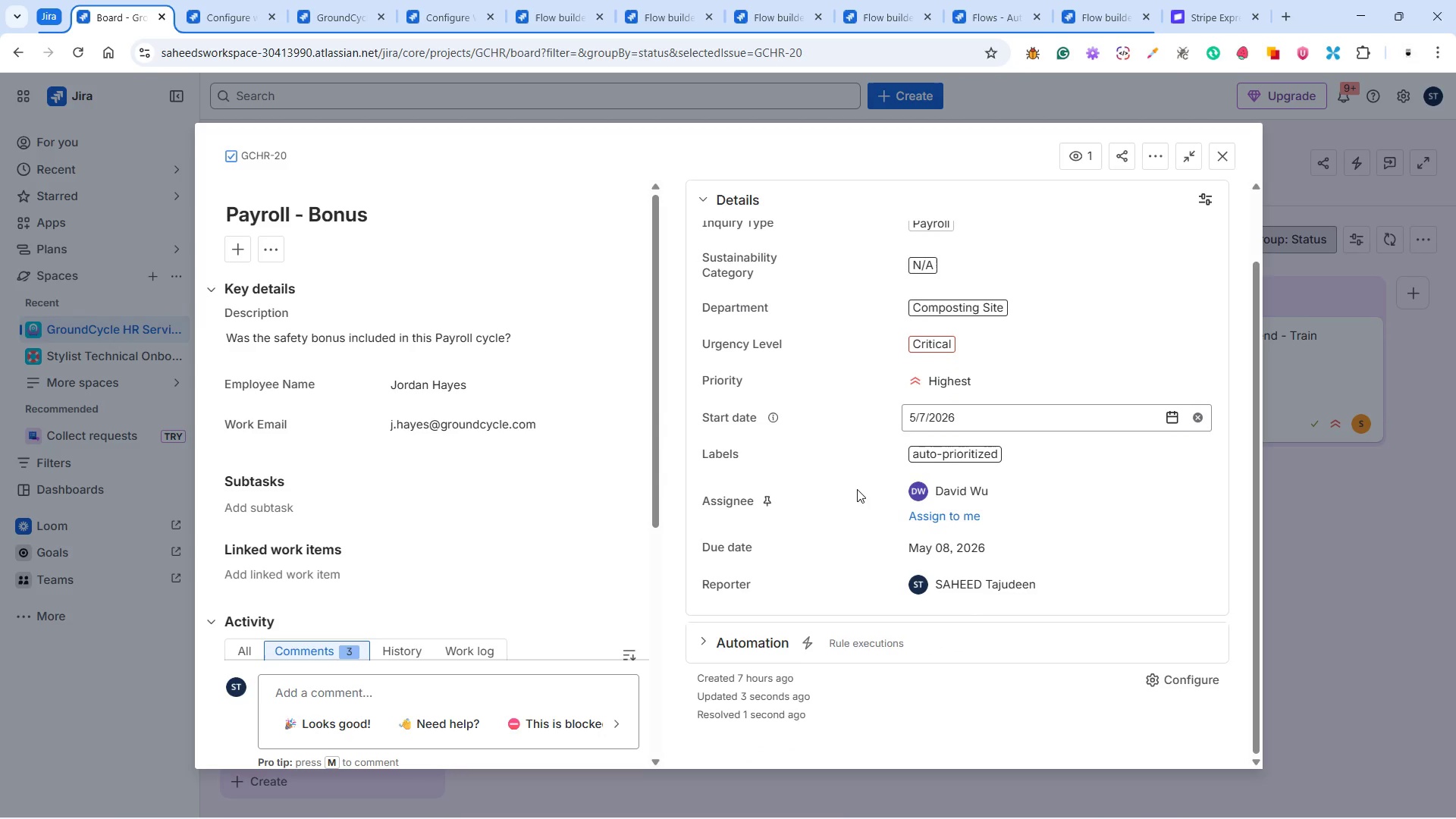 
scroll: coordinate [857, 489], scroll_direction: up, amount: 2.0
 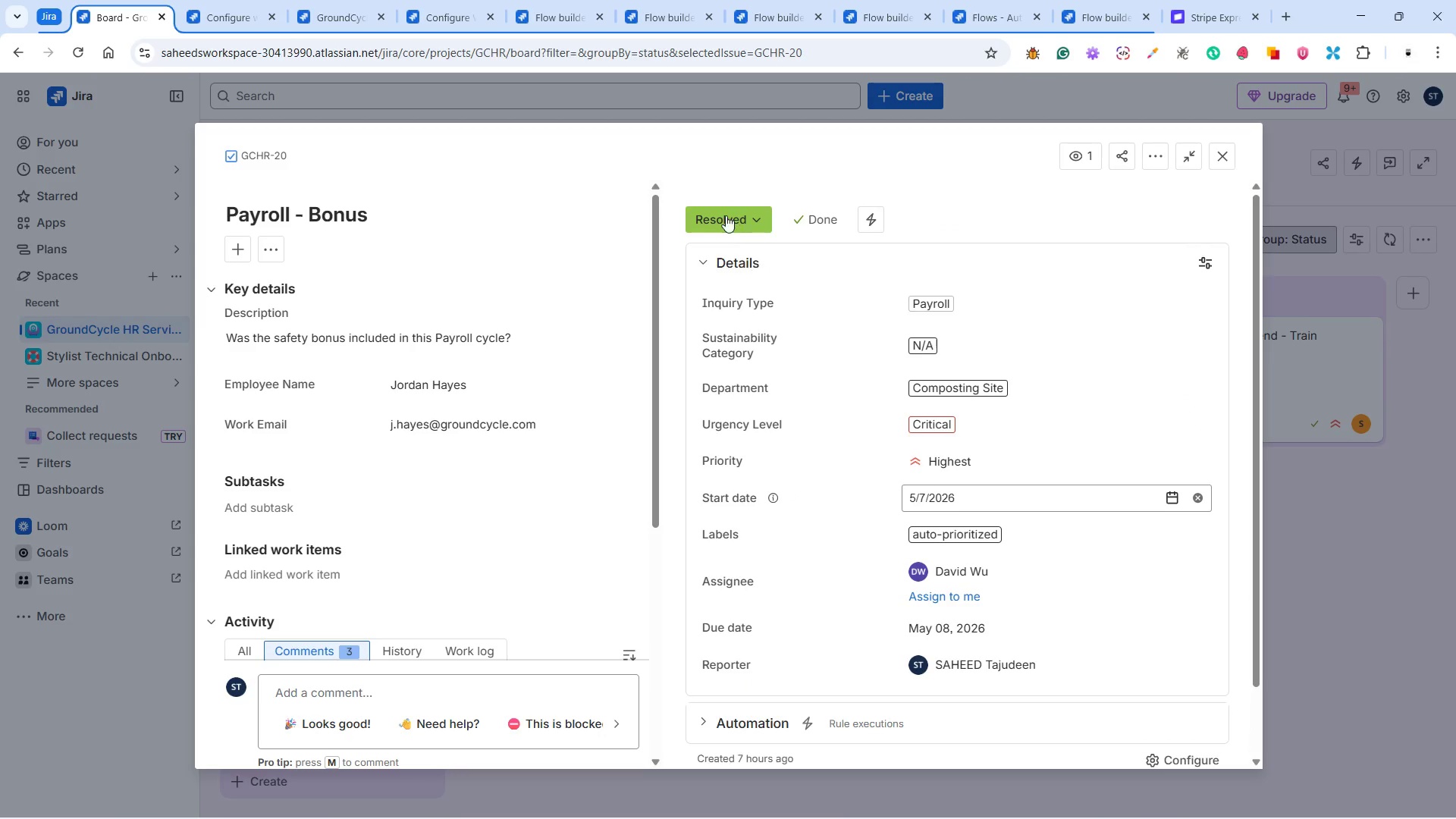 
left_click([724, 213])
 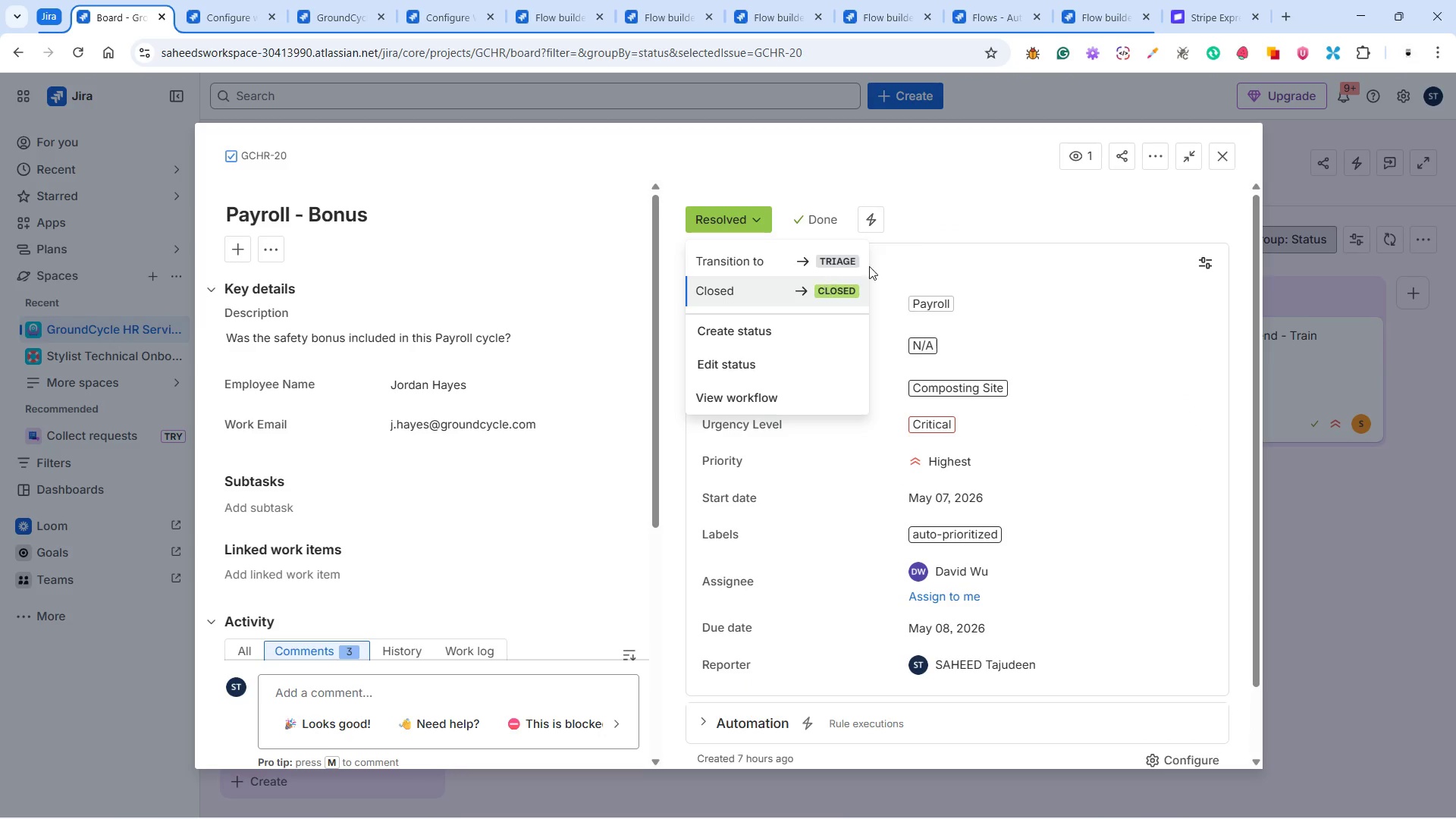 
left_click([977, 212])
 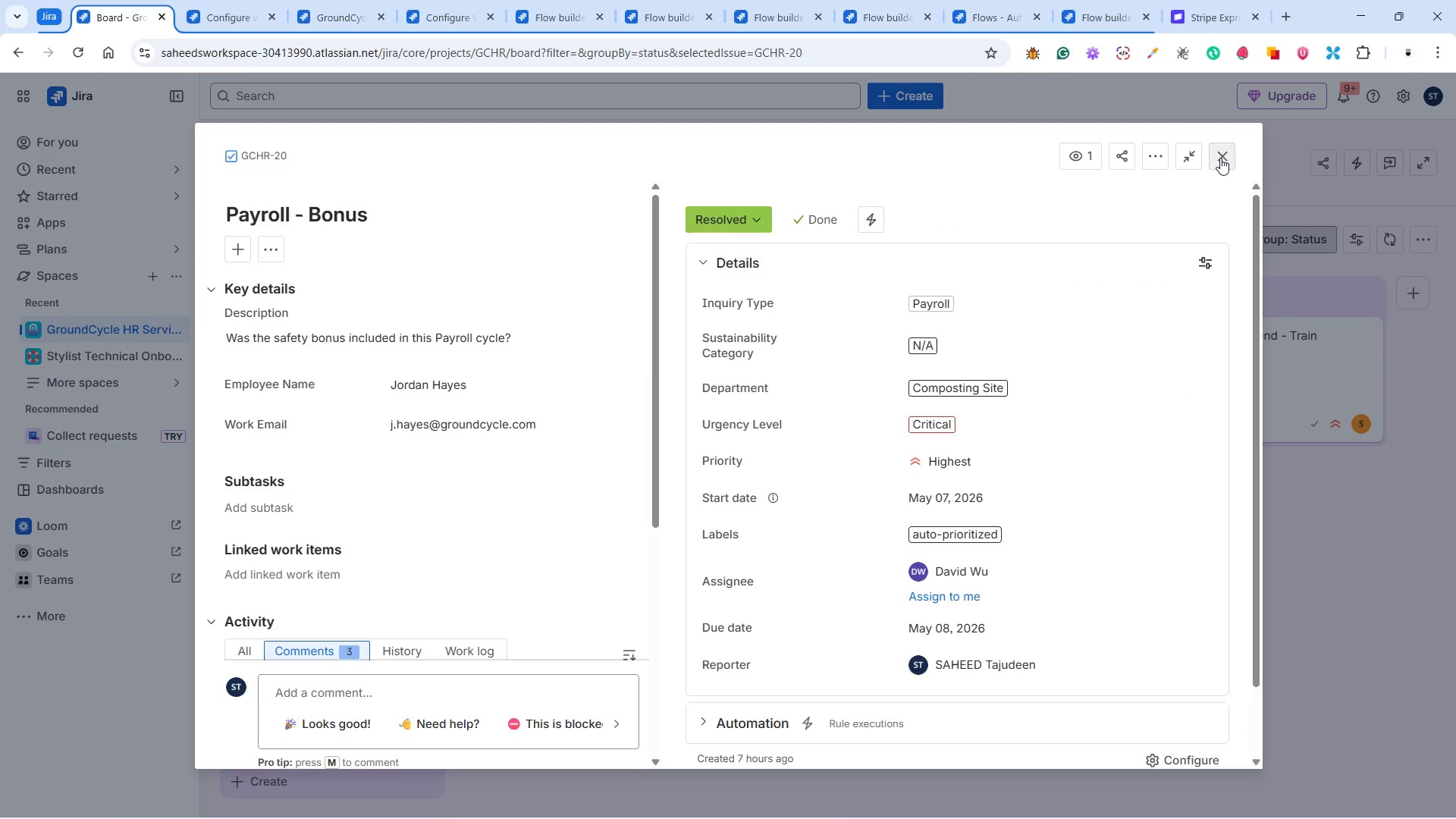 
left_click([1220, 158])
 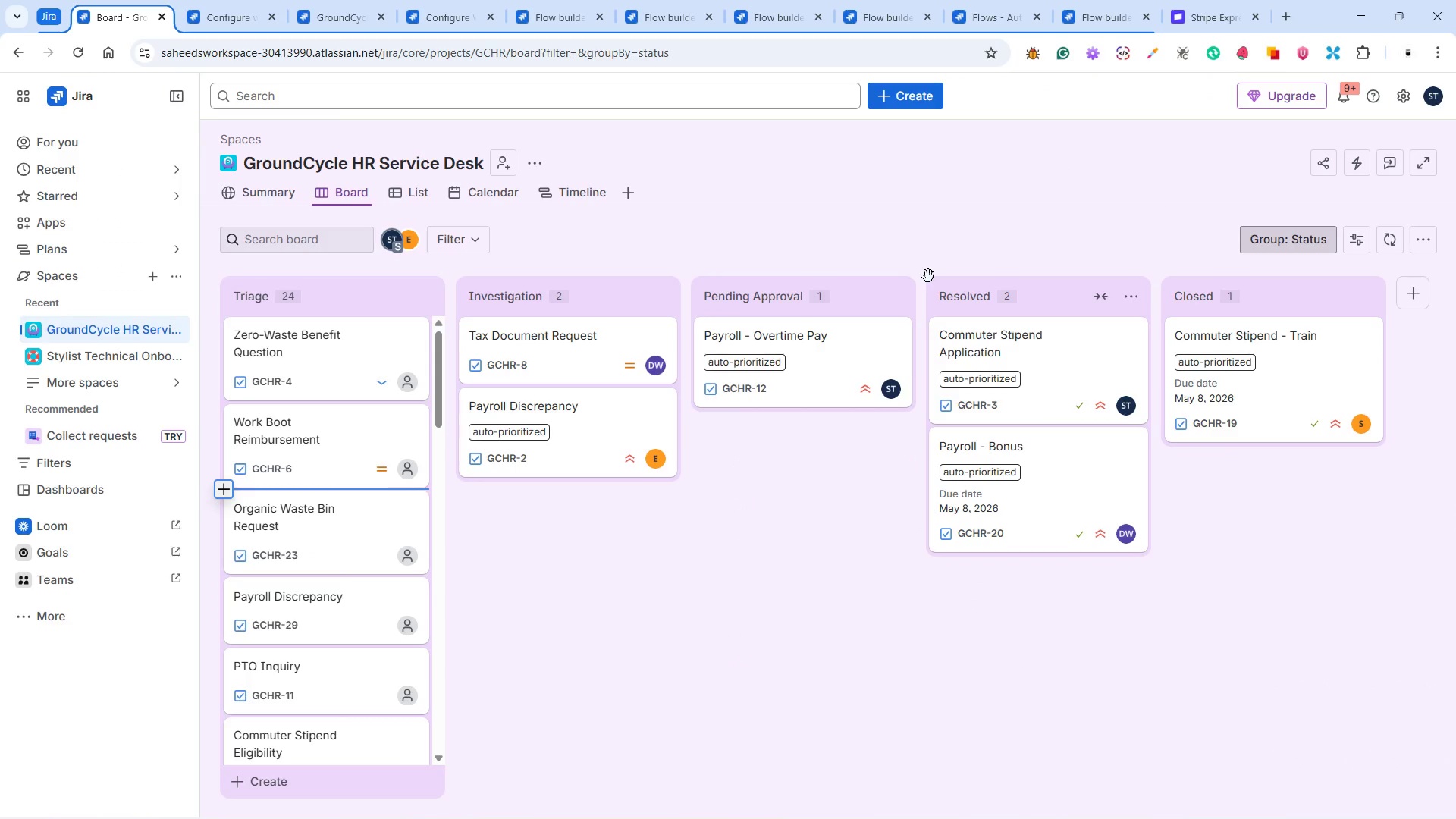 
wait(22.2)
 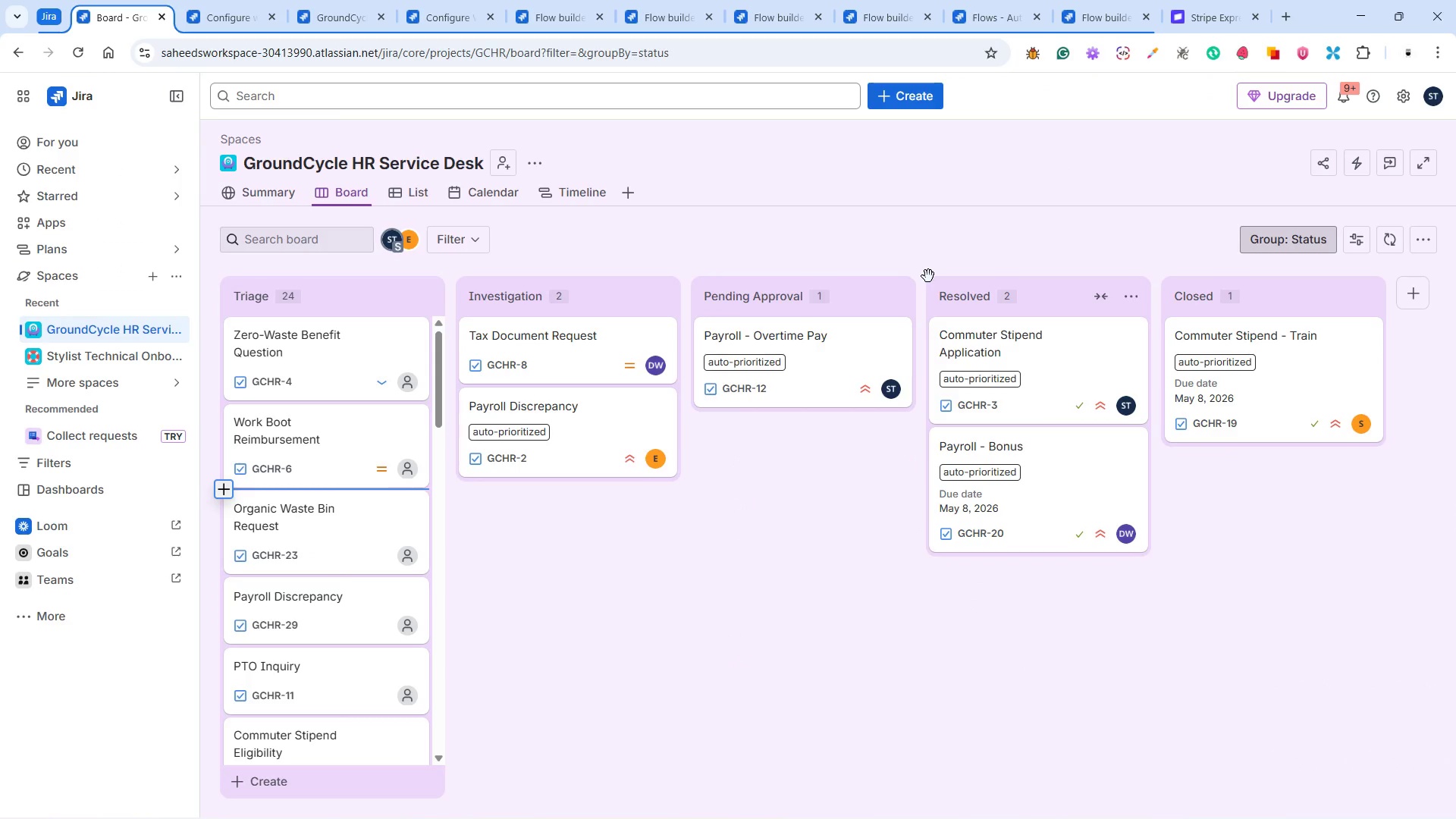 
left_click([1094, 17])
 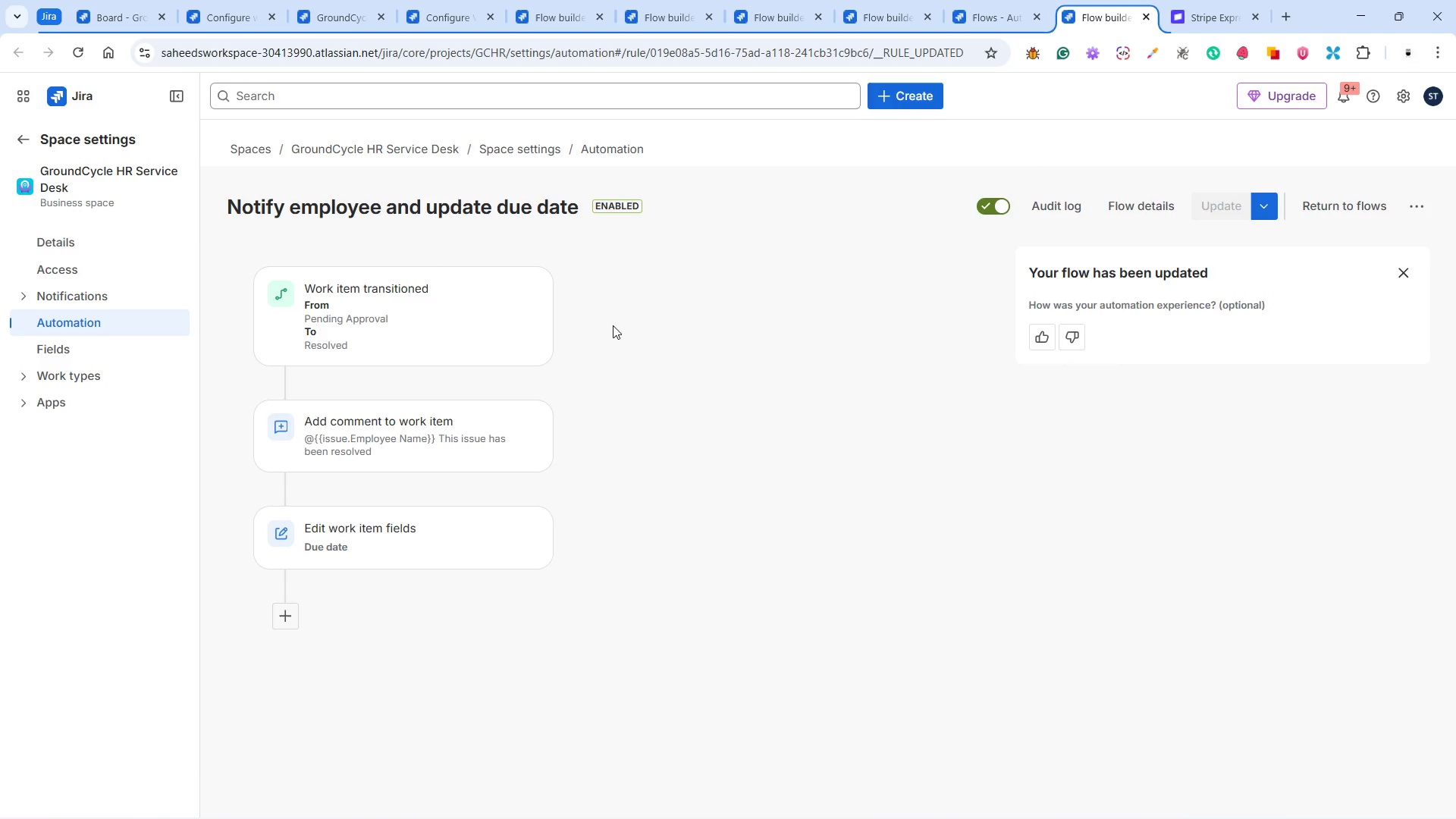 
wait(7.02)
 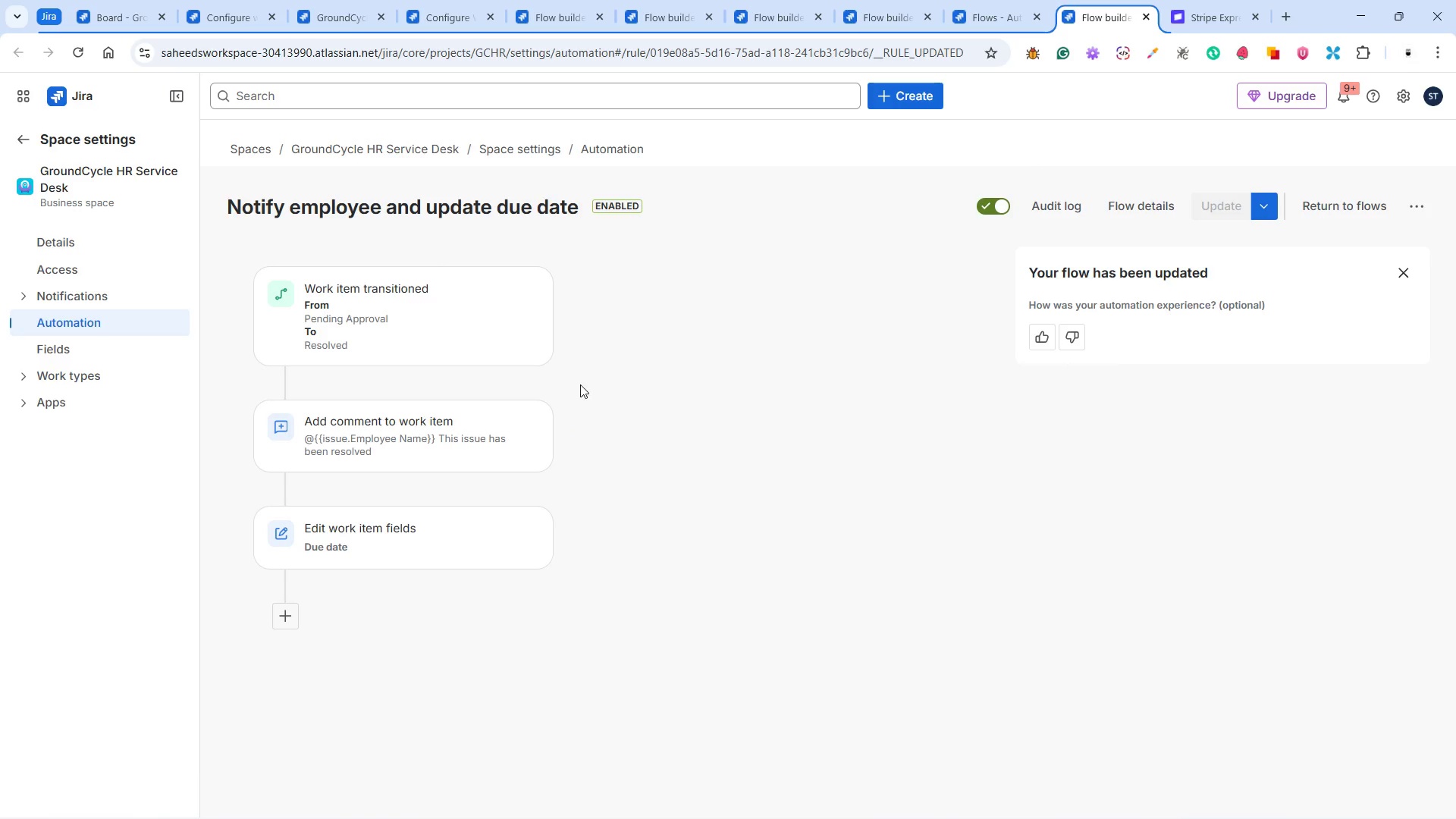 
left_click([979, 14])
 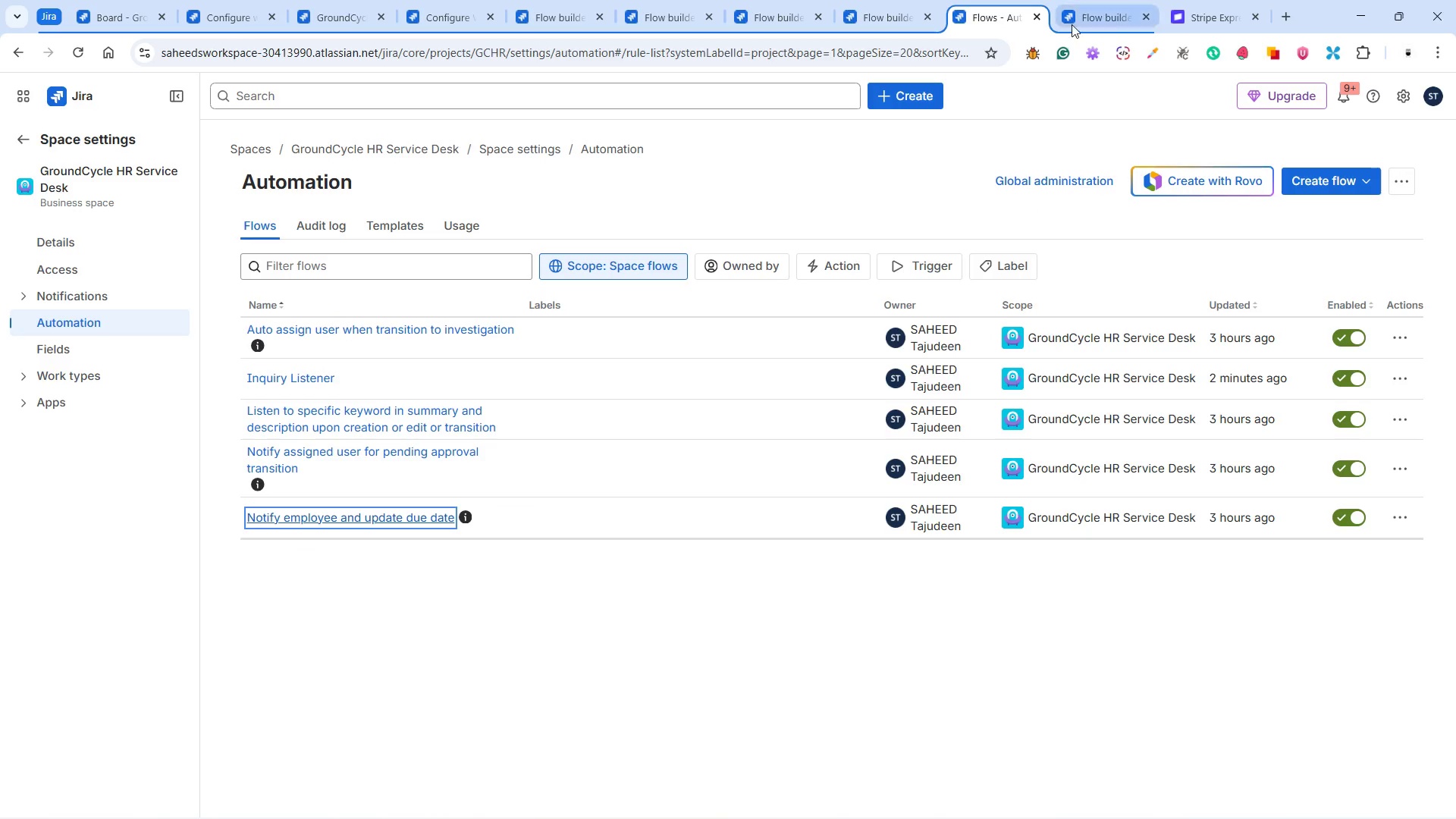 
left_click([1077, 15])
 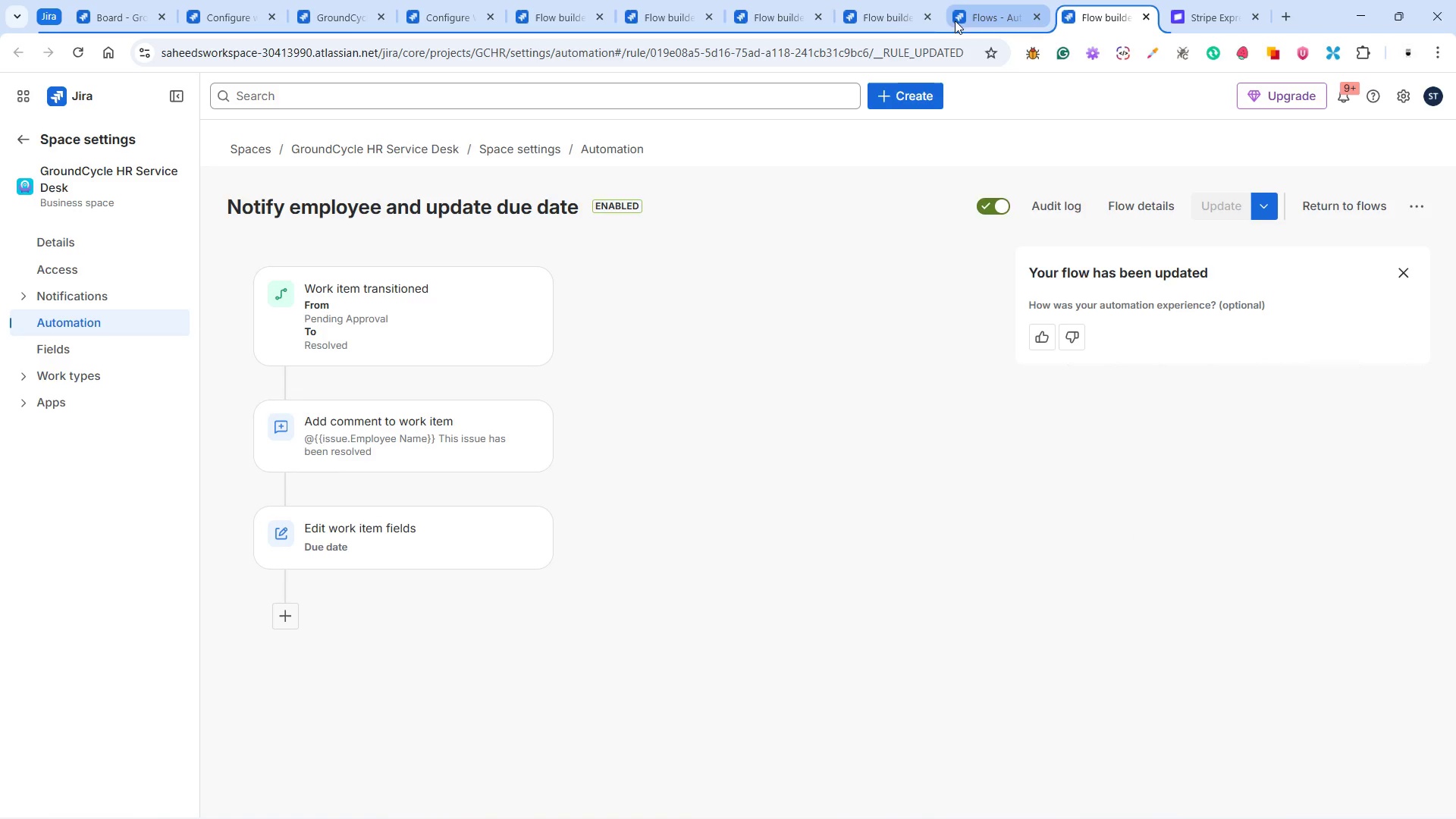 
left_click([877, 20])
 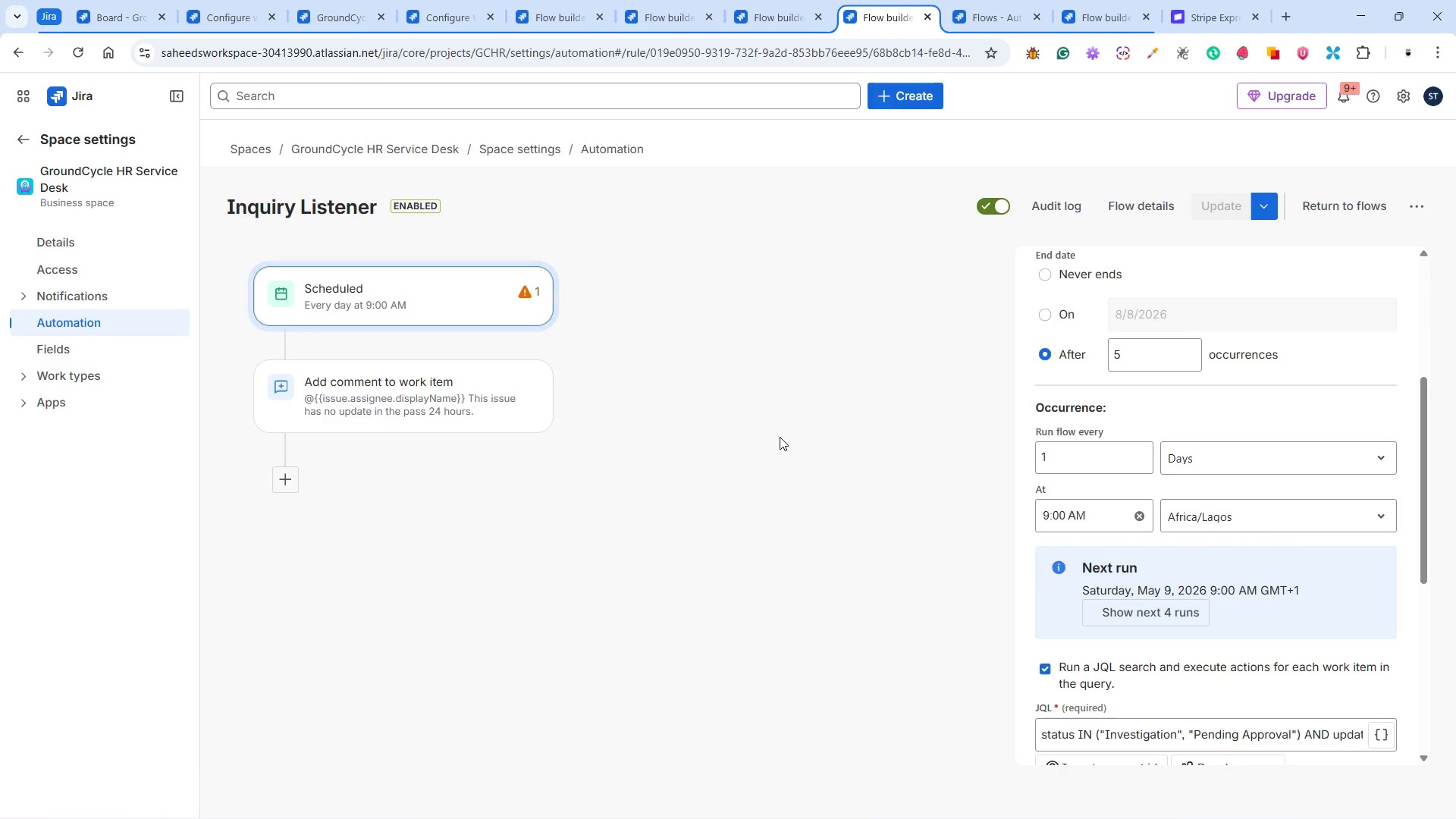 
wait(6.61)
 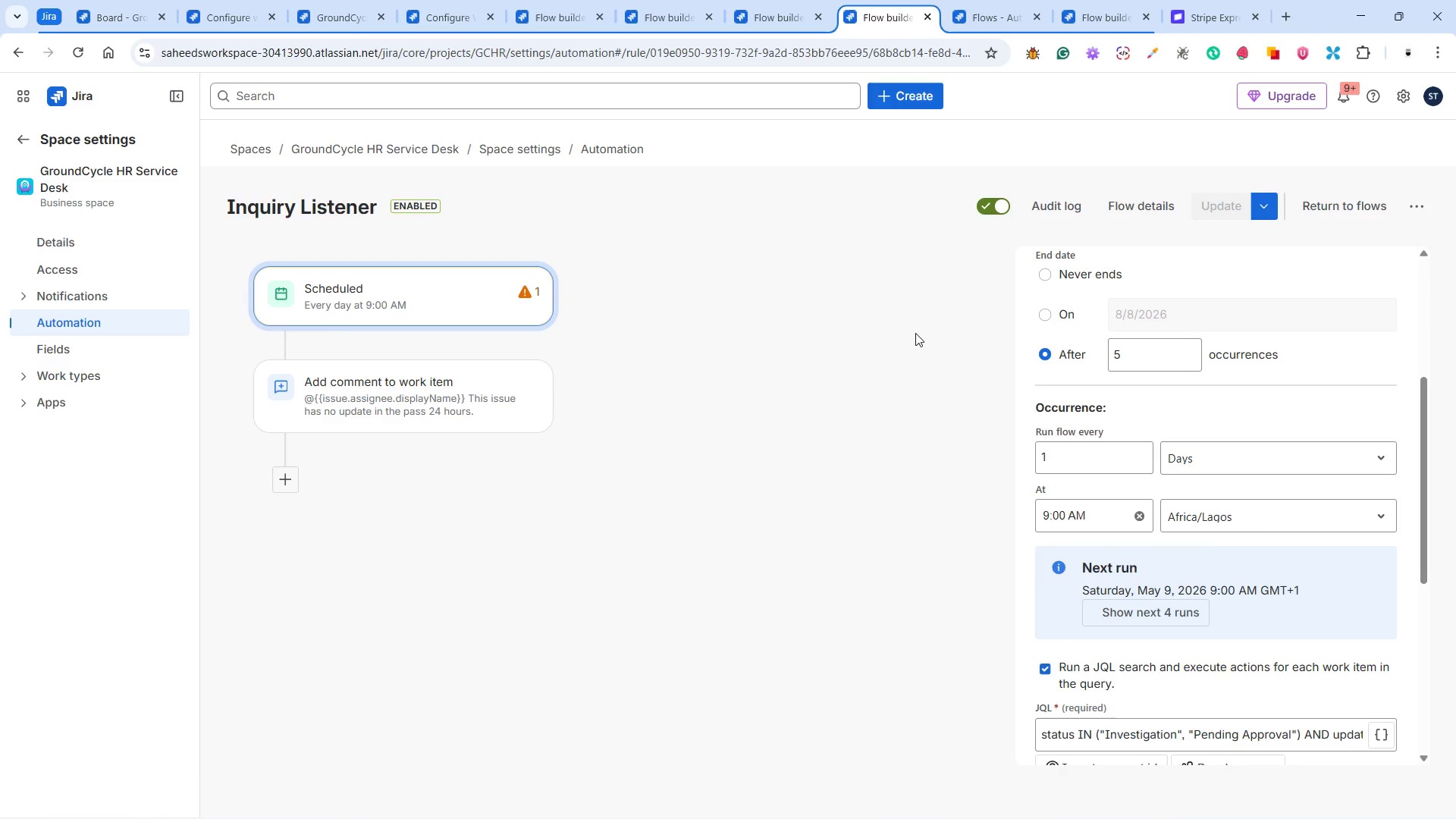 
left_click([488, 306])
 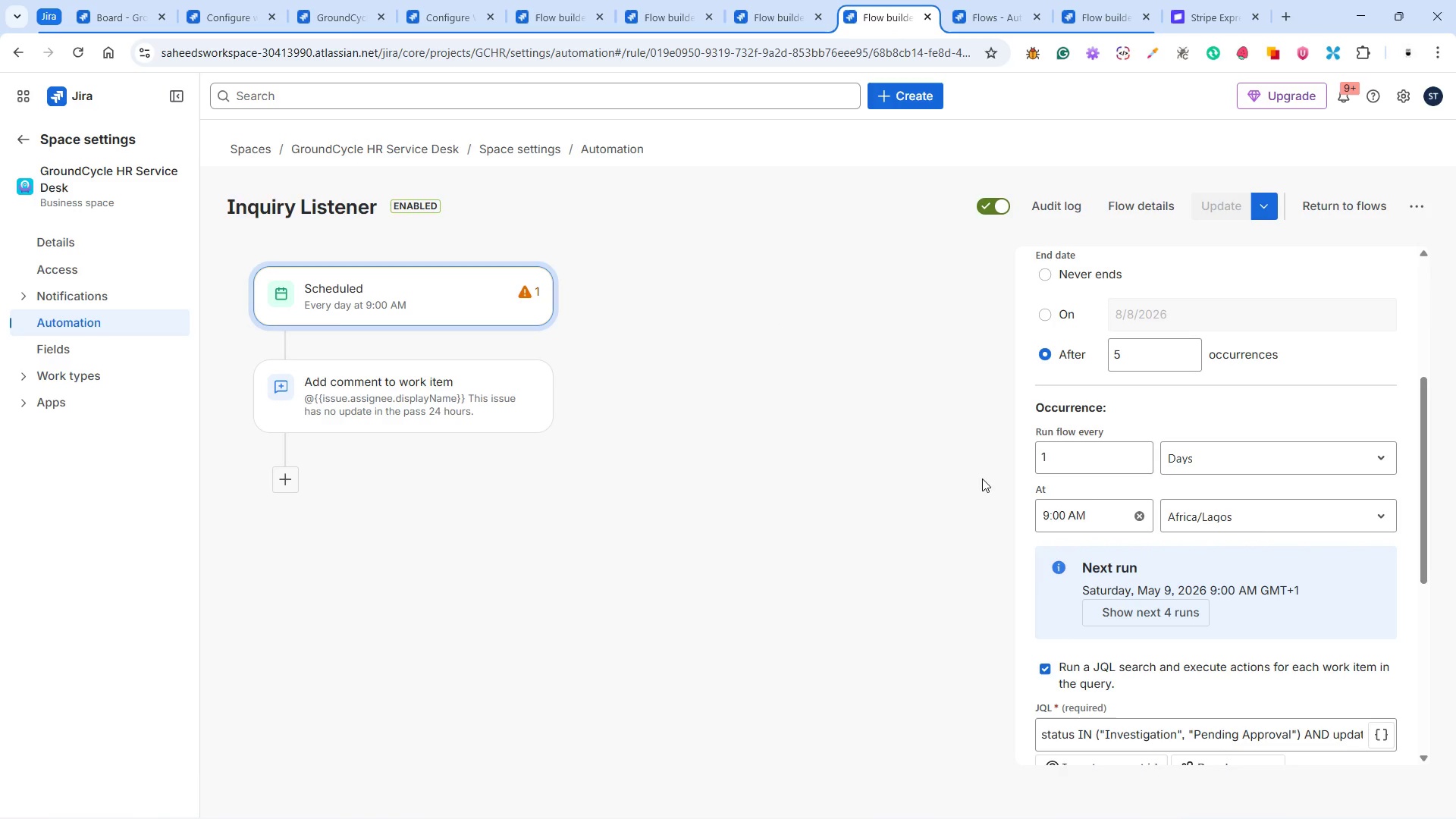 
scroll: coordinate [1104, 475], scroll_direction: down, amount: 11.0
 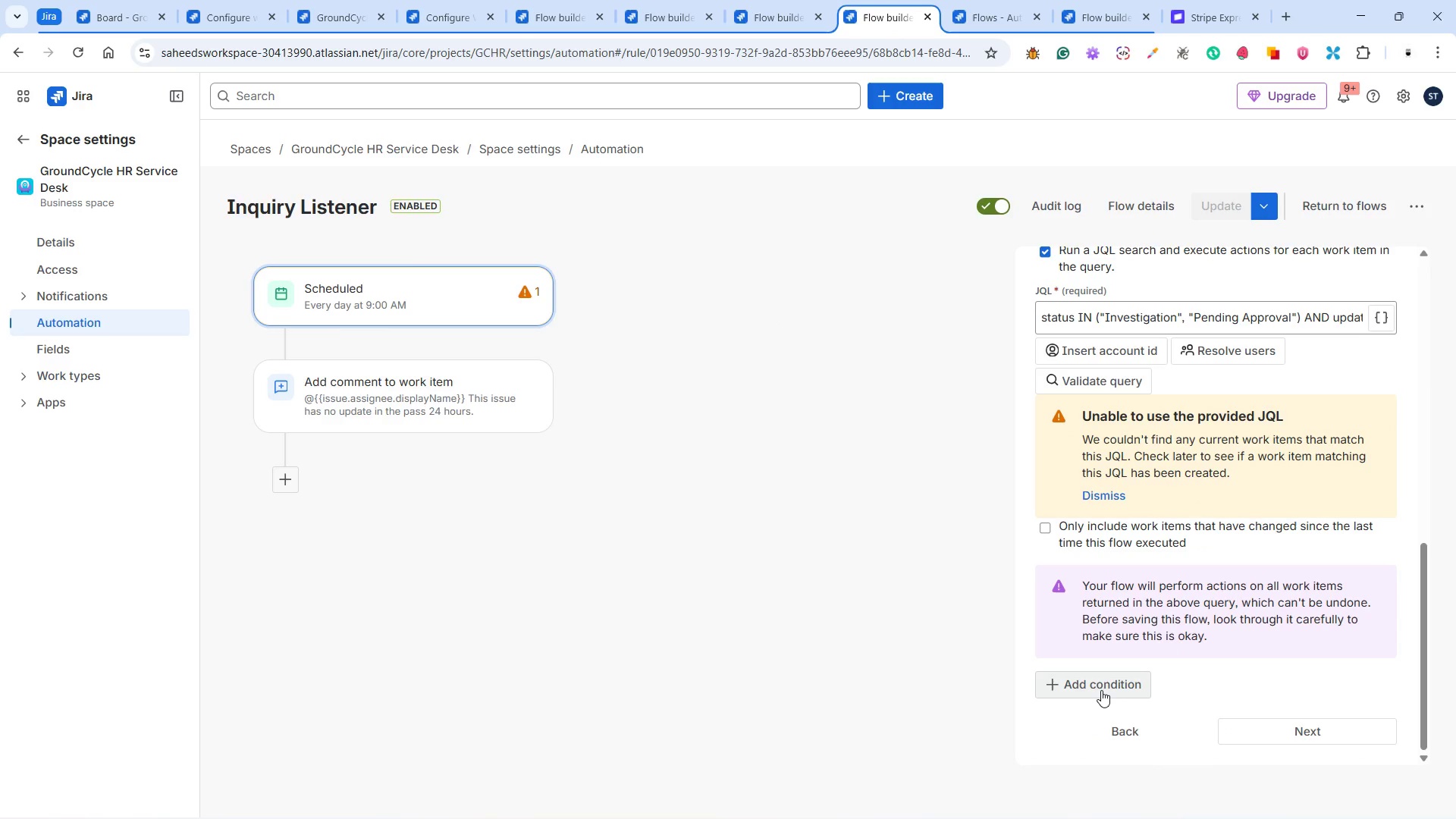 
left_click([1101, 690])
 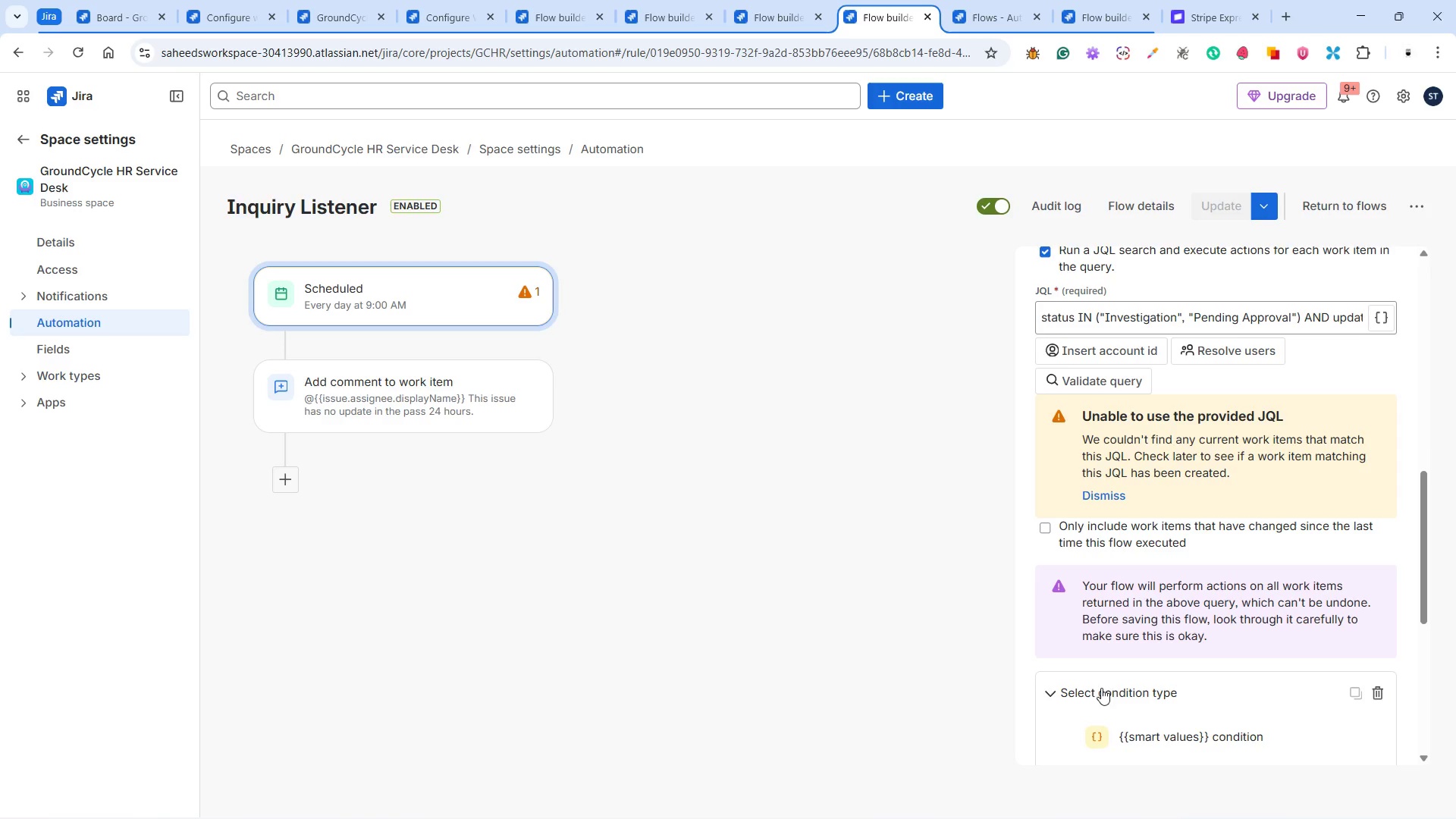 
scroll: coordinate [1182, 522], scroll_direction: down, amount: 7.0
 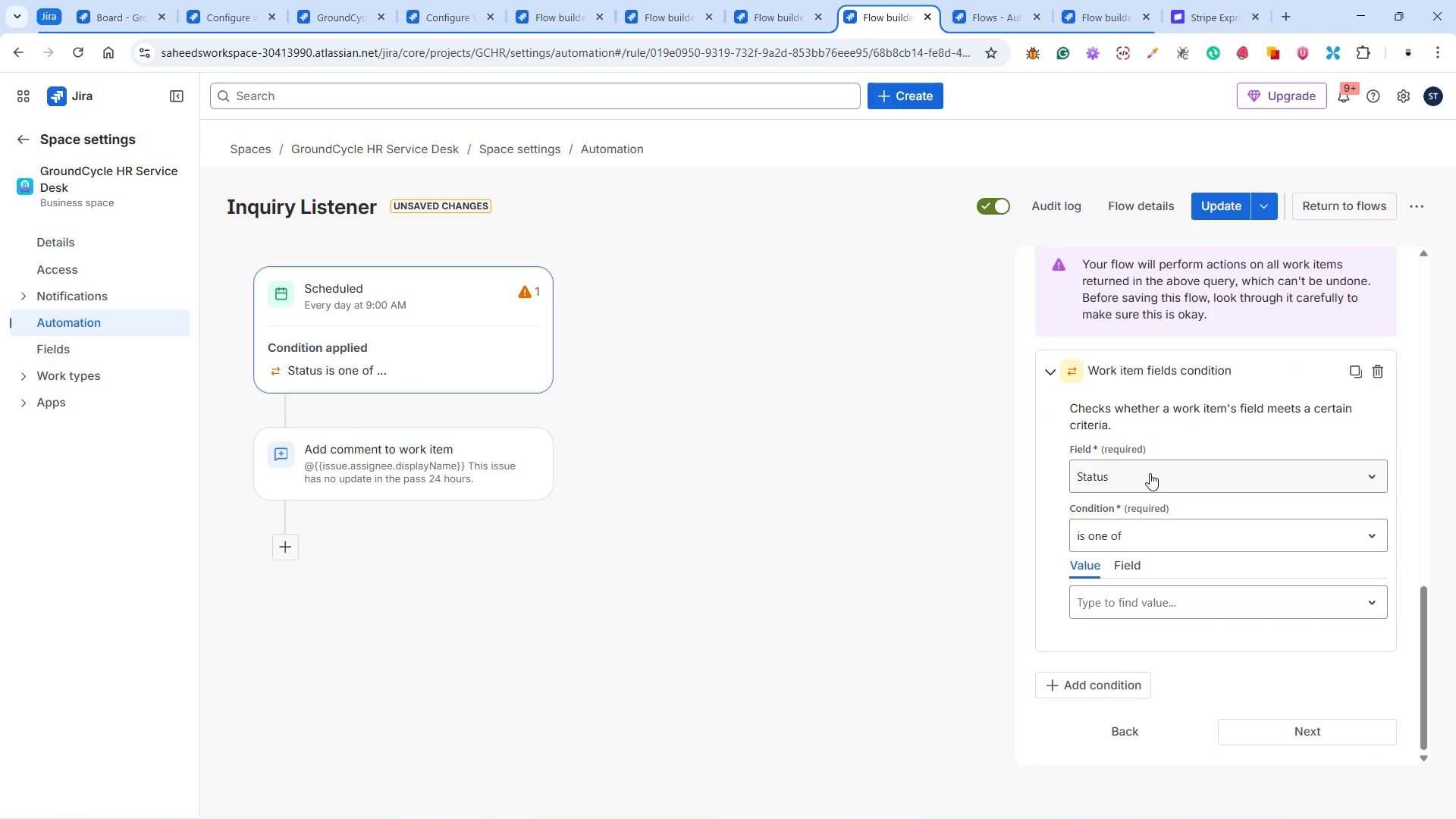 
left_click([1150, 473])
 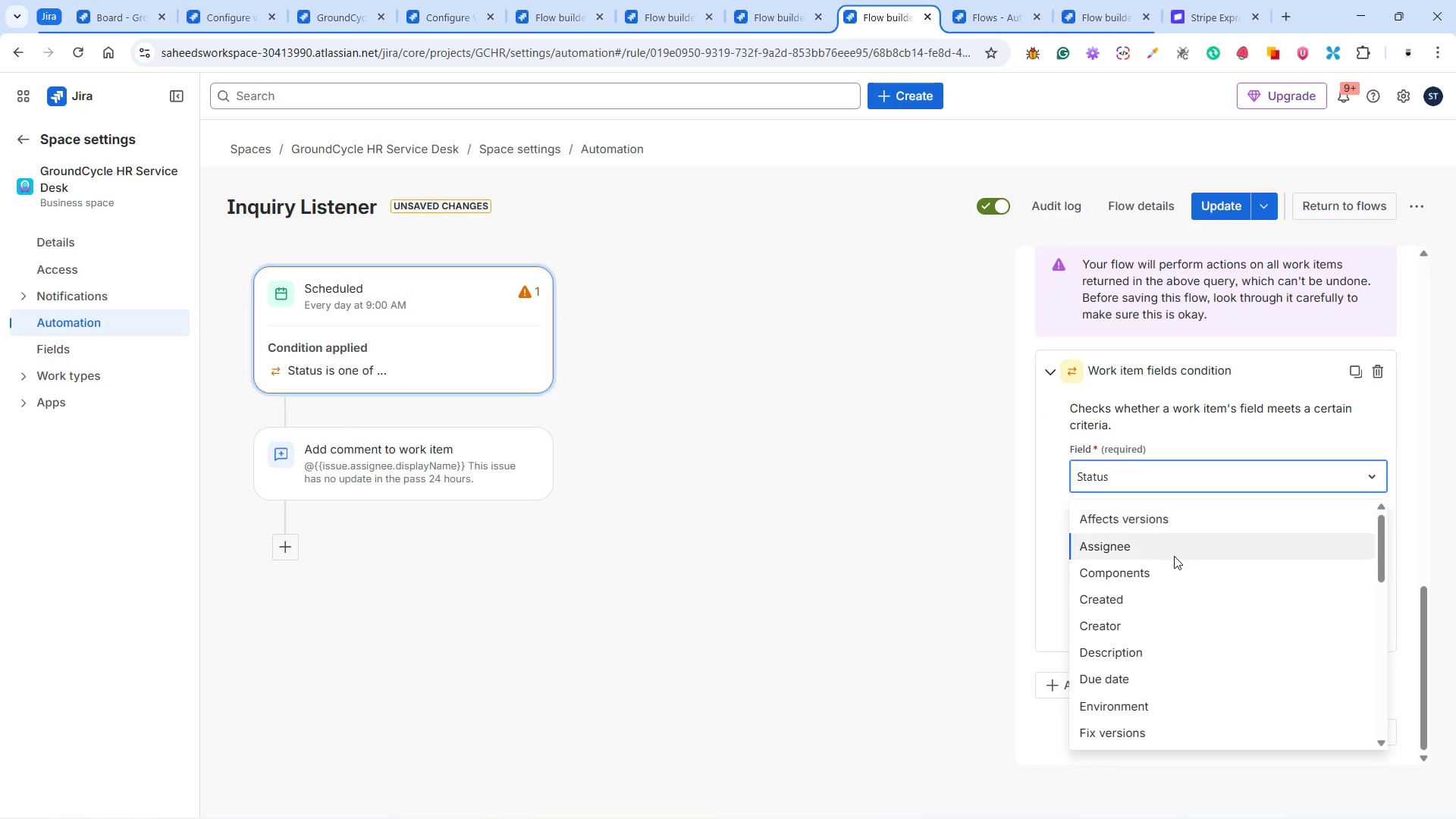 
scroll: coordinate [1167, 561], scroll_direction: down, amount: 5.0
 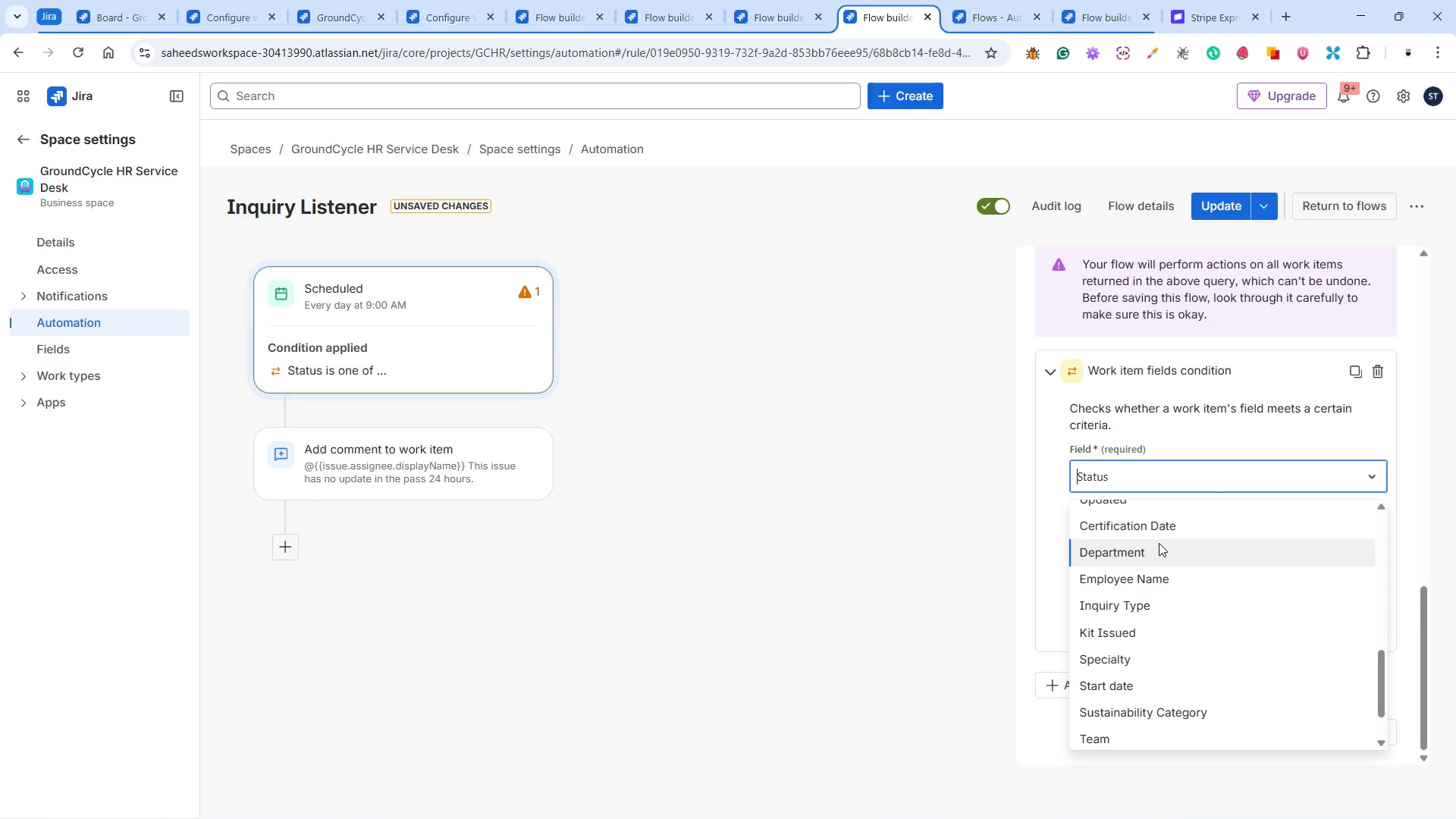 
wait(9.56)
 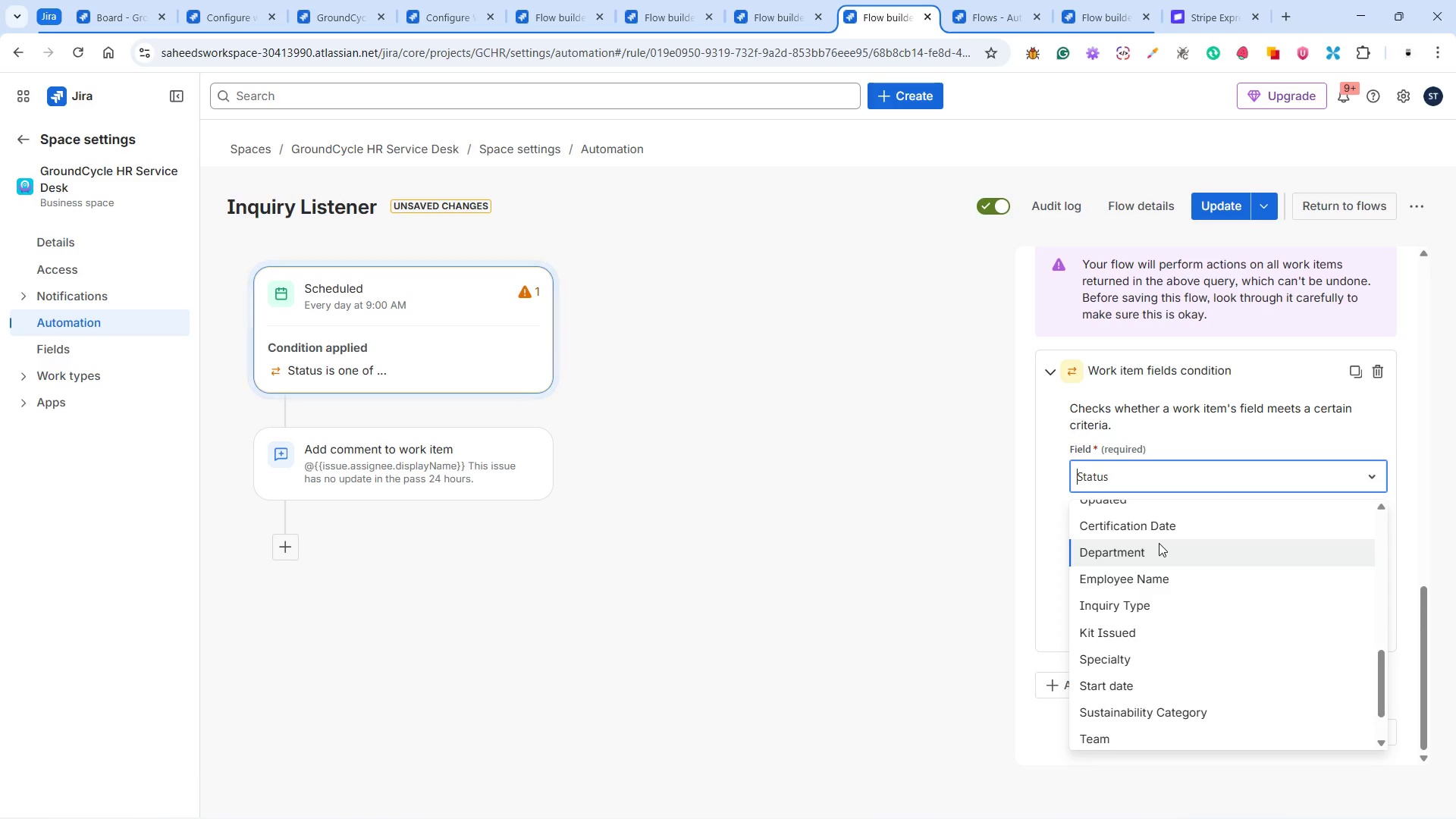 
left_click([1172, 614])
 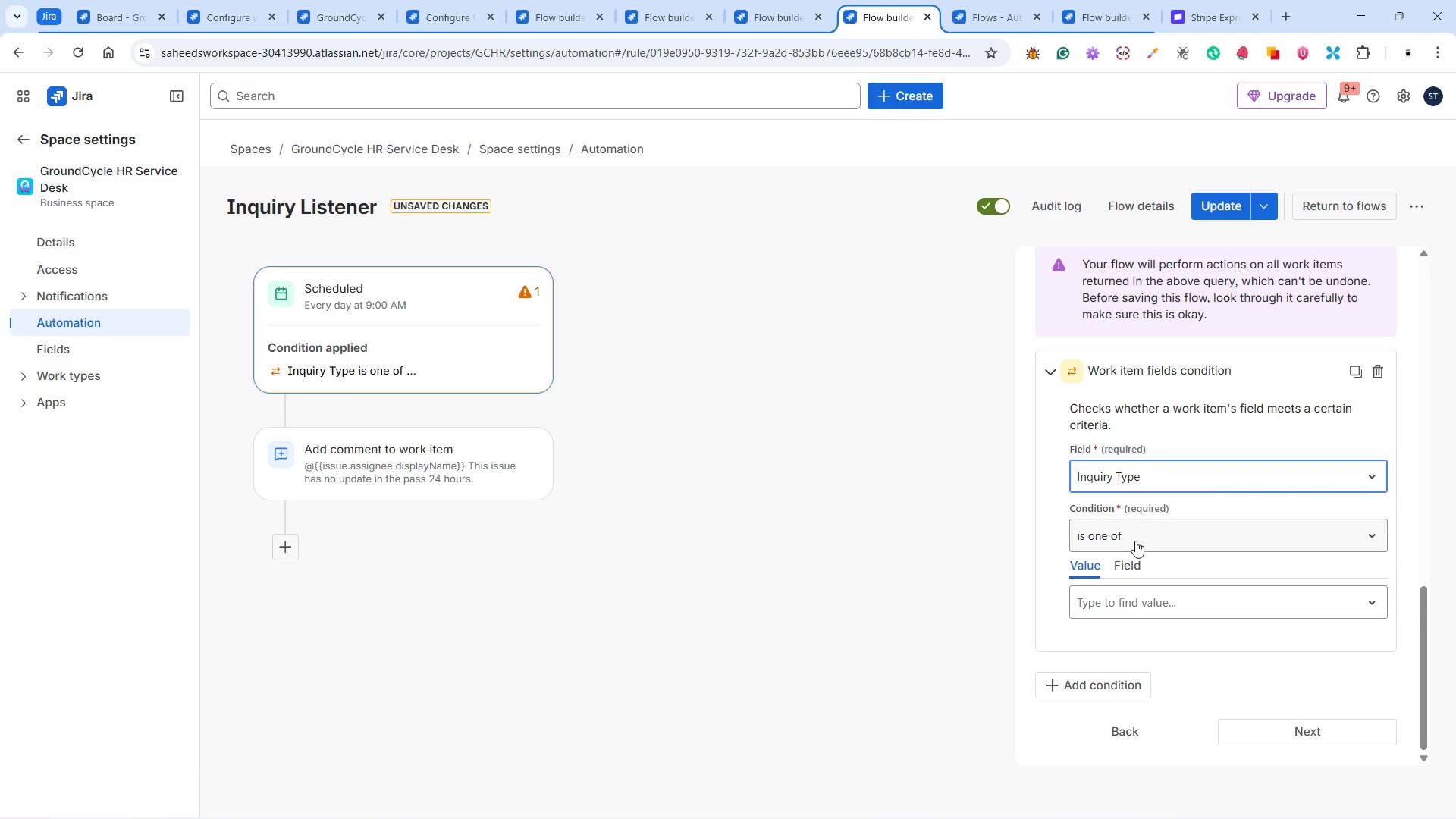 
left_click([1134, 540])
 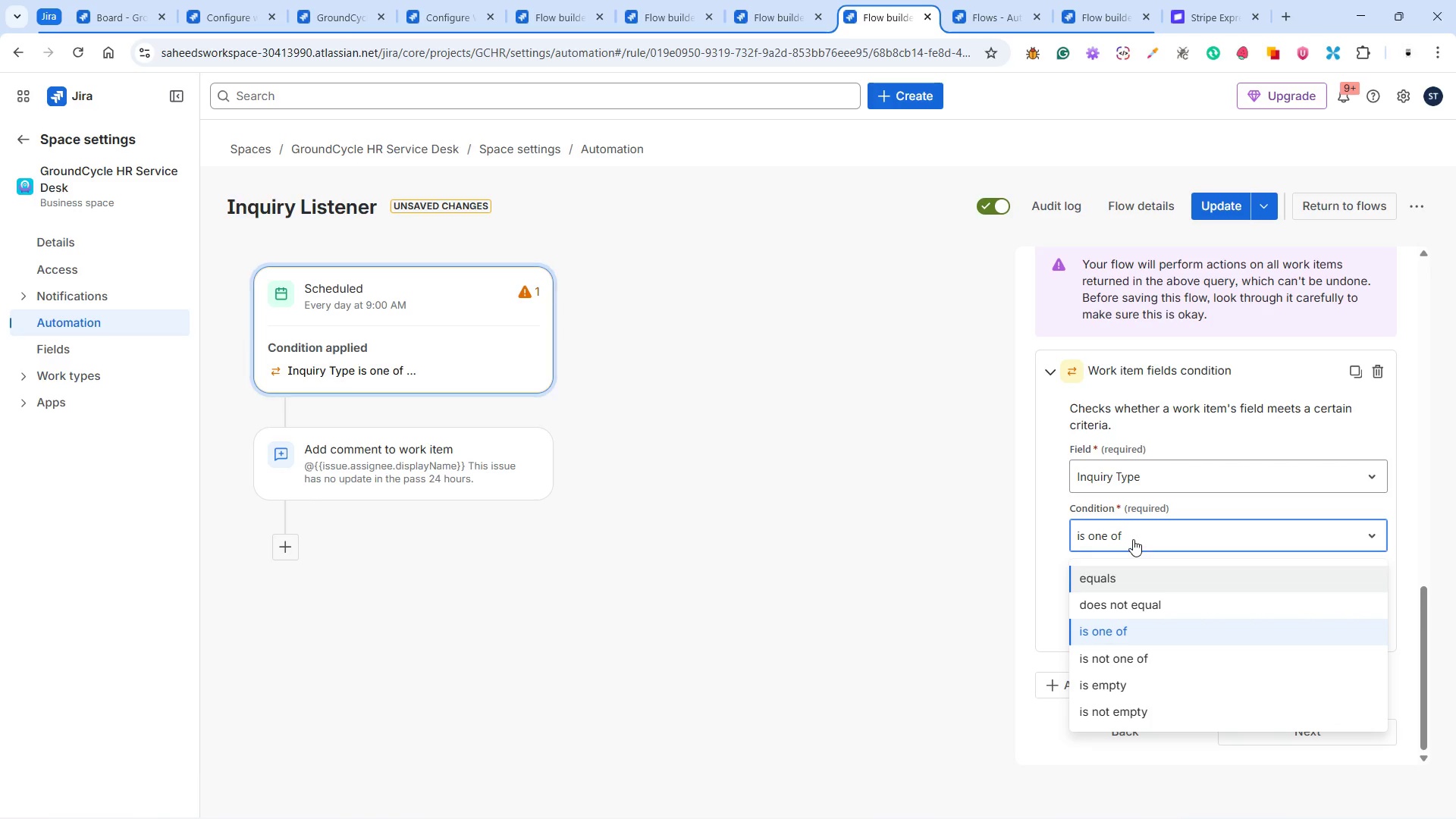 
left_click([1133, 539])
 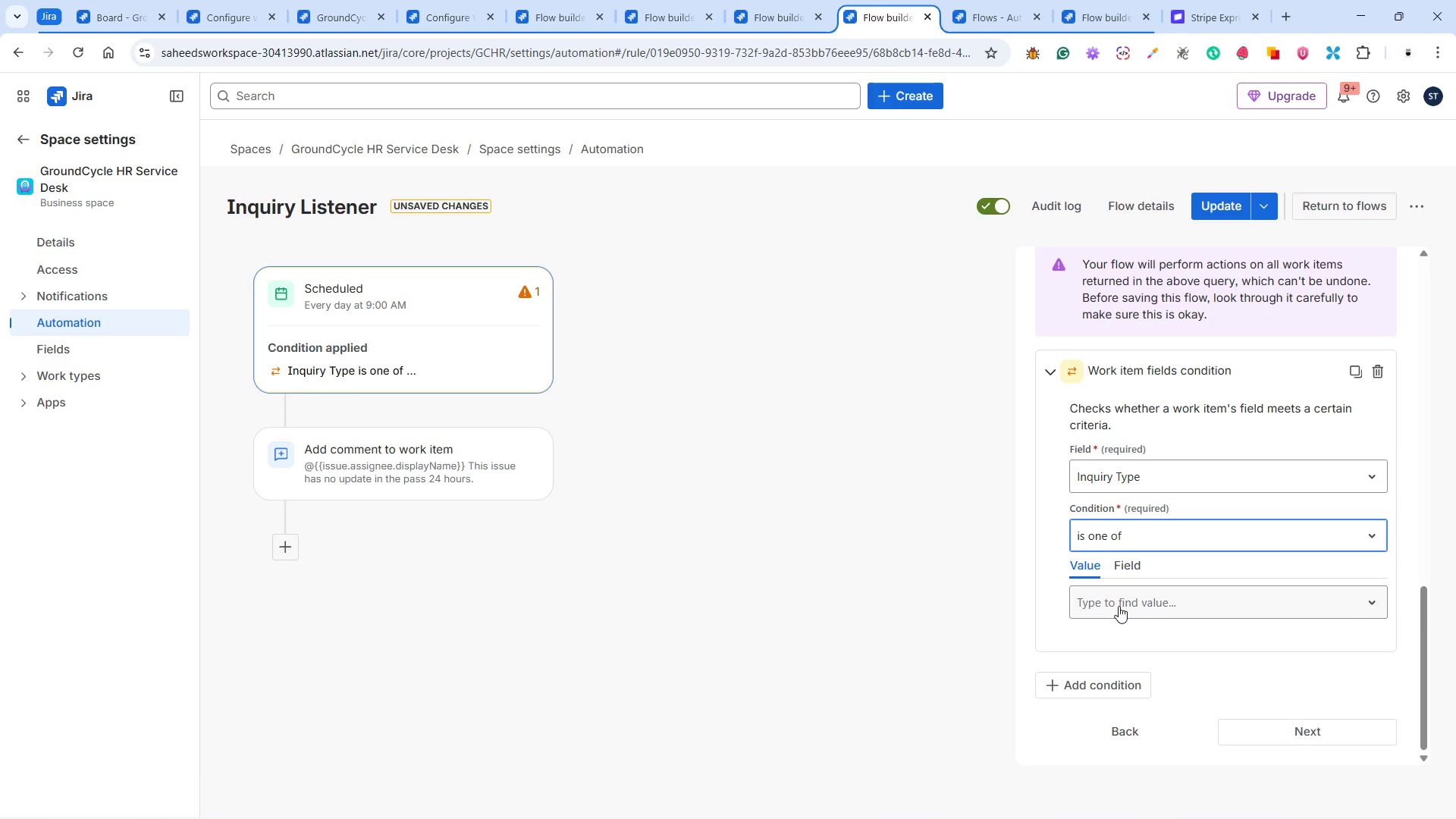 
mouse_move([1118, 619])
 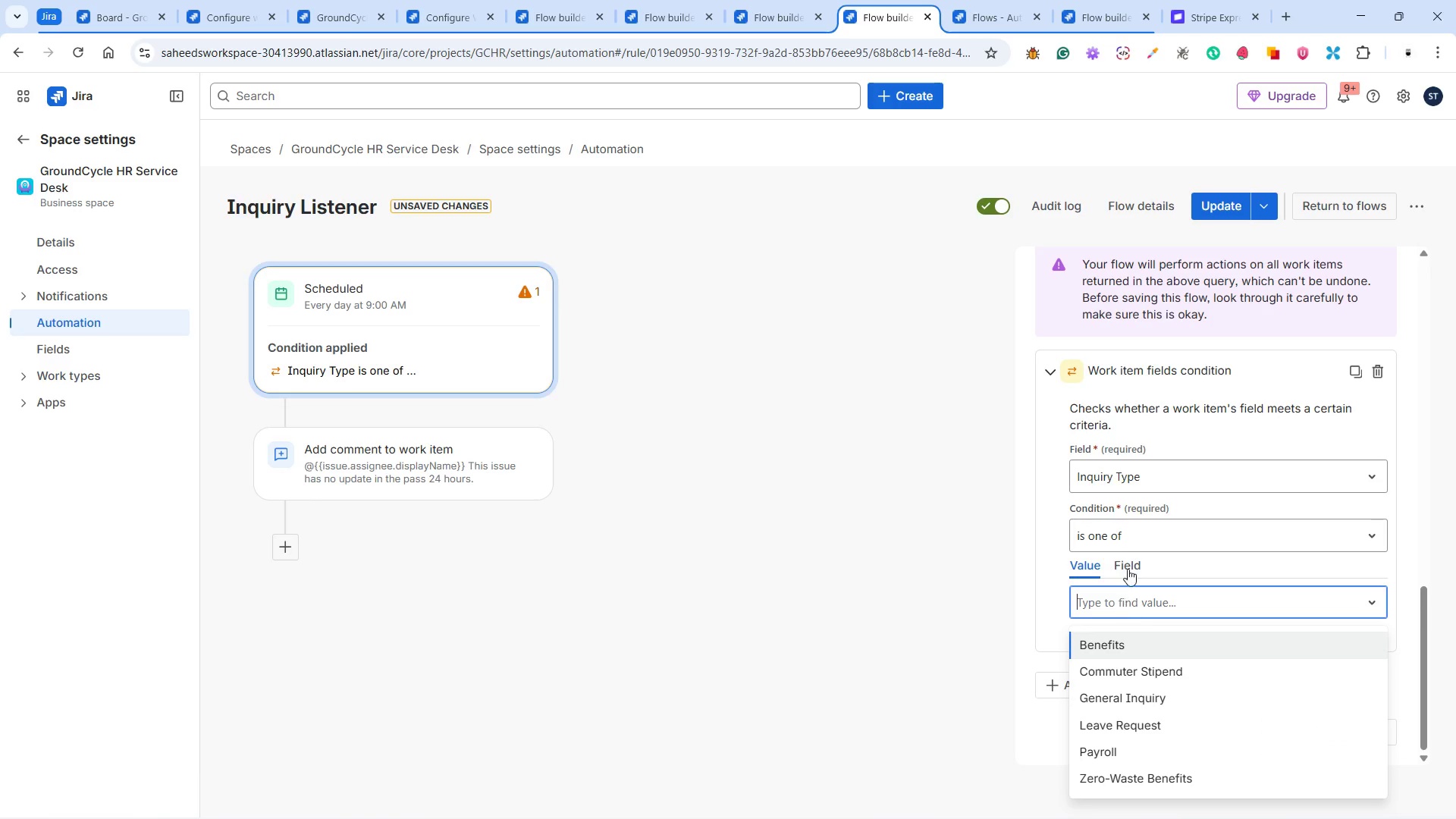 
wait(5.92)
 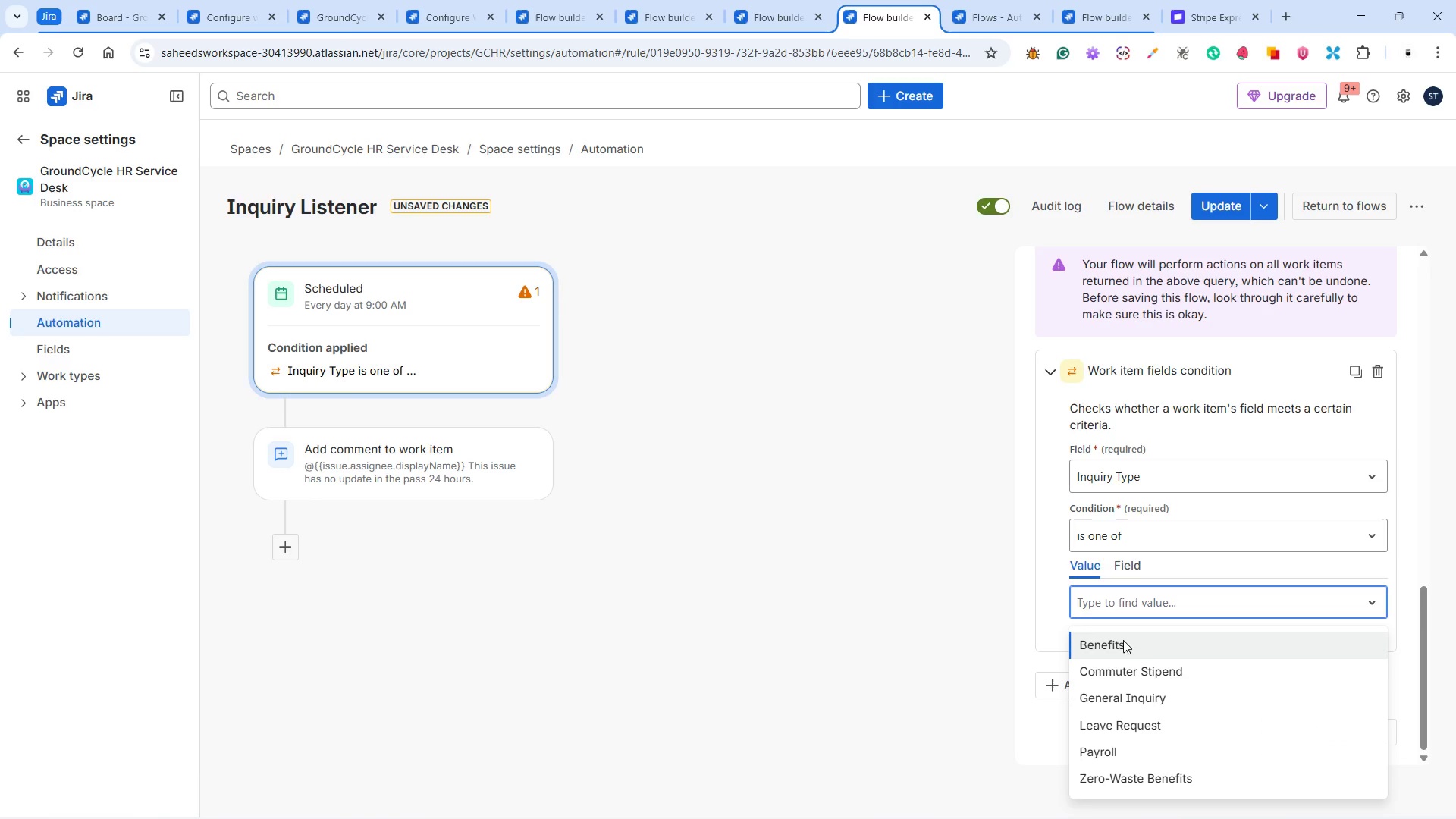 
left_click([1122, 479])
 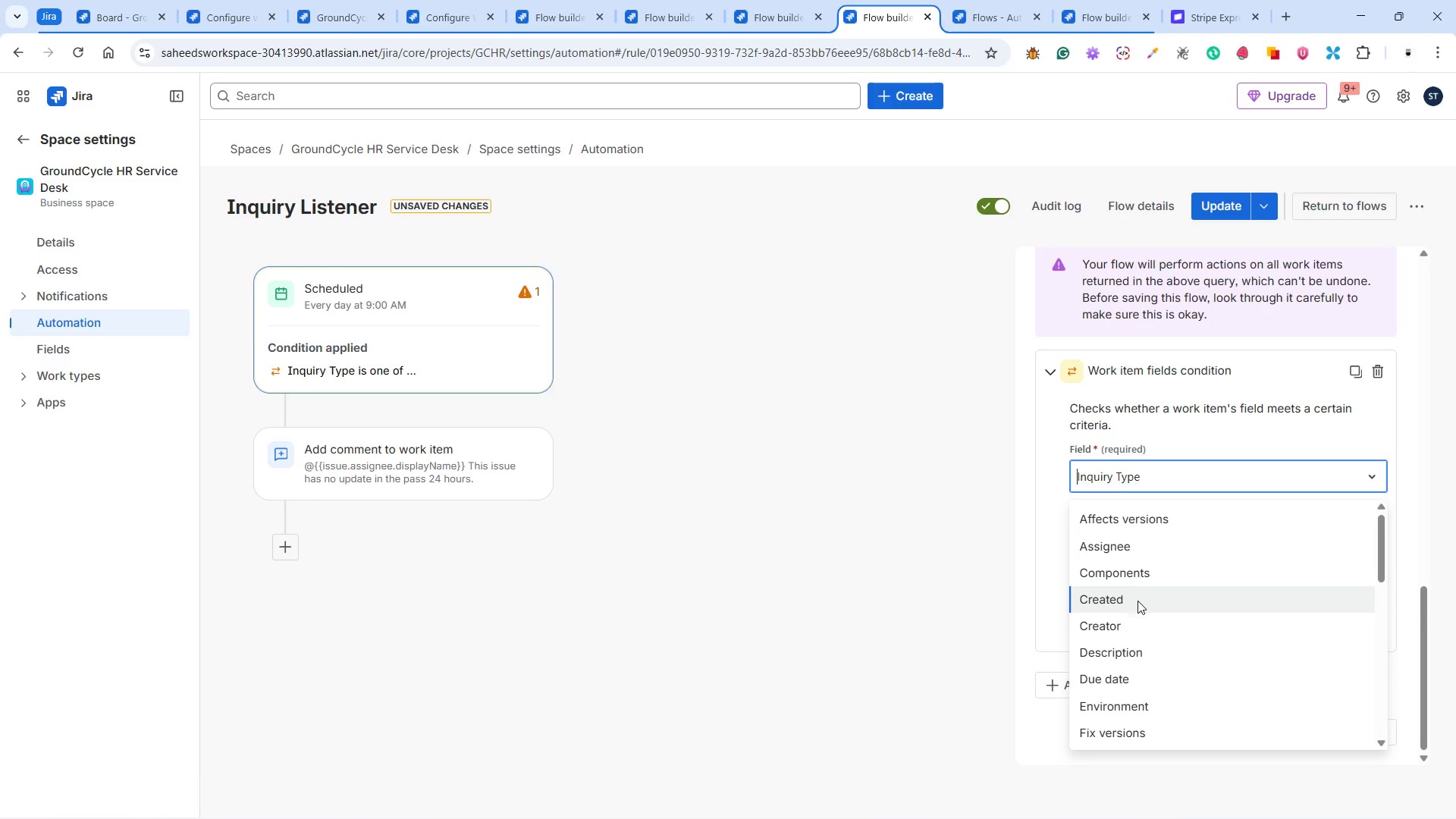 
scroll: coordinate [1144, 621], scroll_direction: down, amount: 1.0
 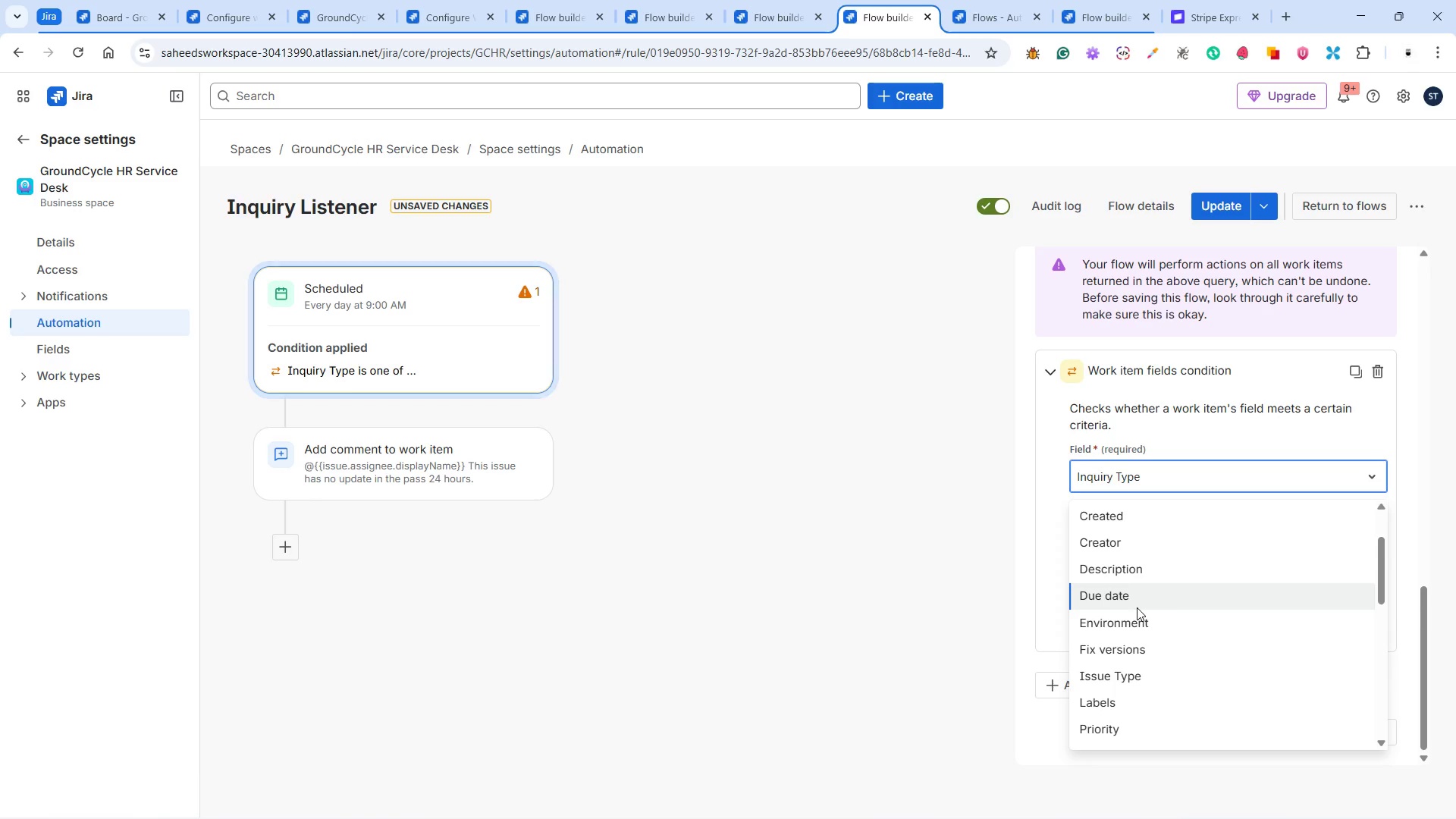 
wait(21.05)
 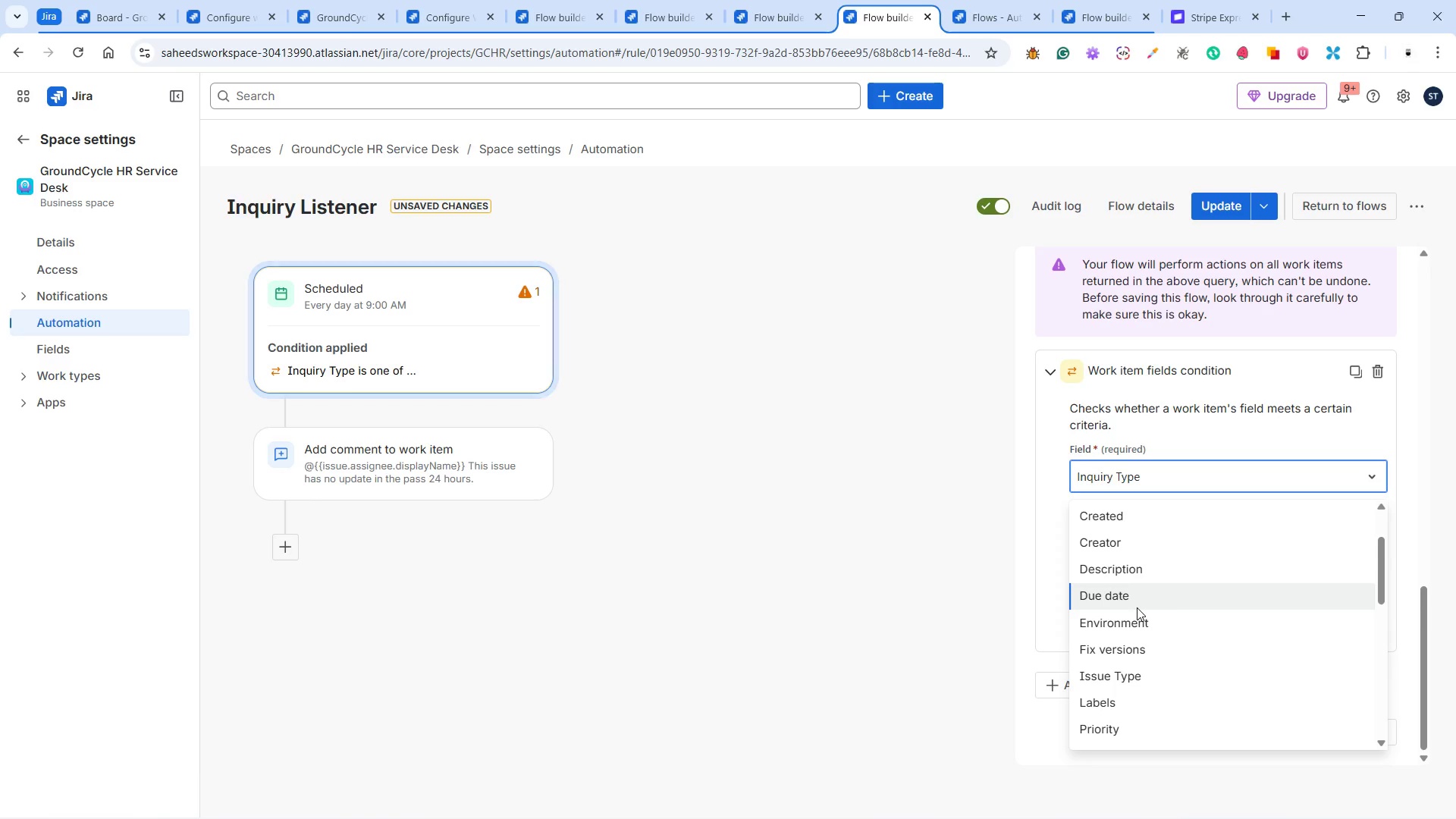 
scroll: coordinate [1159, 679], scroll_direction: down, amount: 5.0
 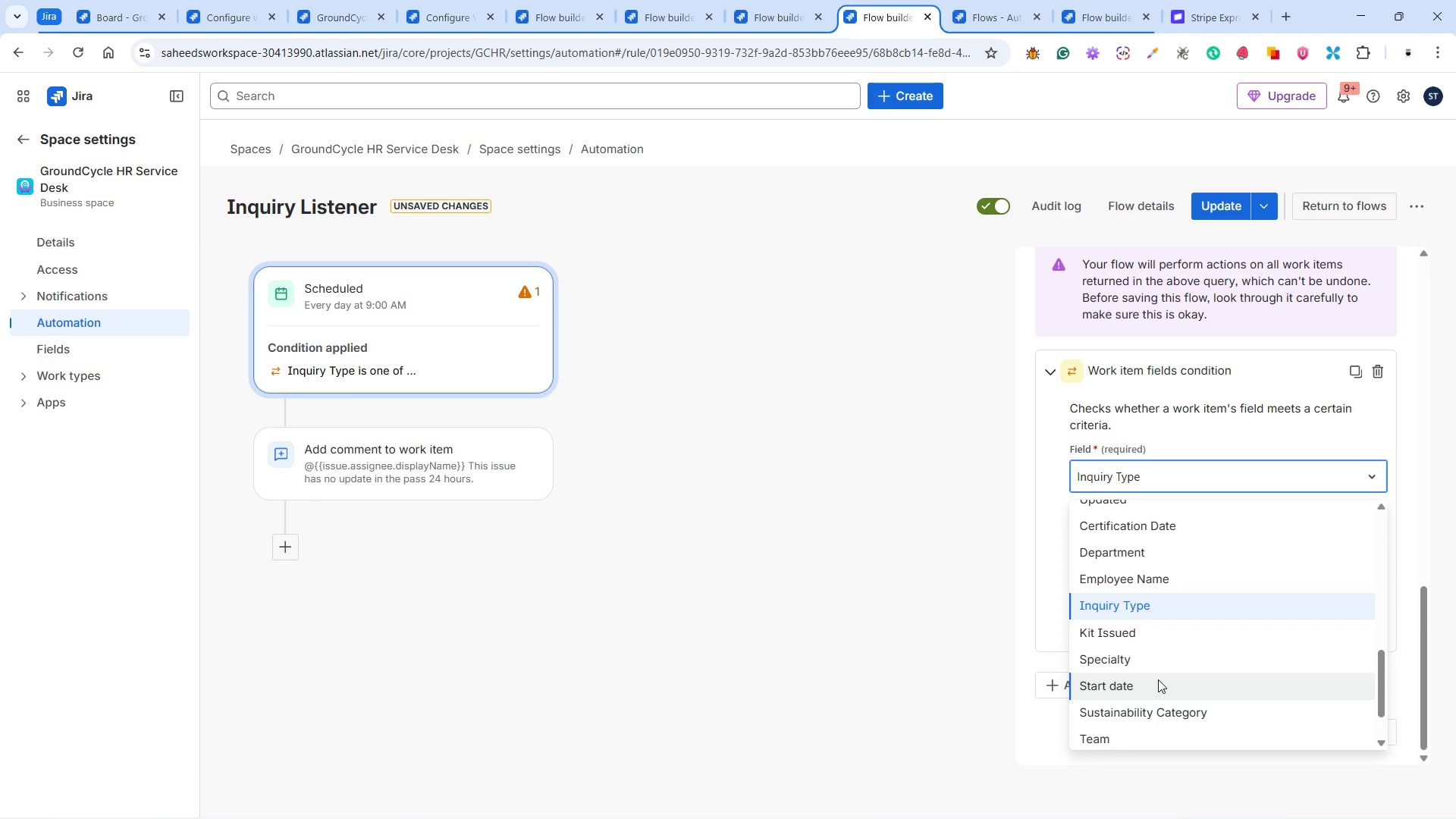 
scroll: coordinate [1158, 679], scroll_direction: down, amount: 1.0
 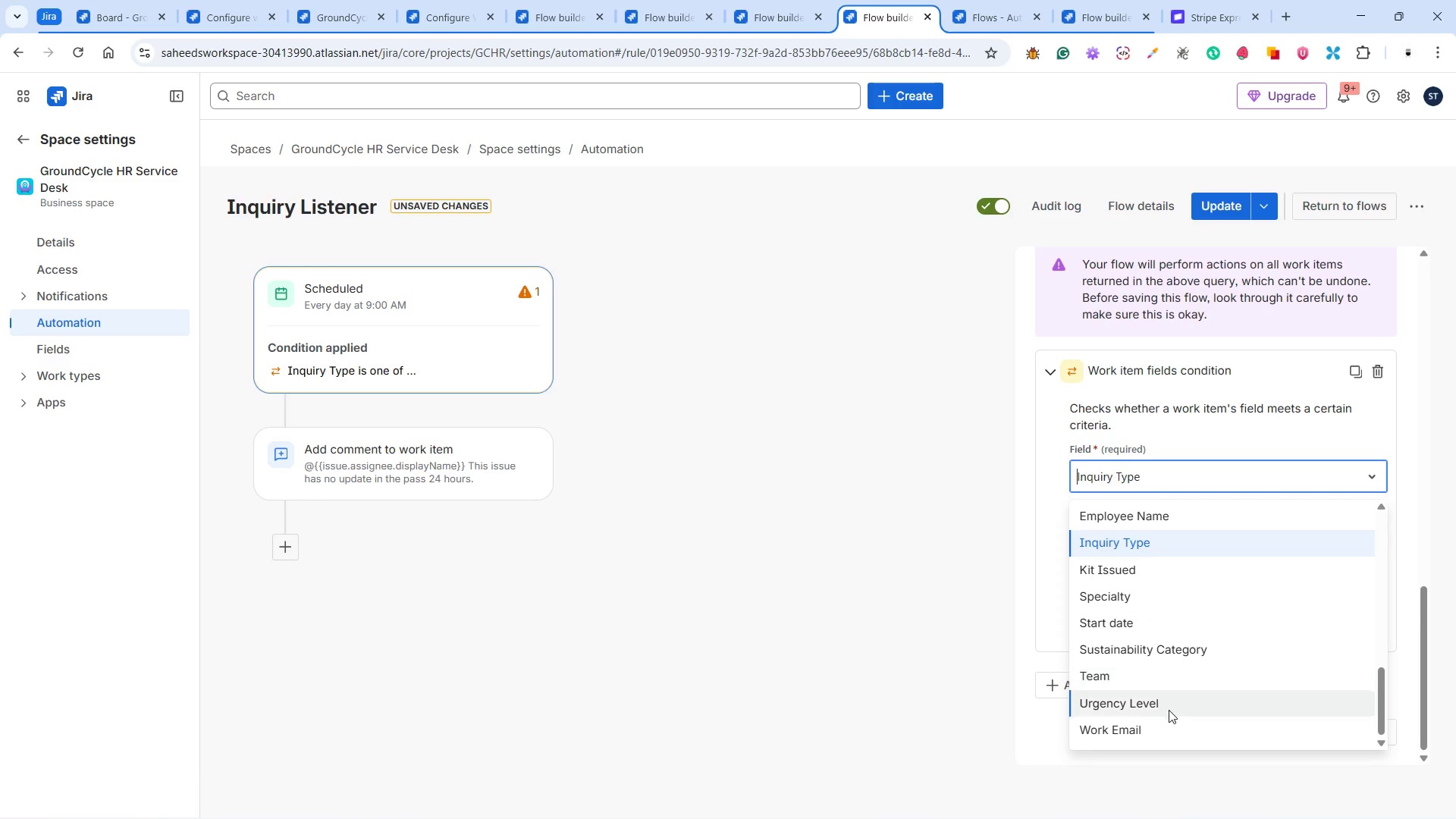 
left_click([1169, 705])
 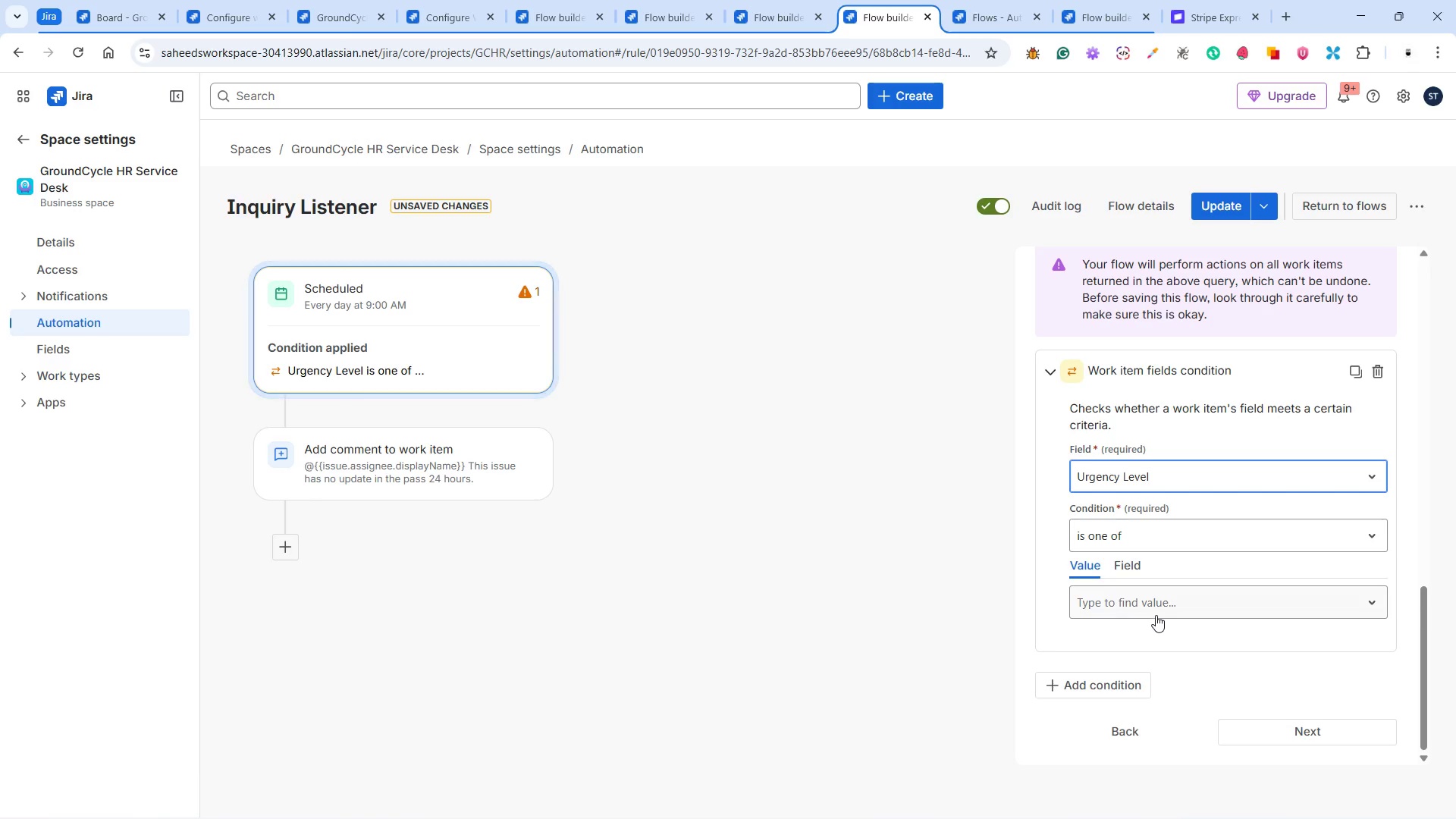 
left_click([1150, 610])
 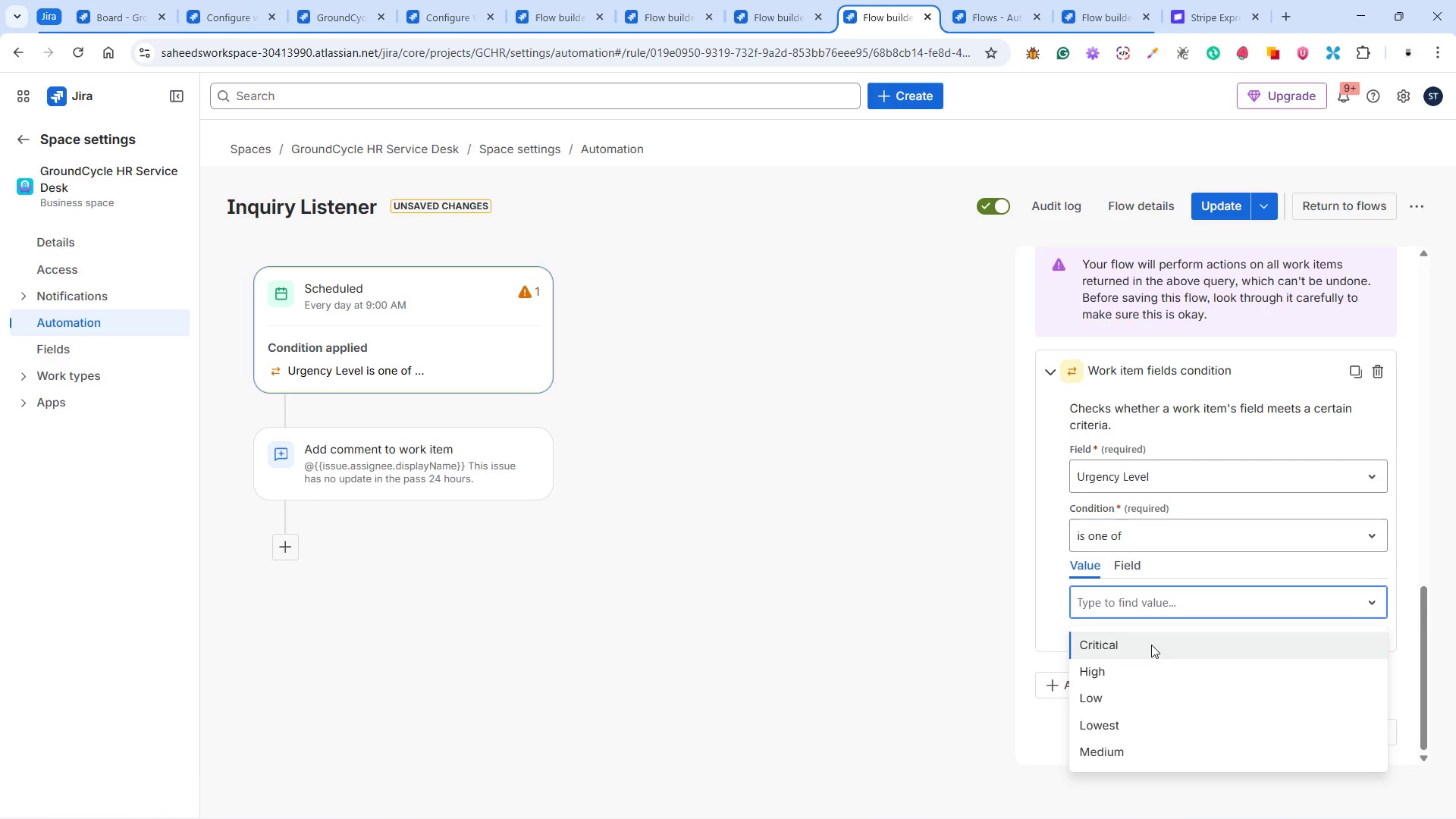 
left_click([1151, 645])
 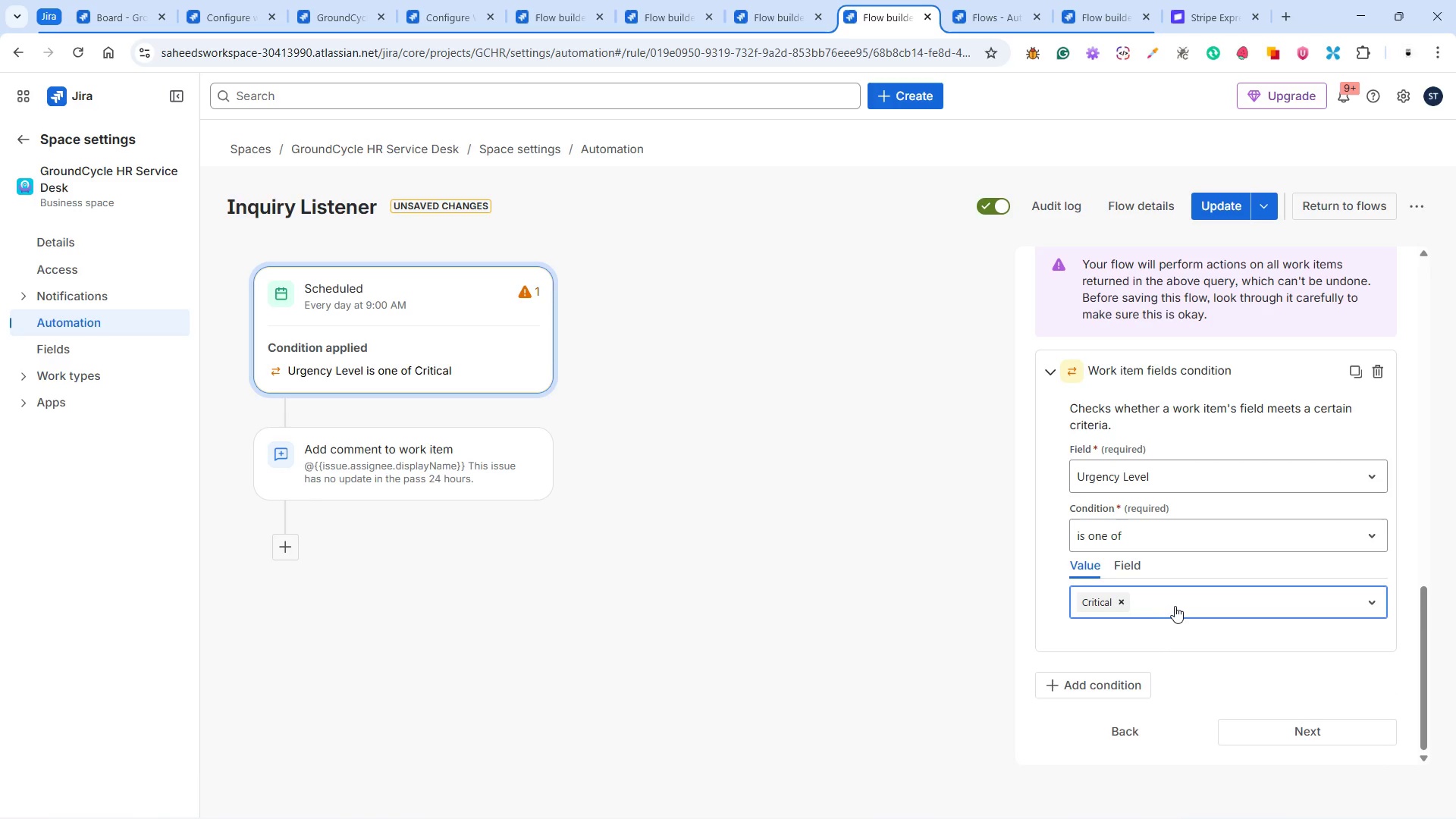 
left_click([1175, 603])
 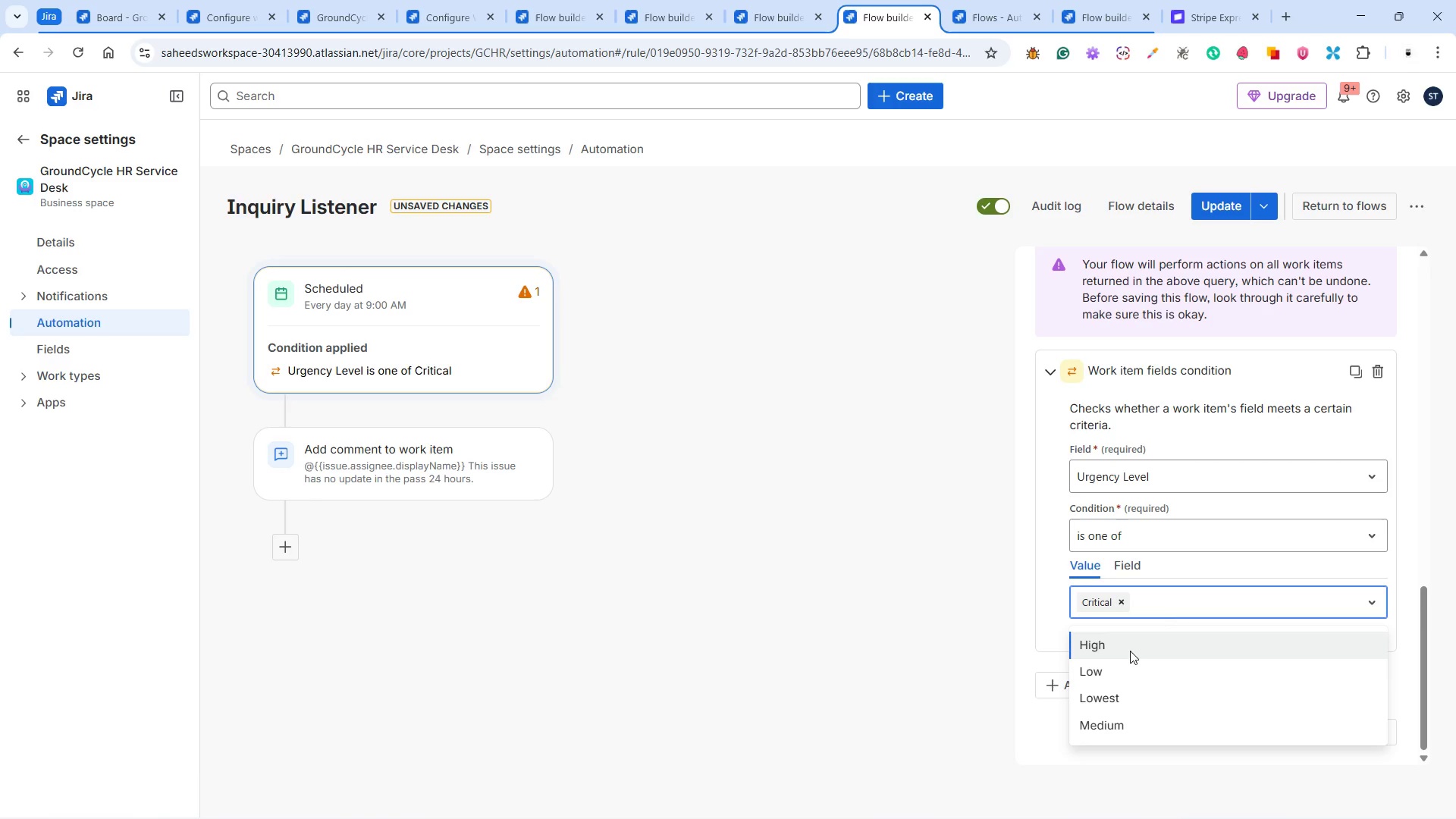 
left_click([1129, 648])
 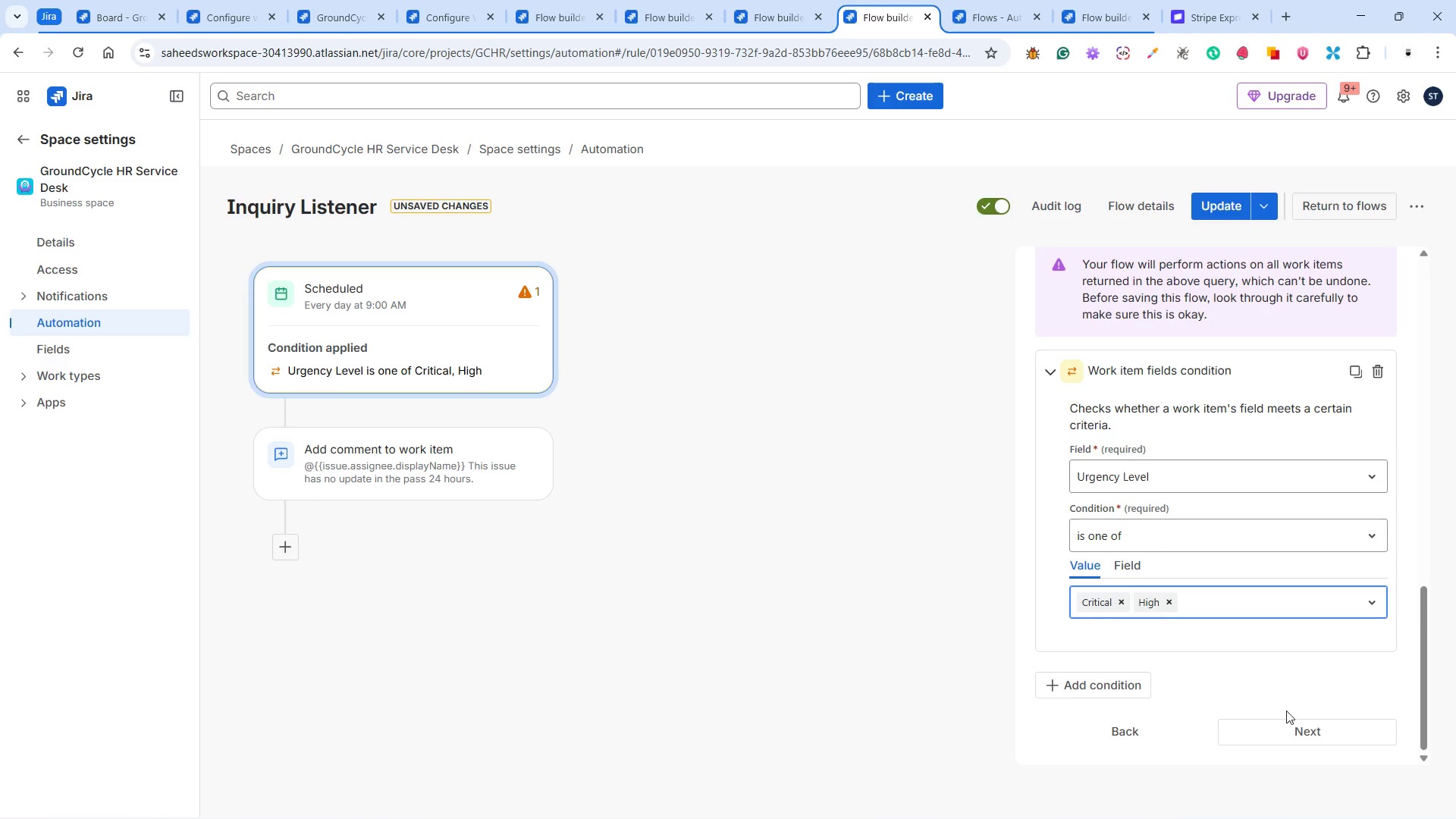 
wait(7.05)
 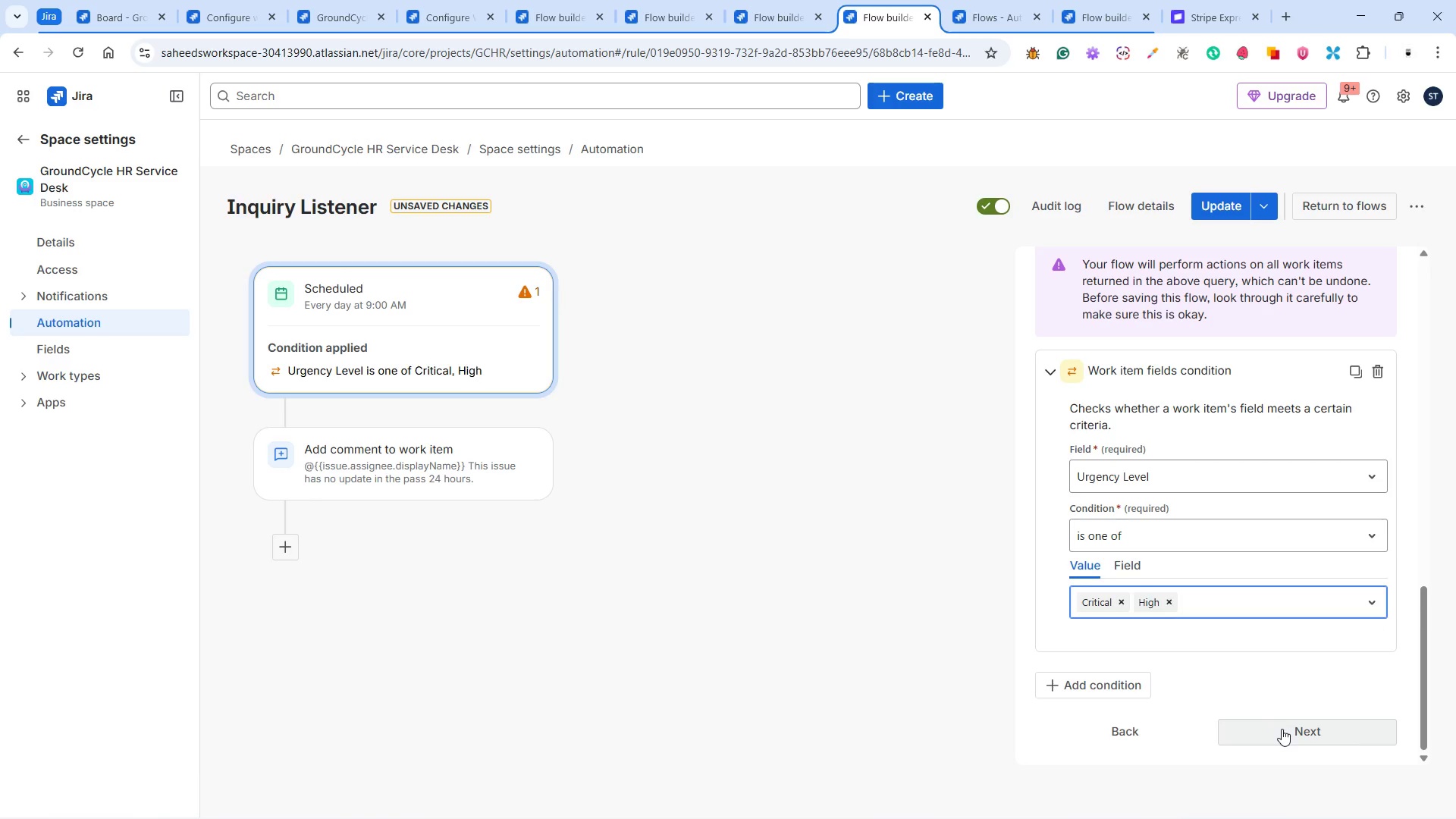 
left_click([1219, 210])
 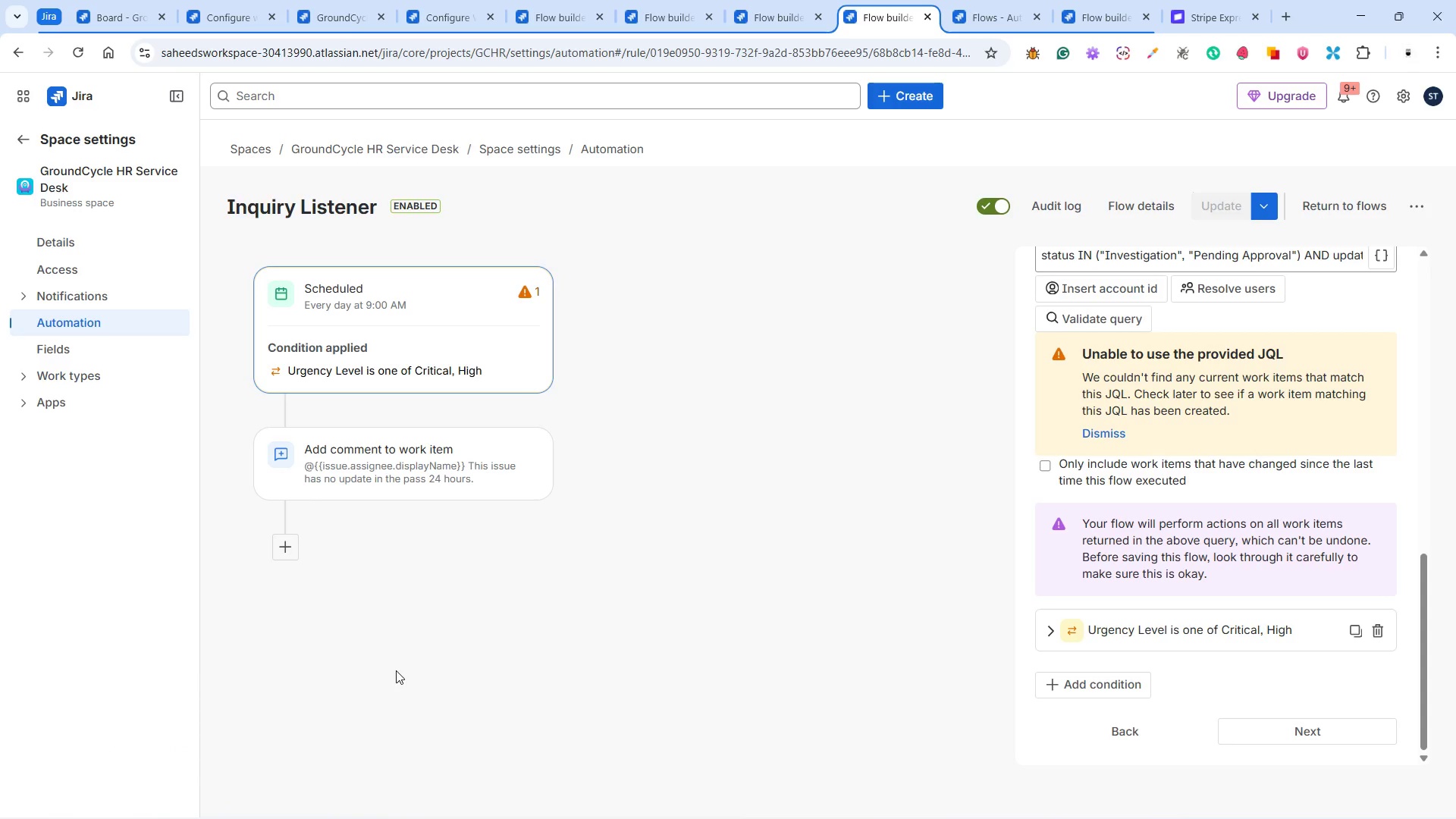 
wait(16.03)
 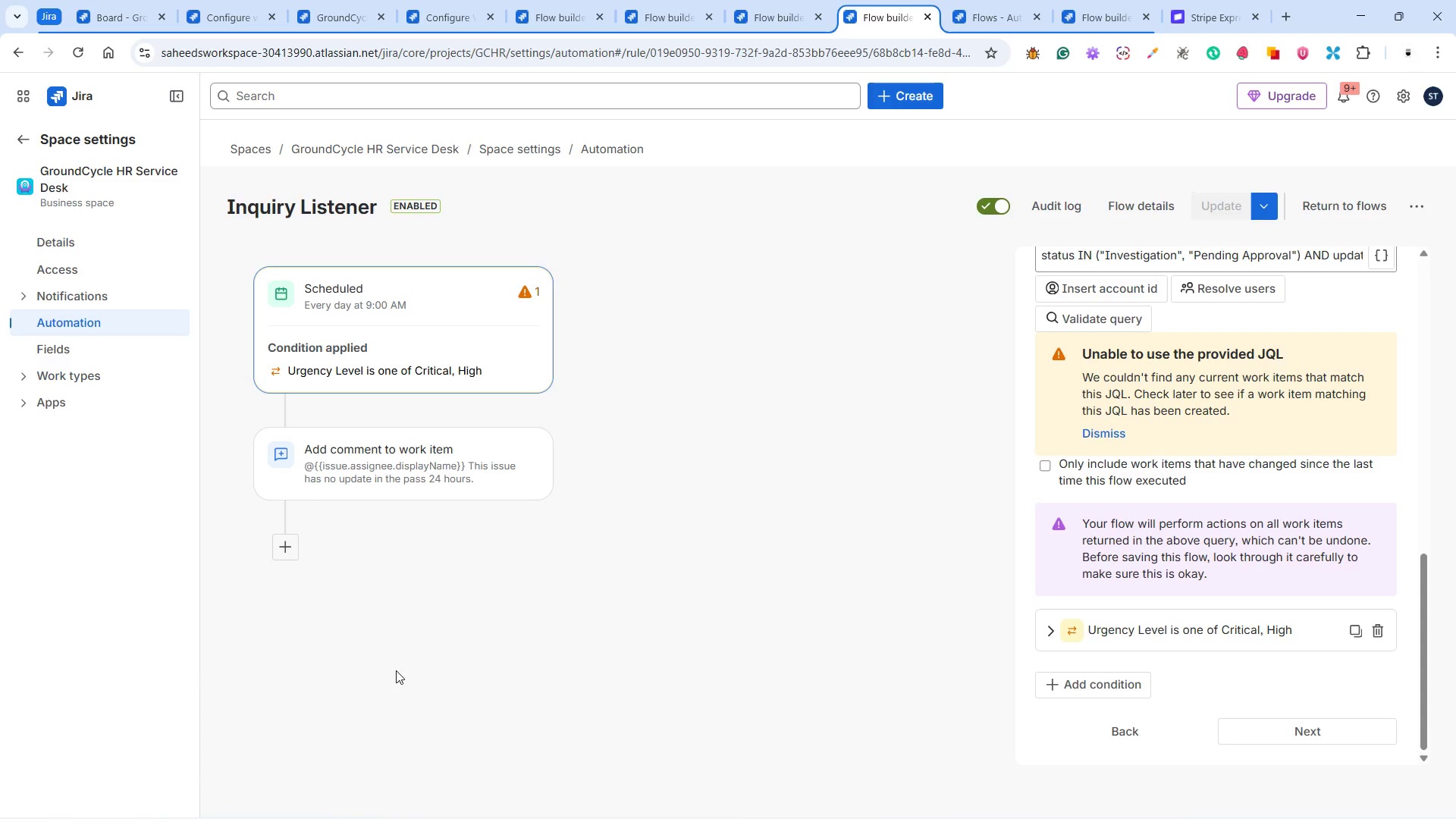 
scroll: coordinate [1184, 491], scroll_direction: up, amount: 2.0
 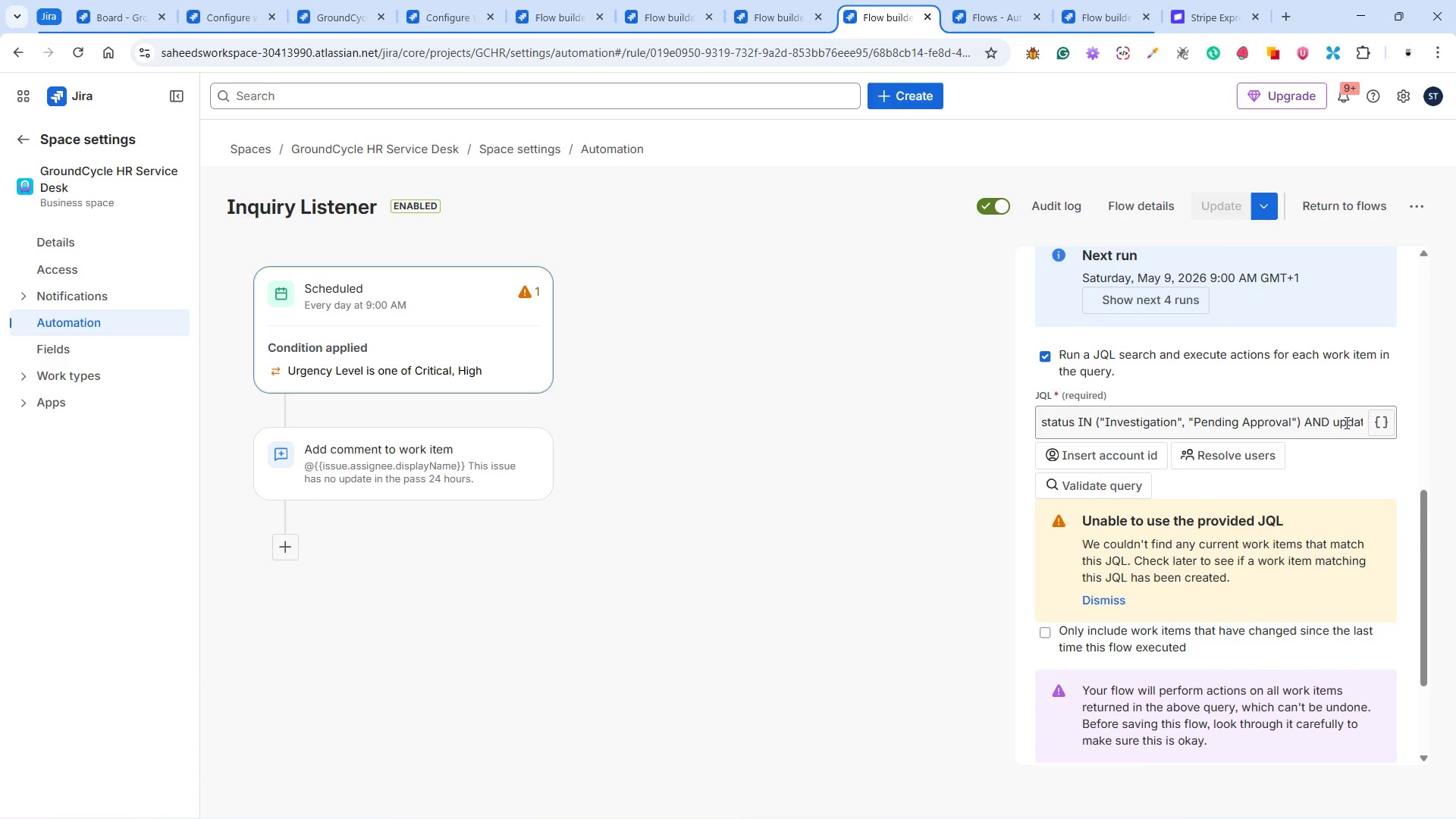 
left_click([1345, 422])
 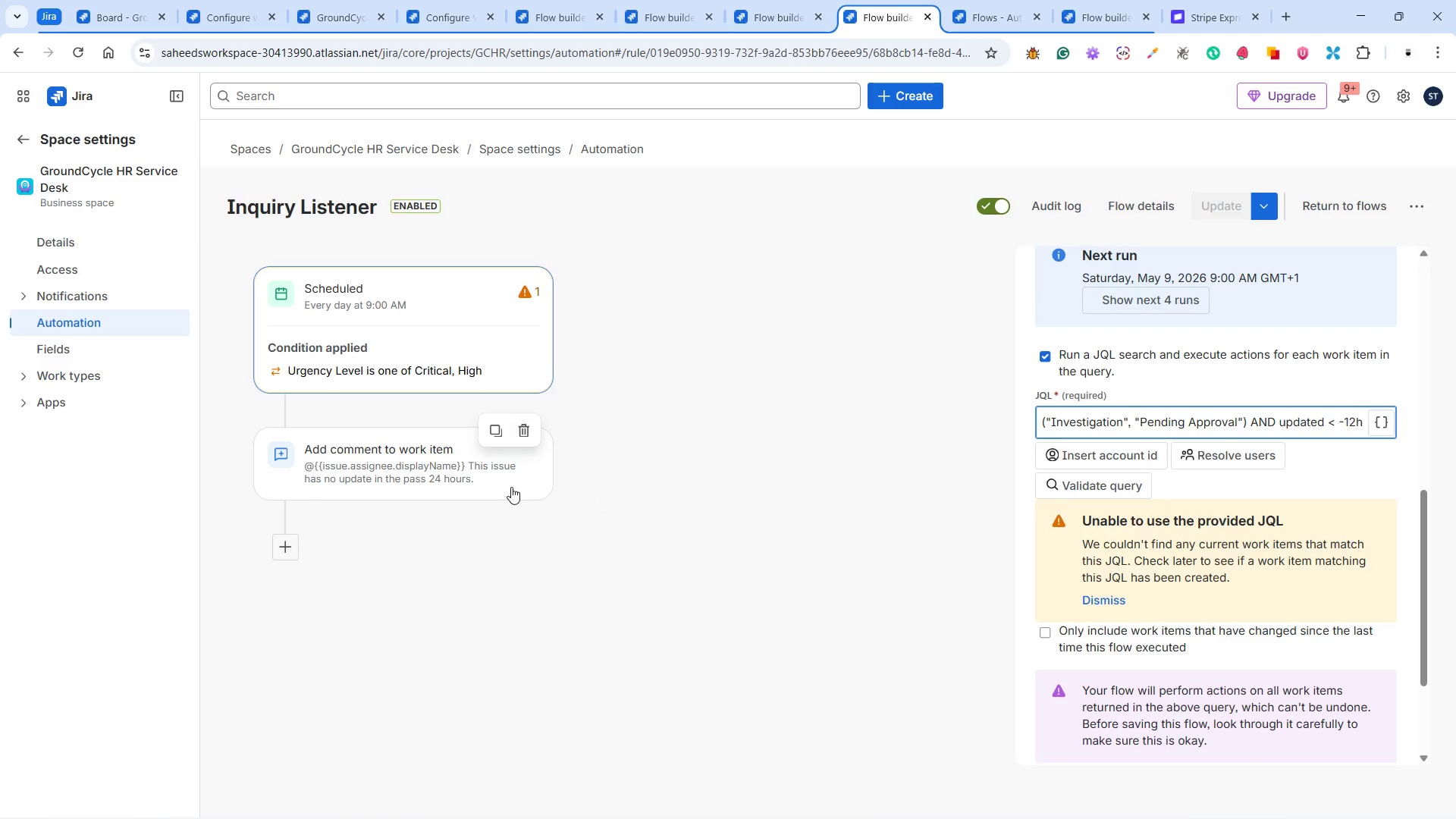 
left_click([511, 487])
 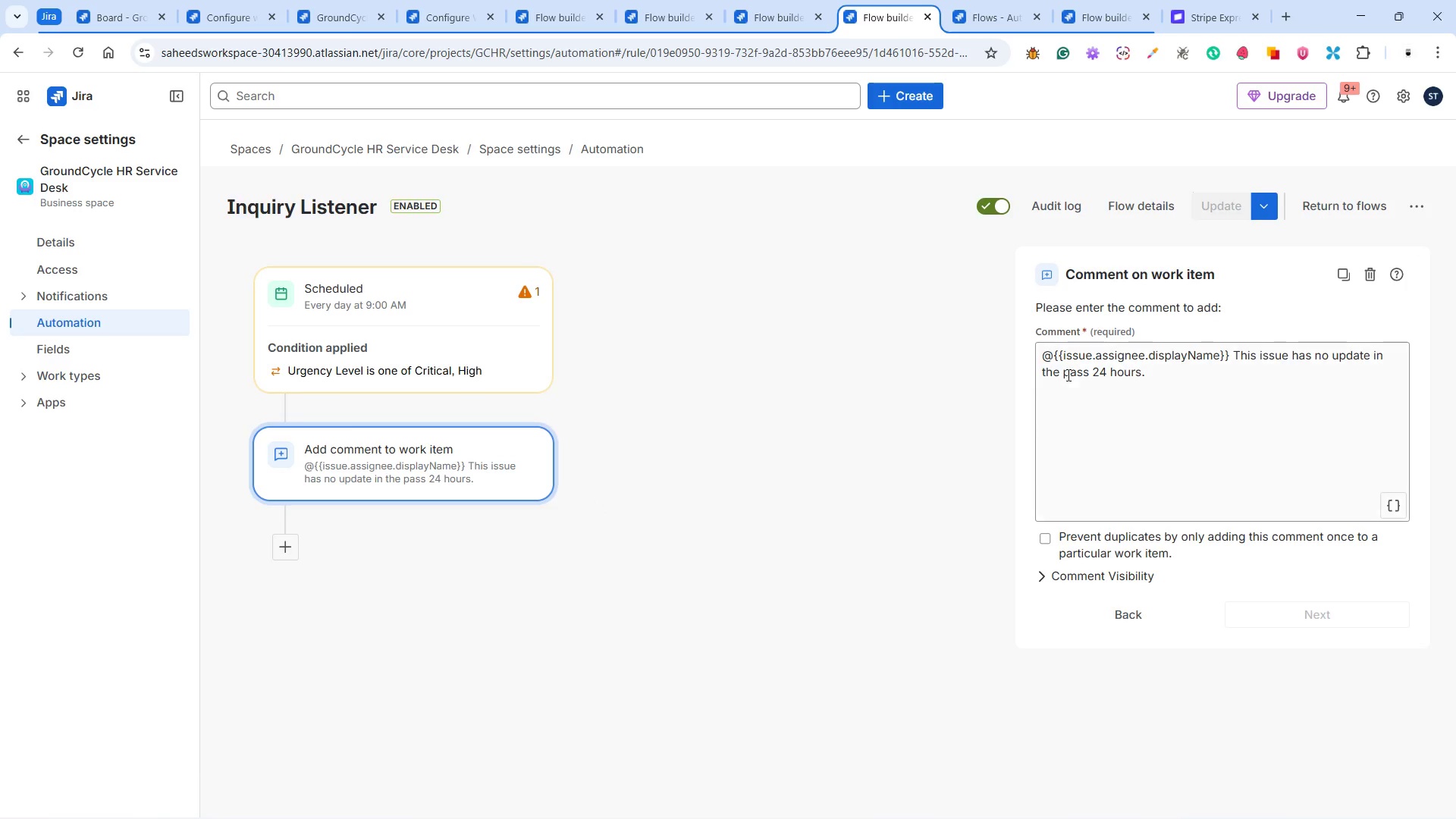 
left_click([1092, 370])
 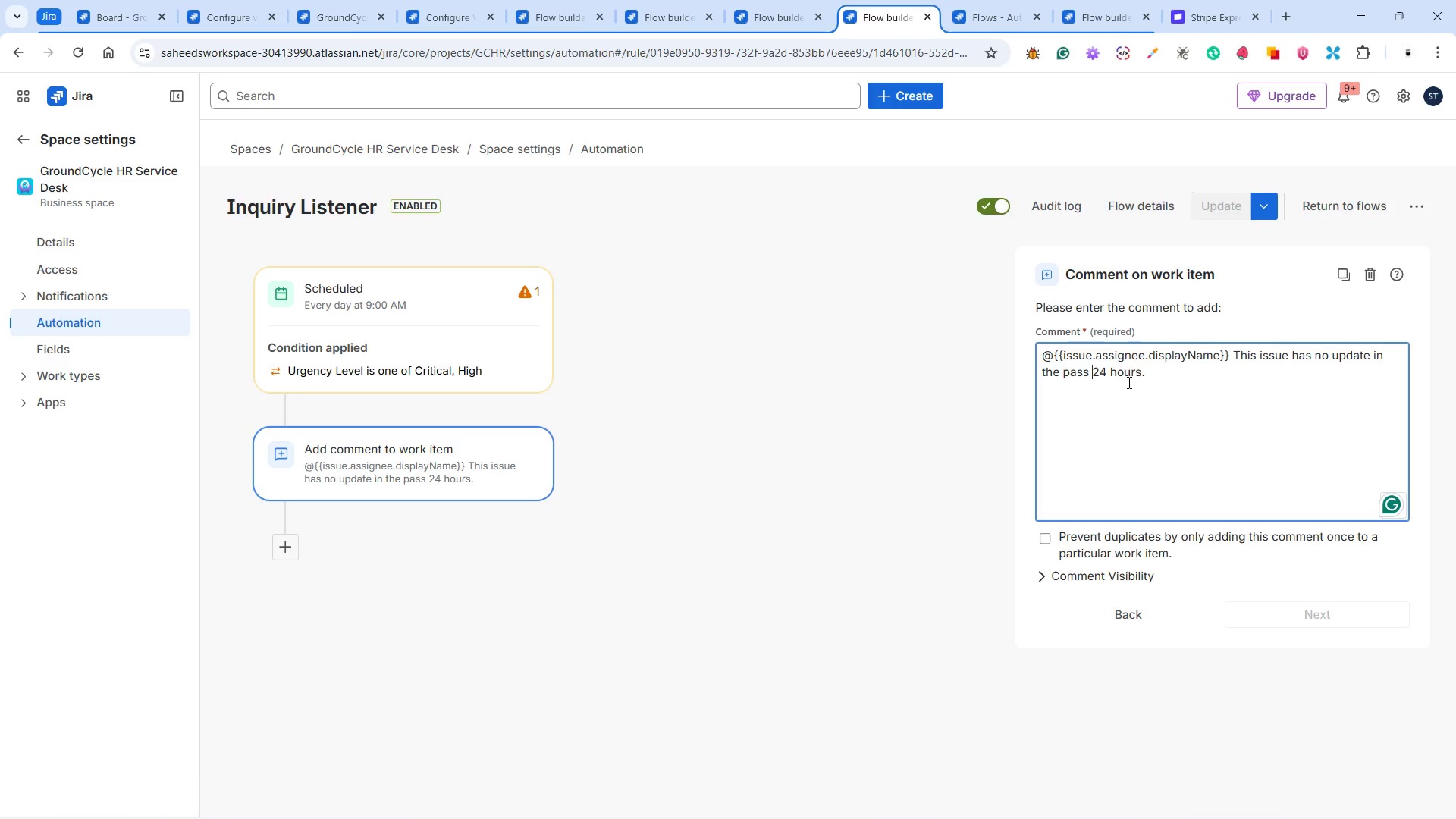 
key(1)
 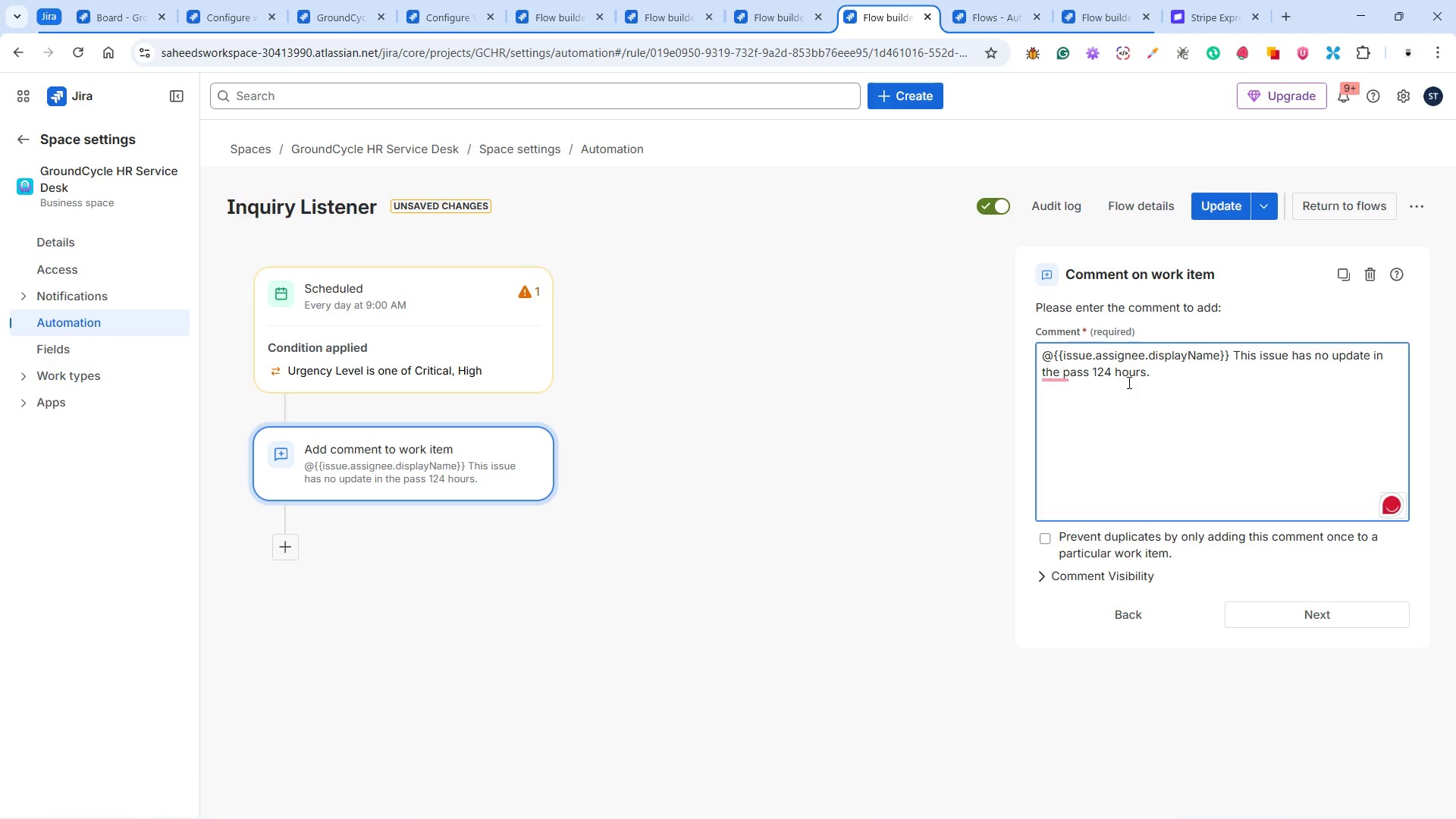 
key(ArrowRight)
 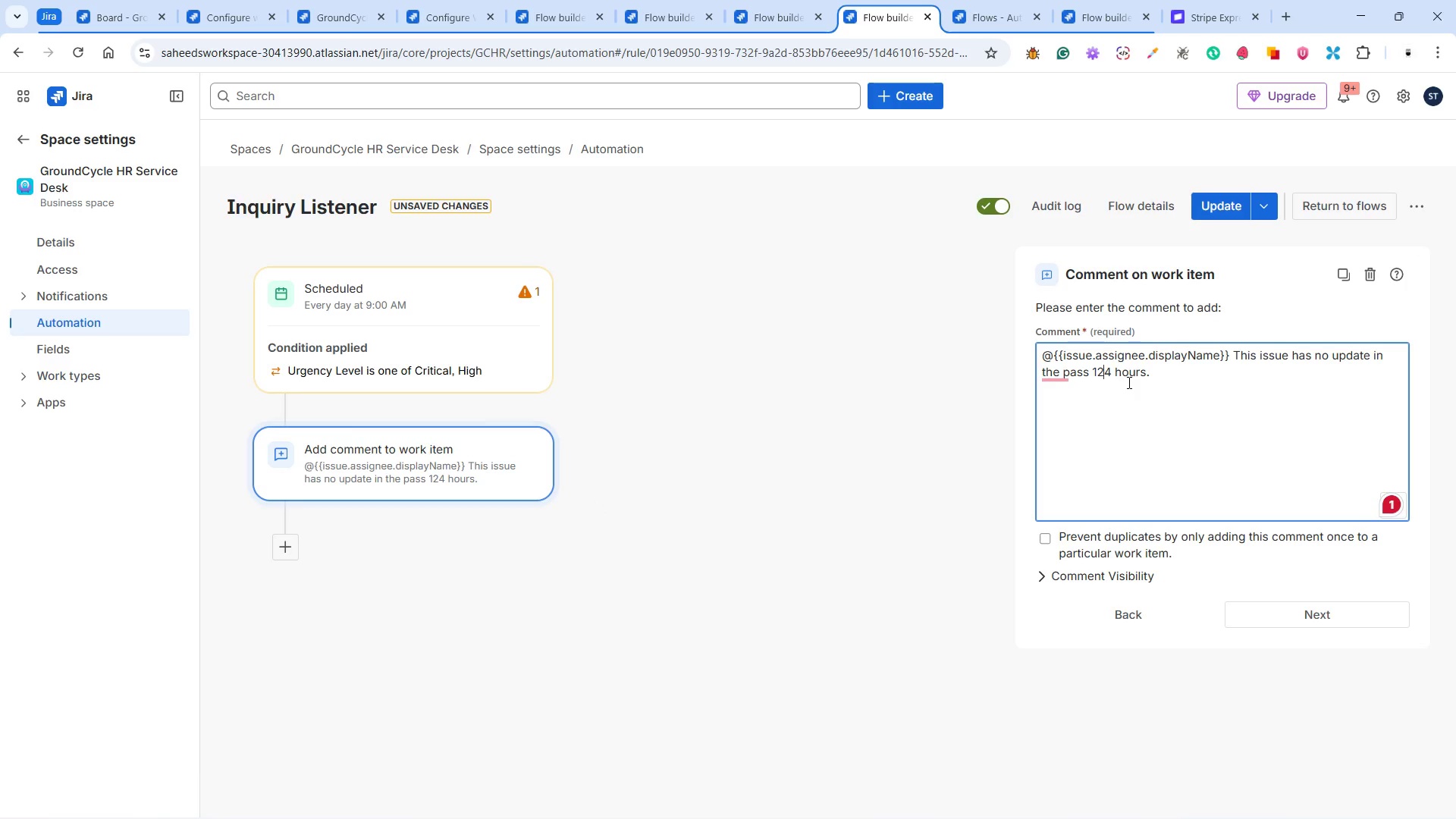 
key(ArrowRight)
 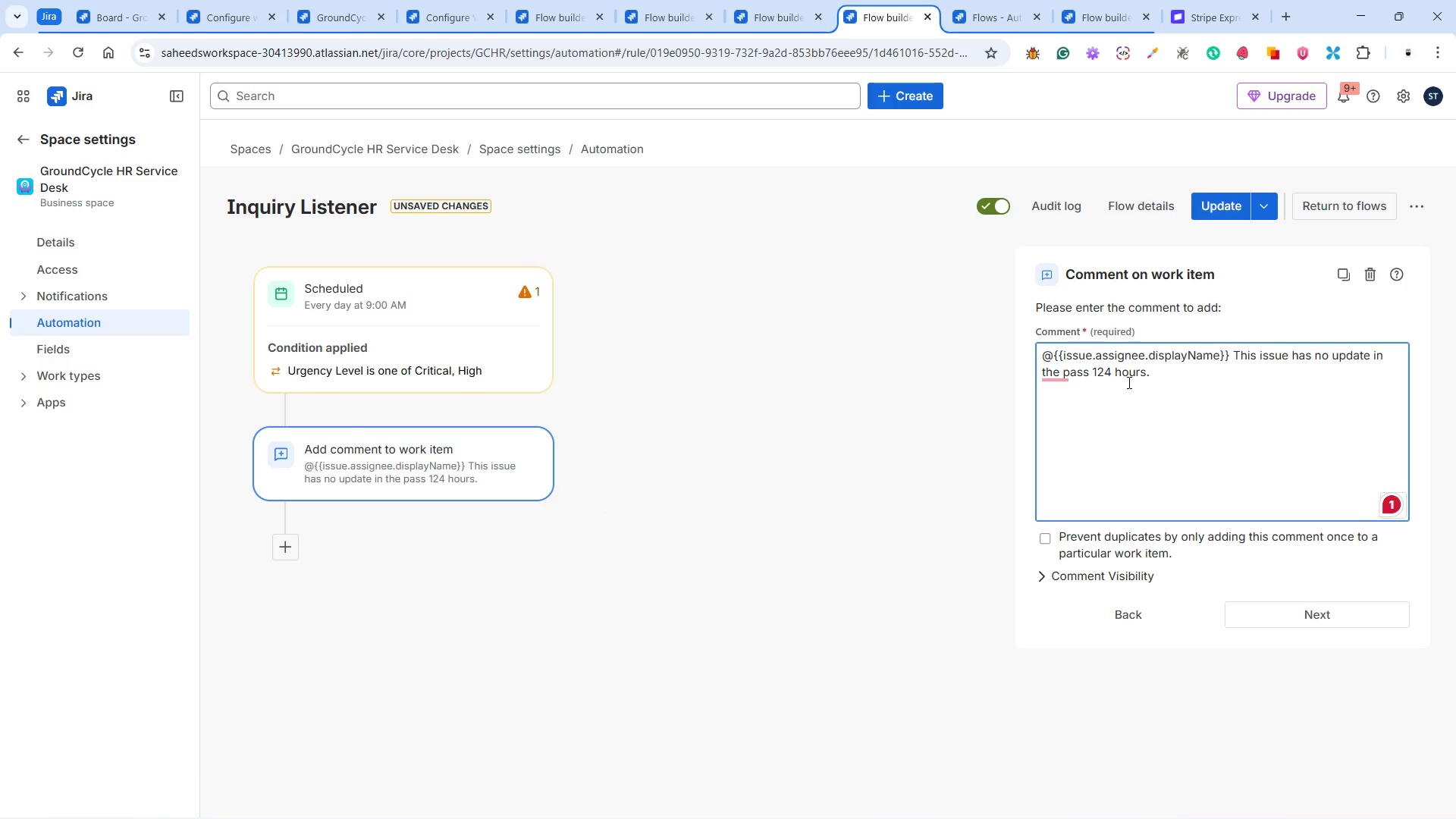 
key(Backspace)
 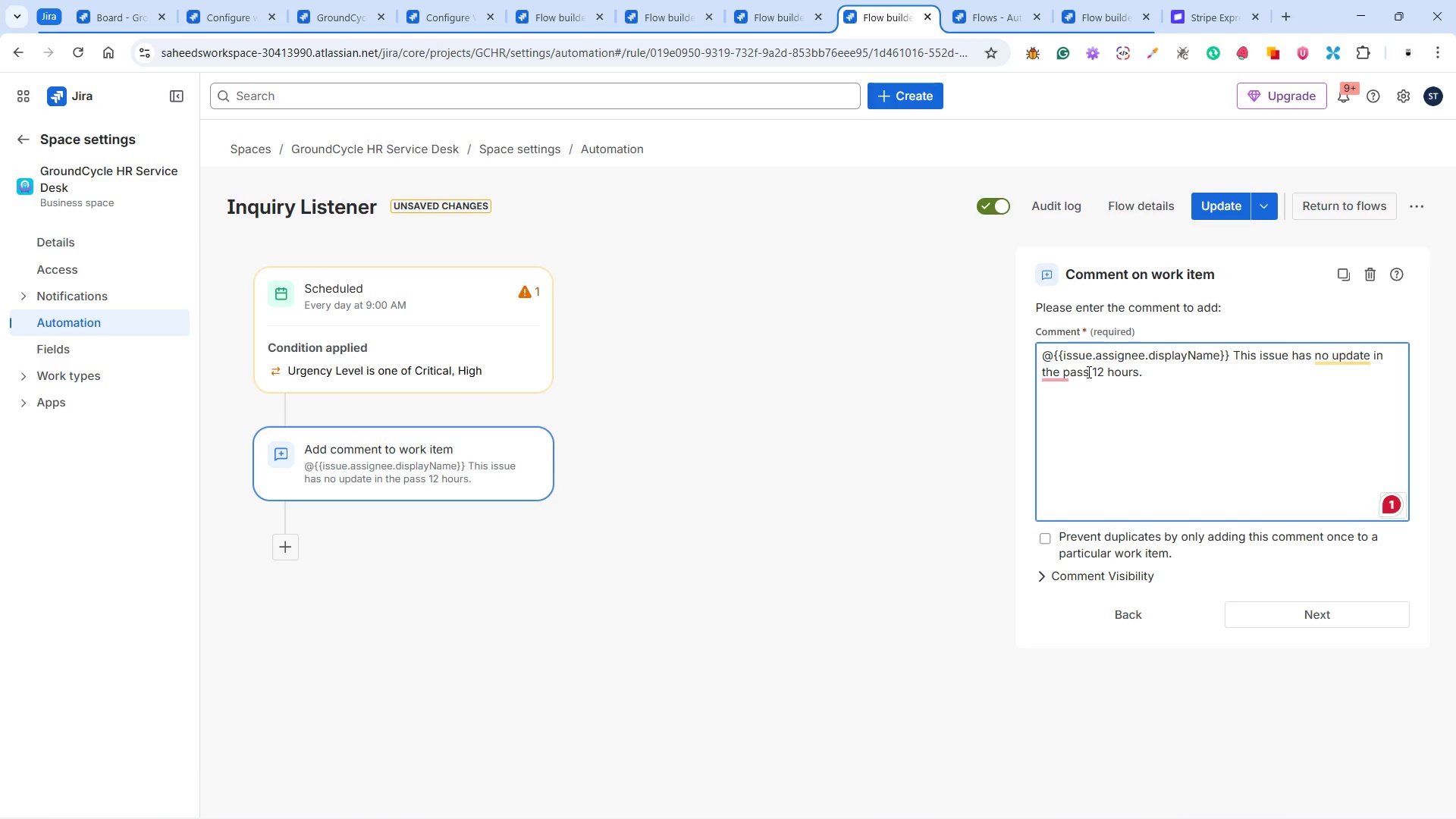 
left_click([1087, 372])
 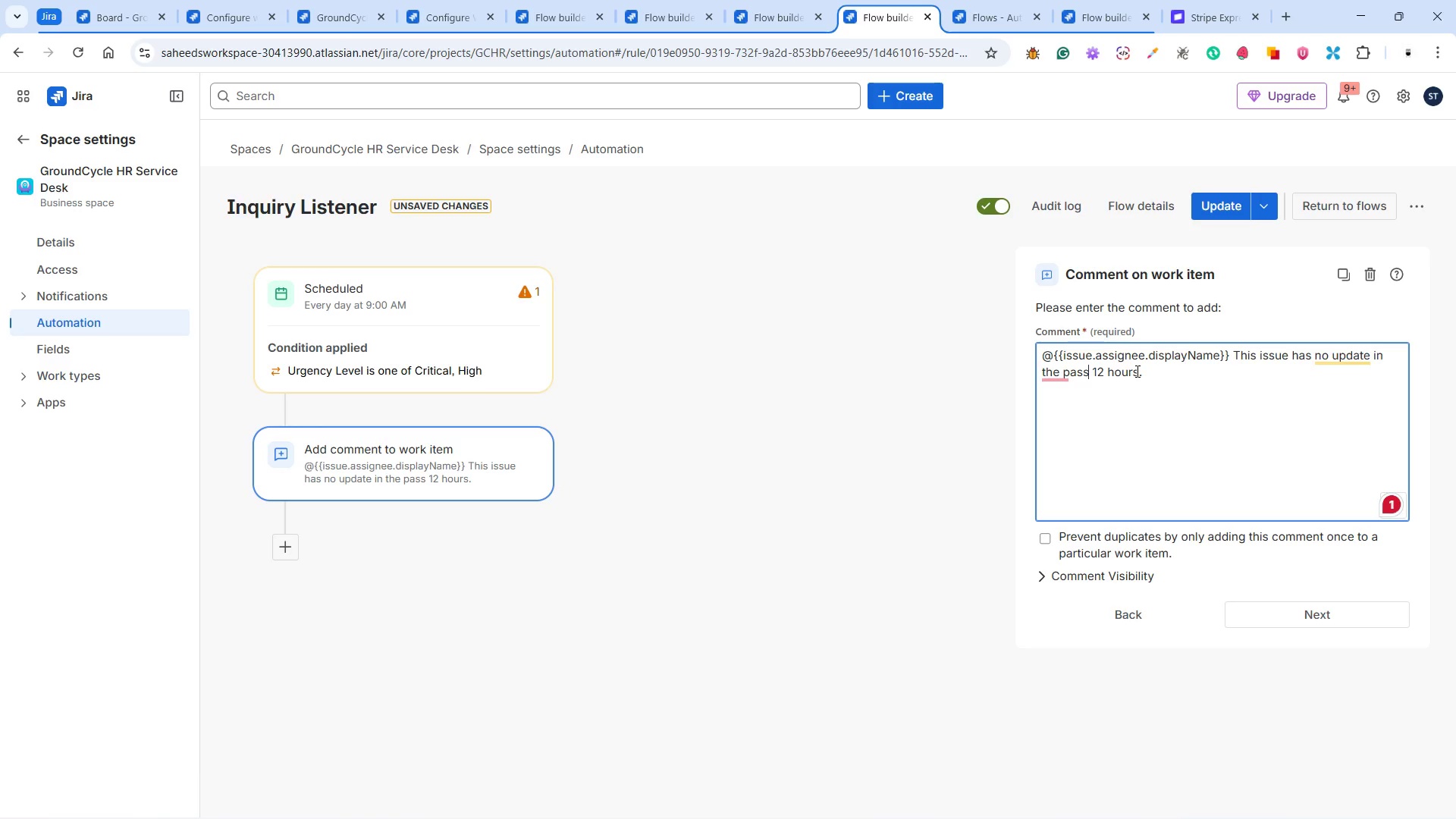 
key(Backspace)
 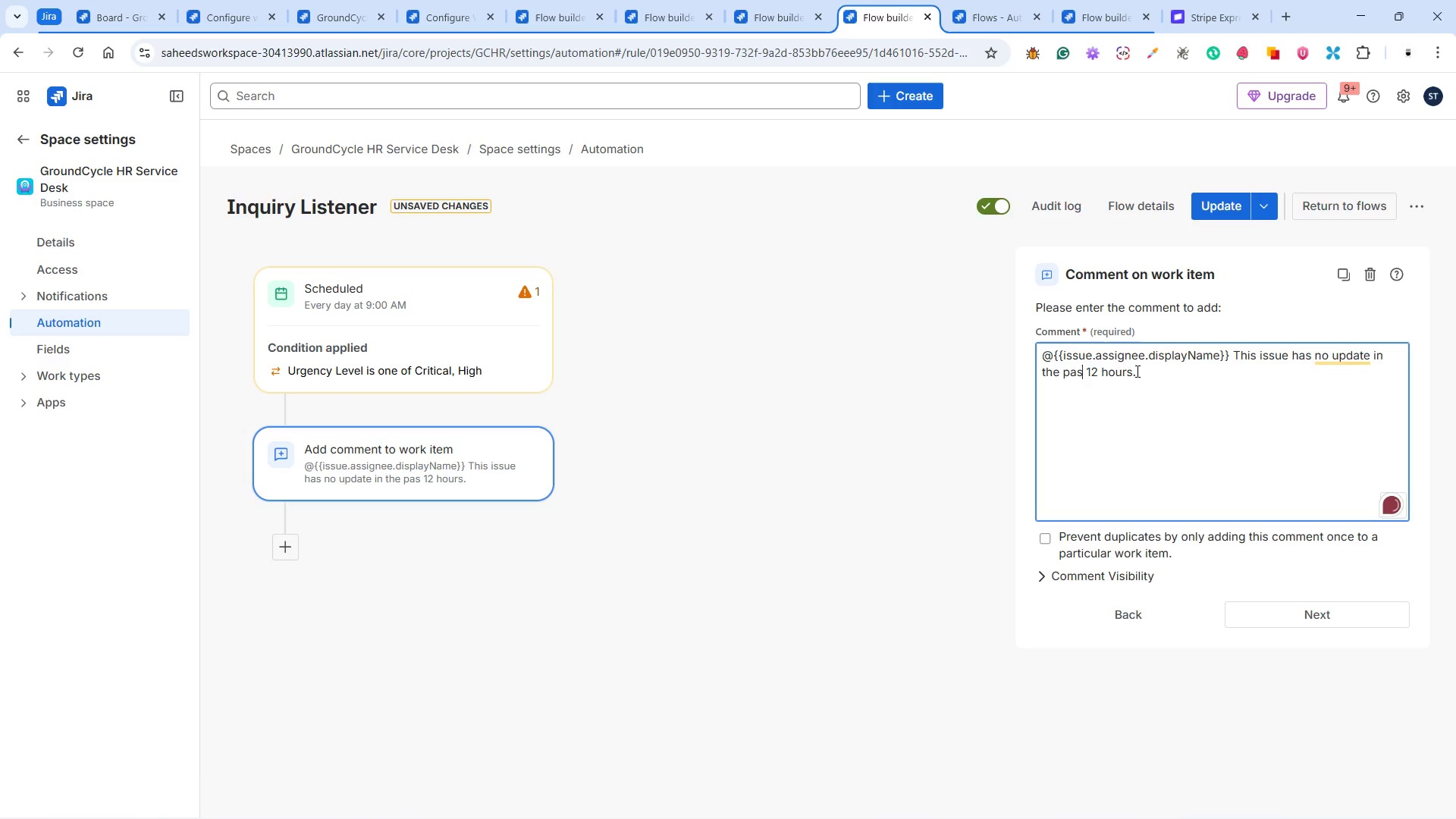 
key(T)
 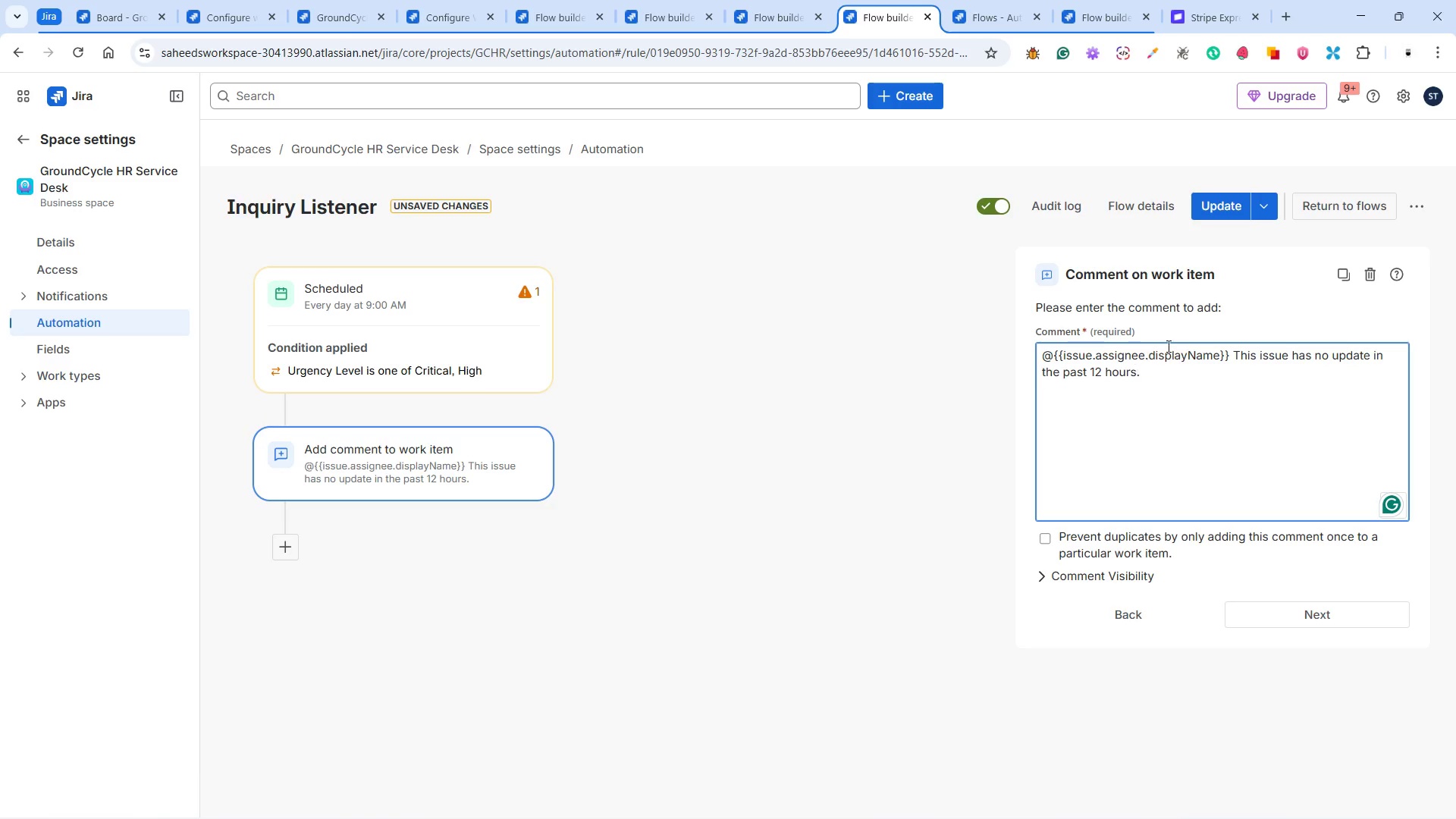 
left_click([1211, 199])
 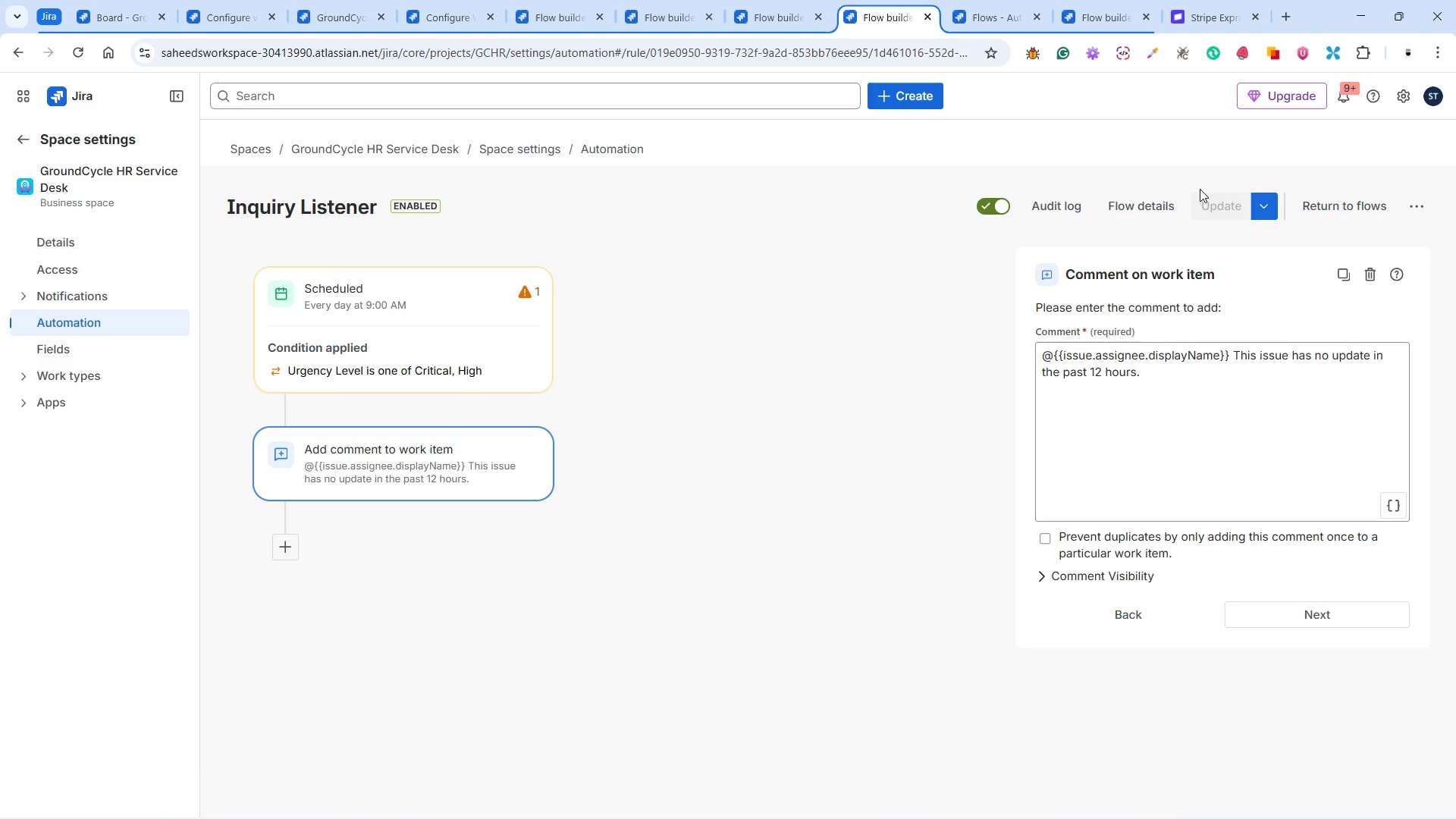 
wait(19.75)
 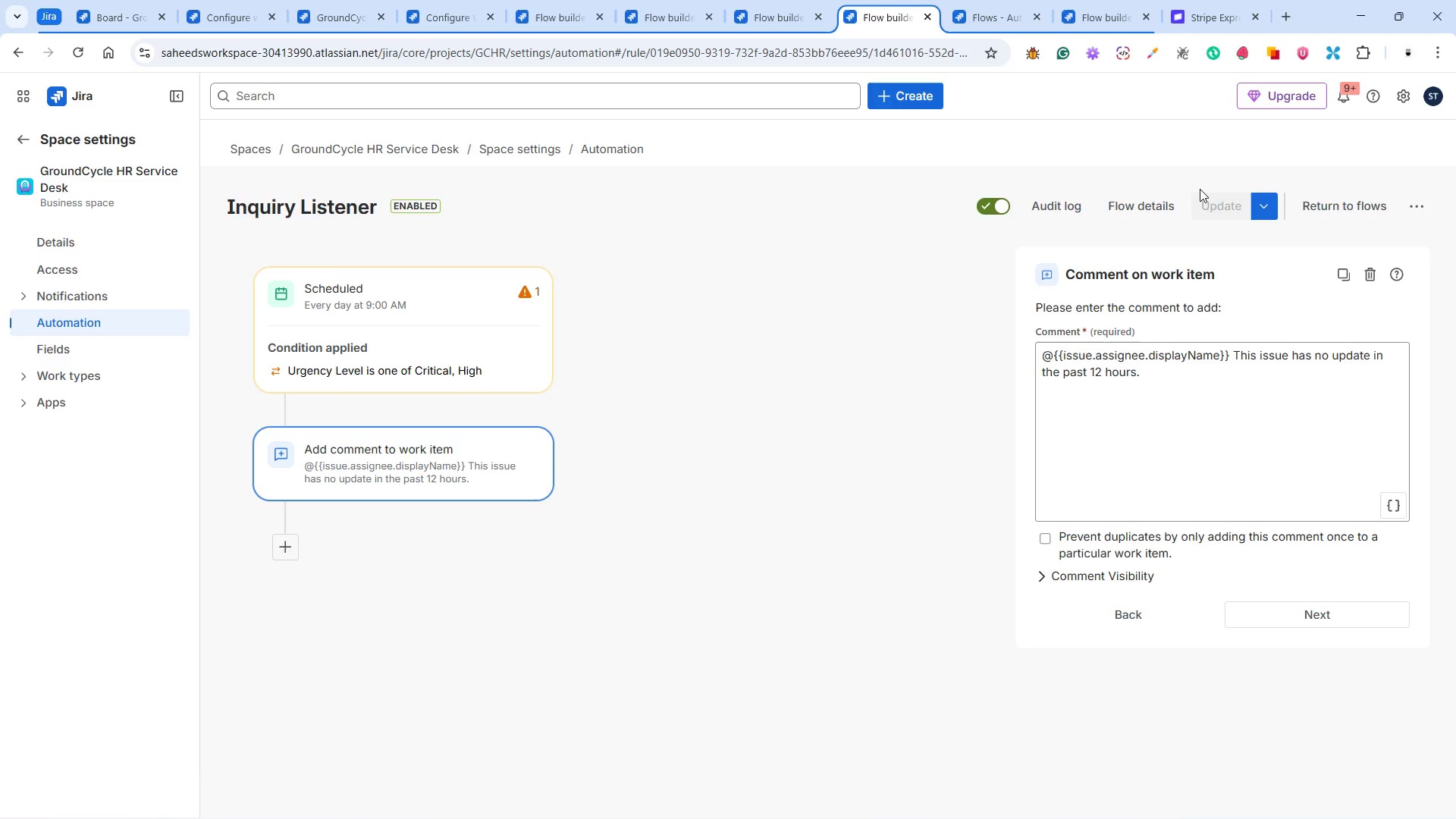 
left_click([397, 358])
 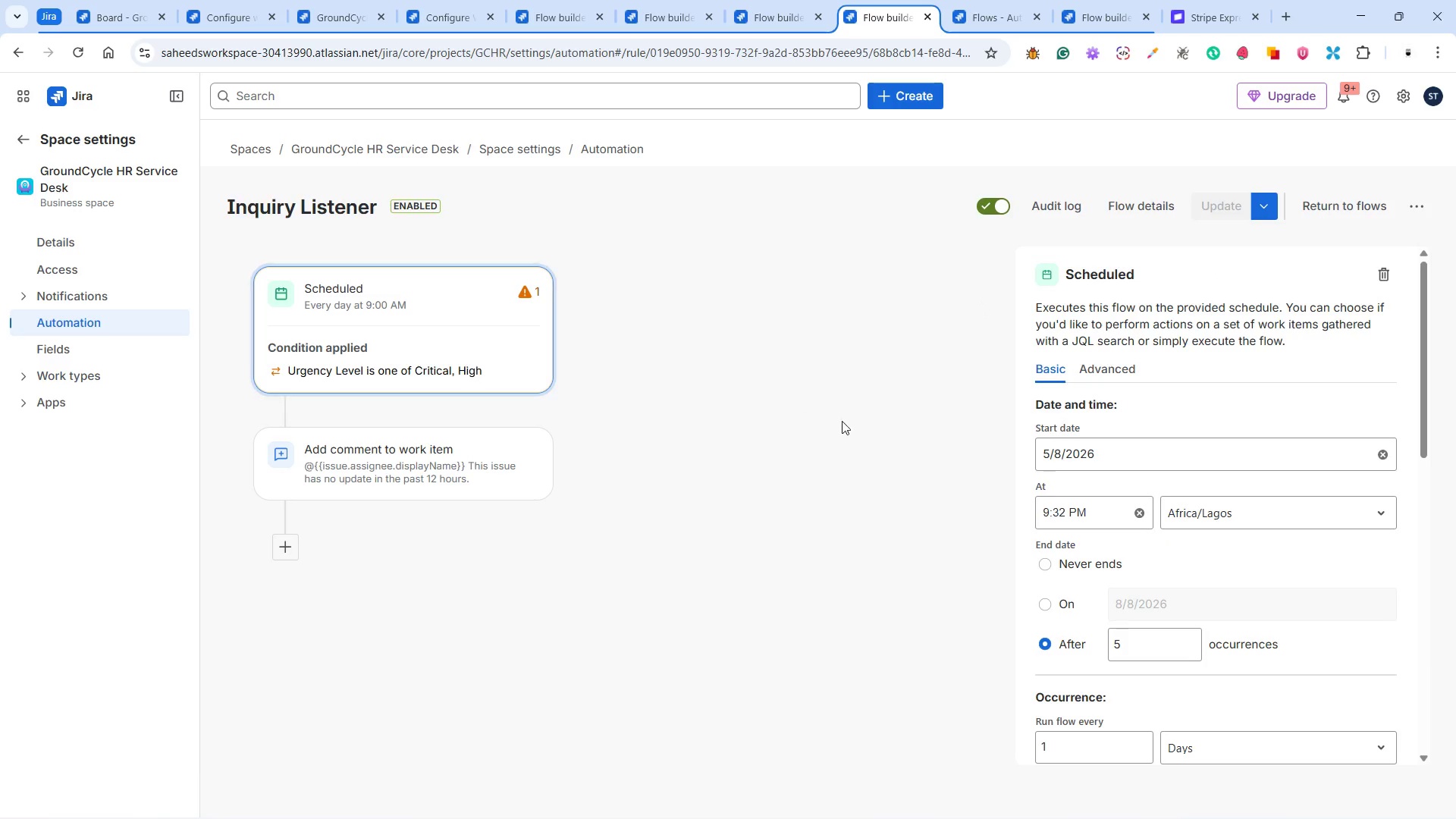 
scroll: coordinate [1227, 491], scroll_direction: down, amount: 15.0
 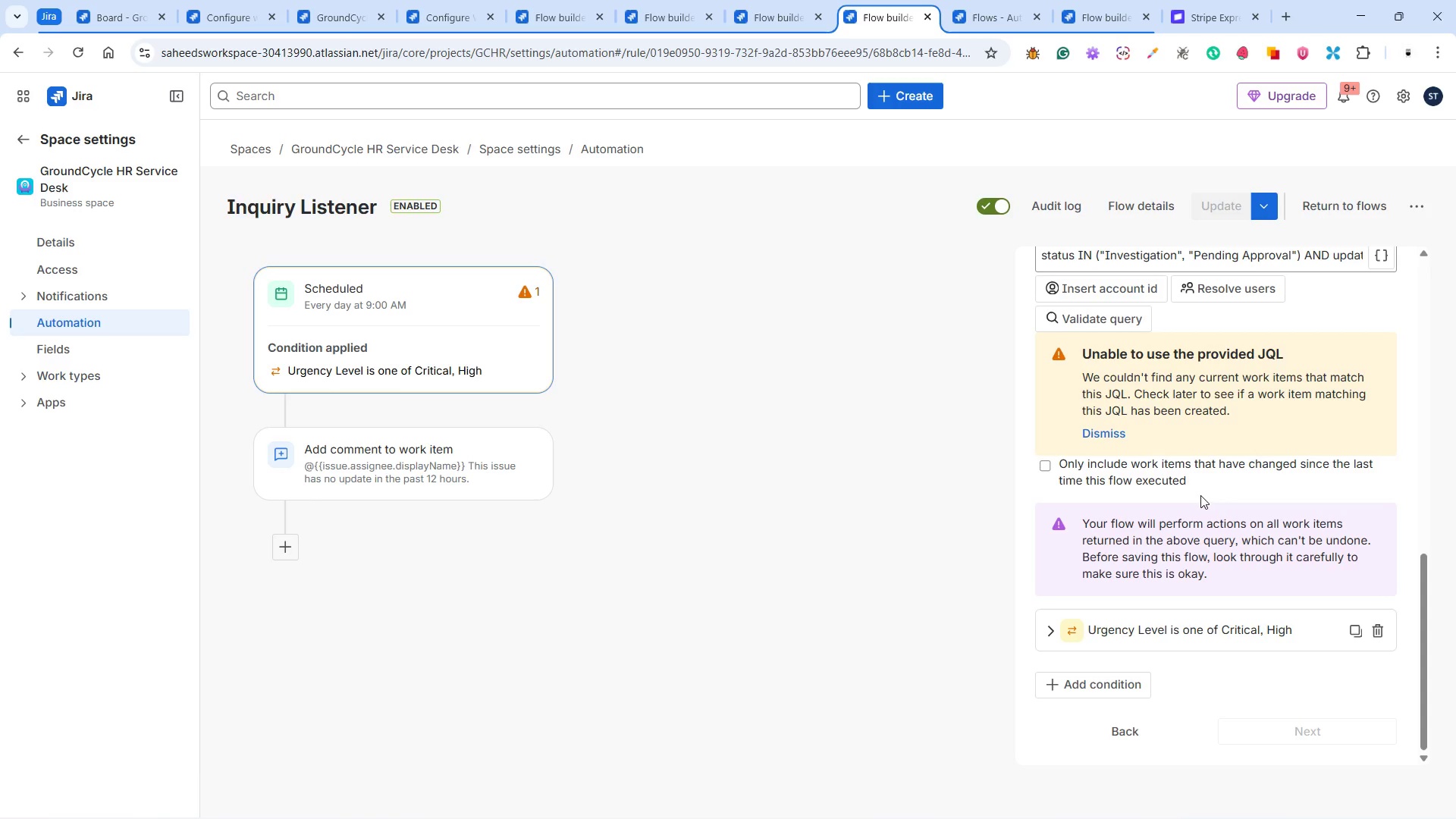 
wait(10.27)
 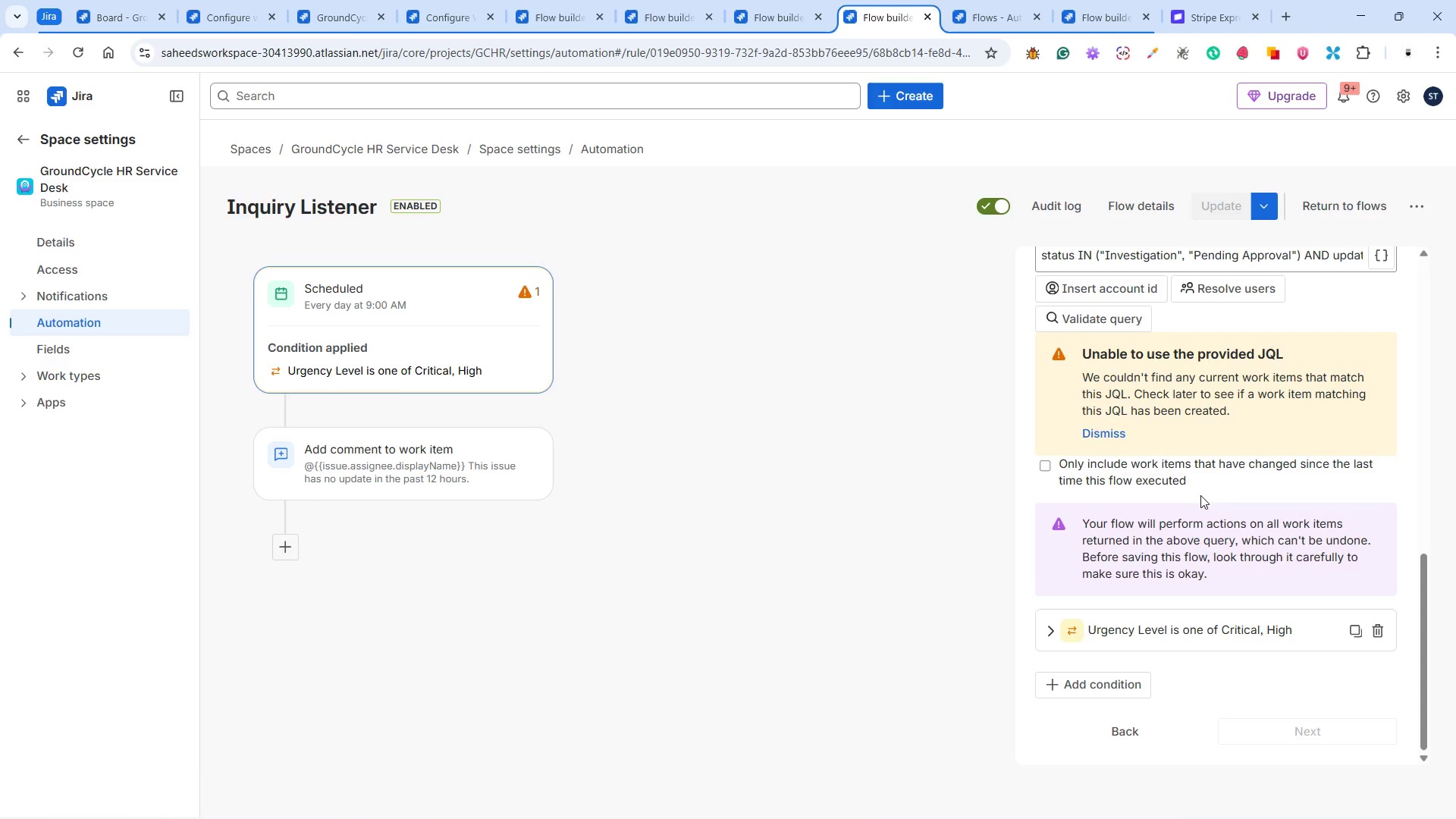 
left_click([1002, 14])
 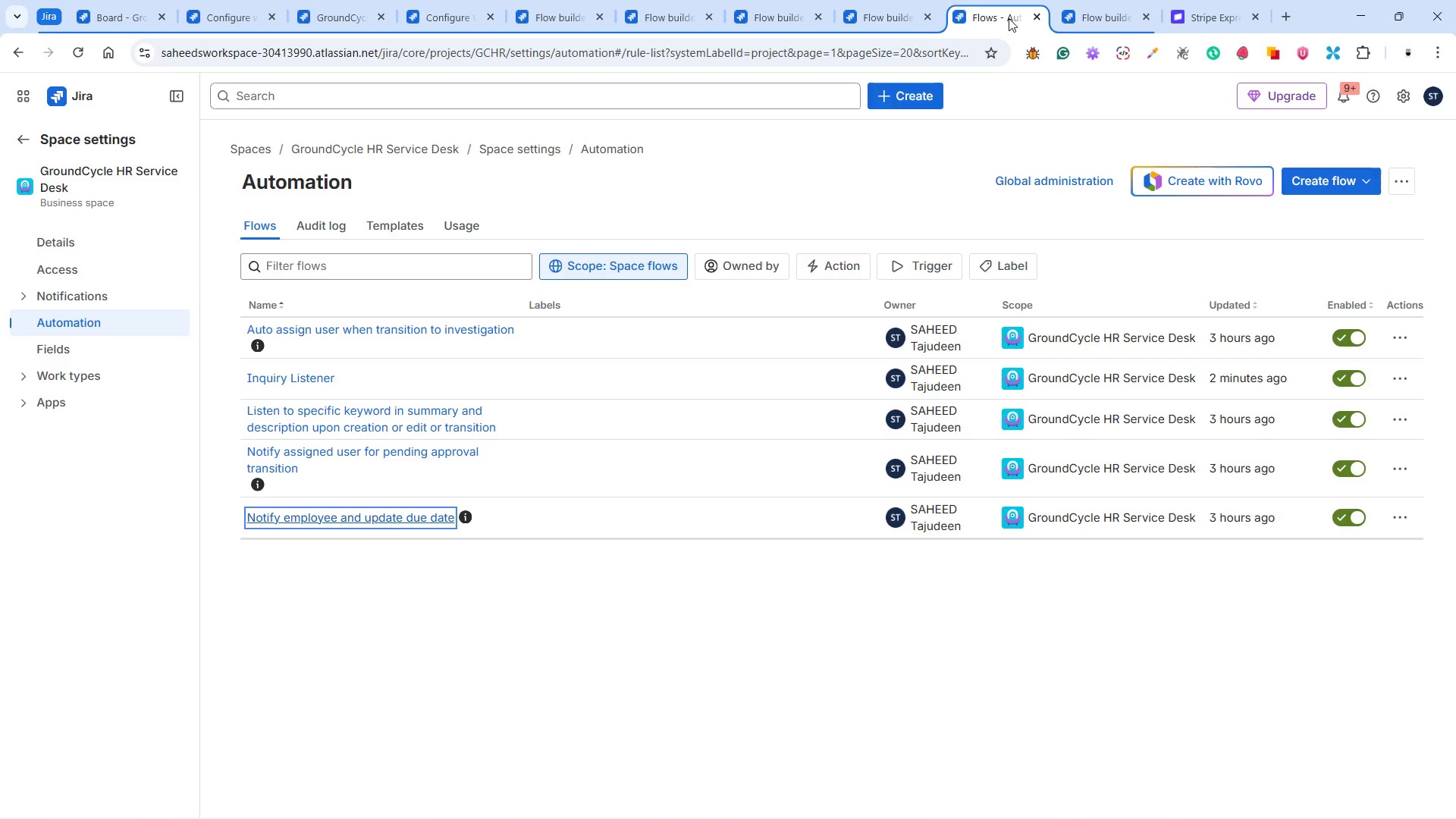 
left_click_drag(start_coordinate=[996, 19], to_coordinate=[564, 19])
 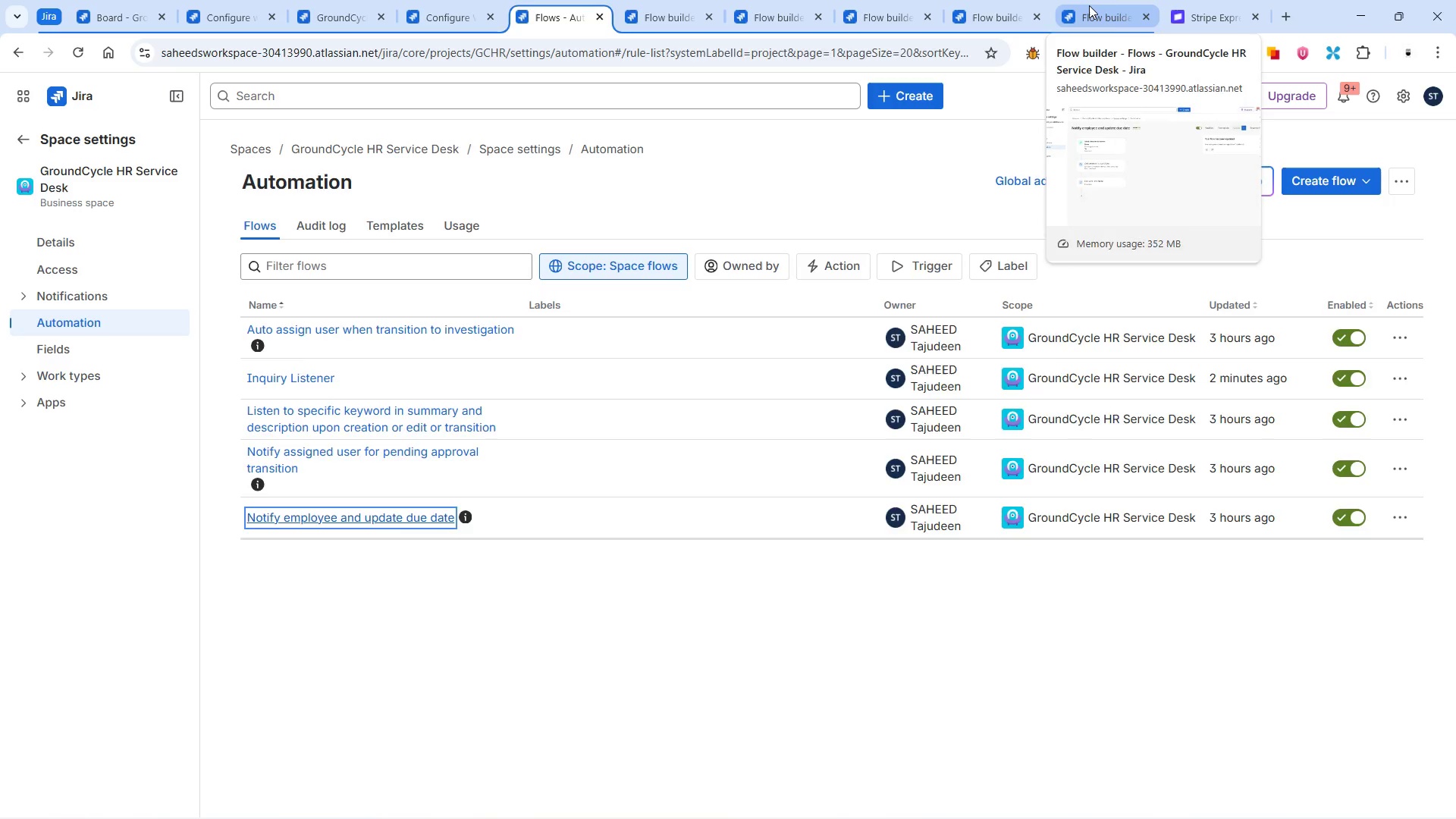 
wait(14.55)
 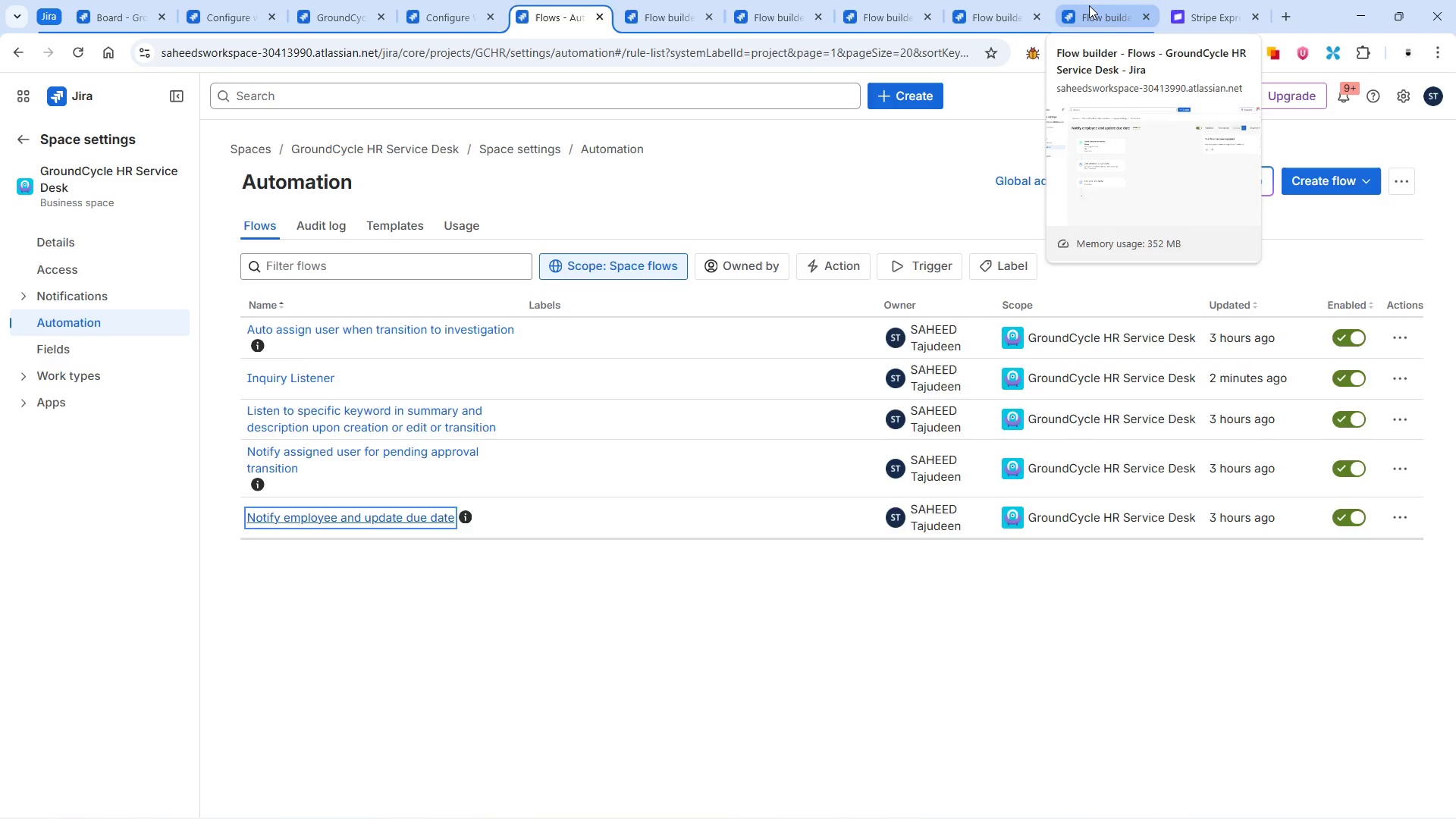 
mouse_move([1043, 20])
 